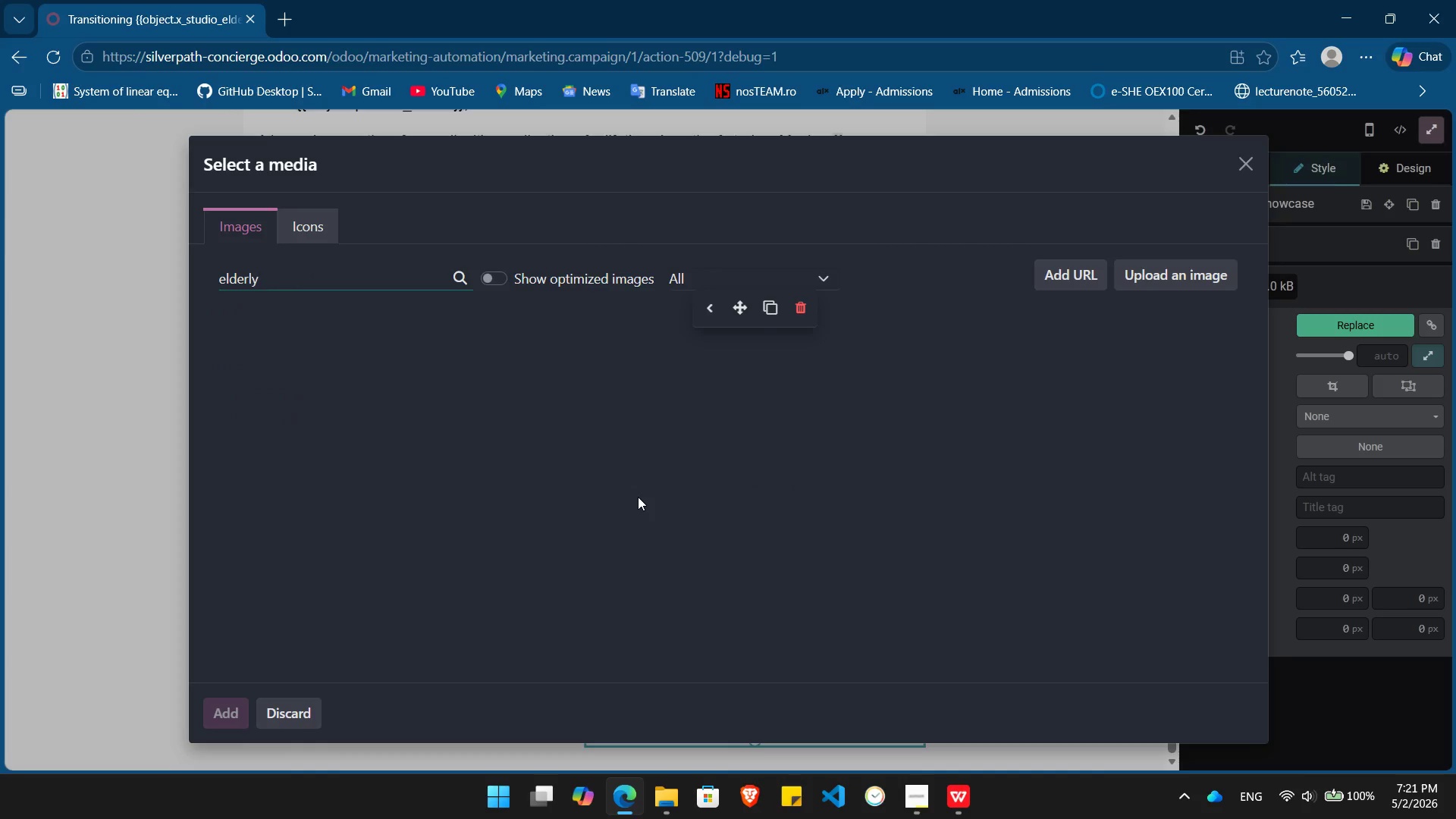 
mouse_move([840, 500])
 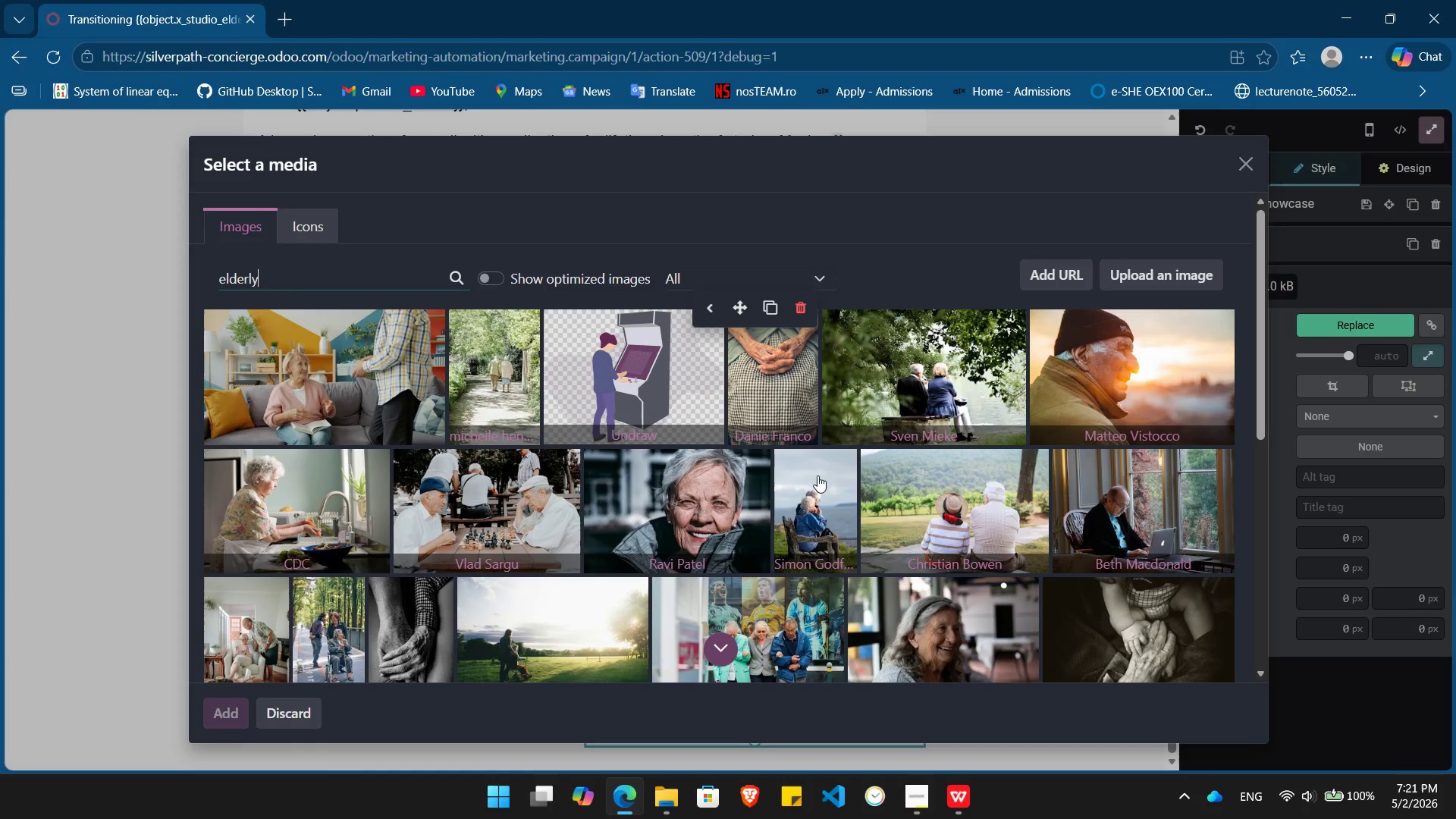 
scroll: coordinate [817, 485], scroll_direction: down, amount: 4.0
 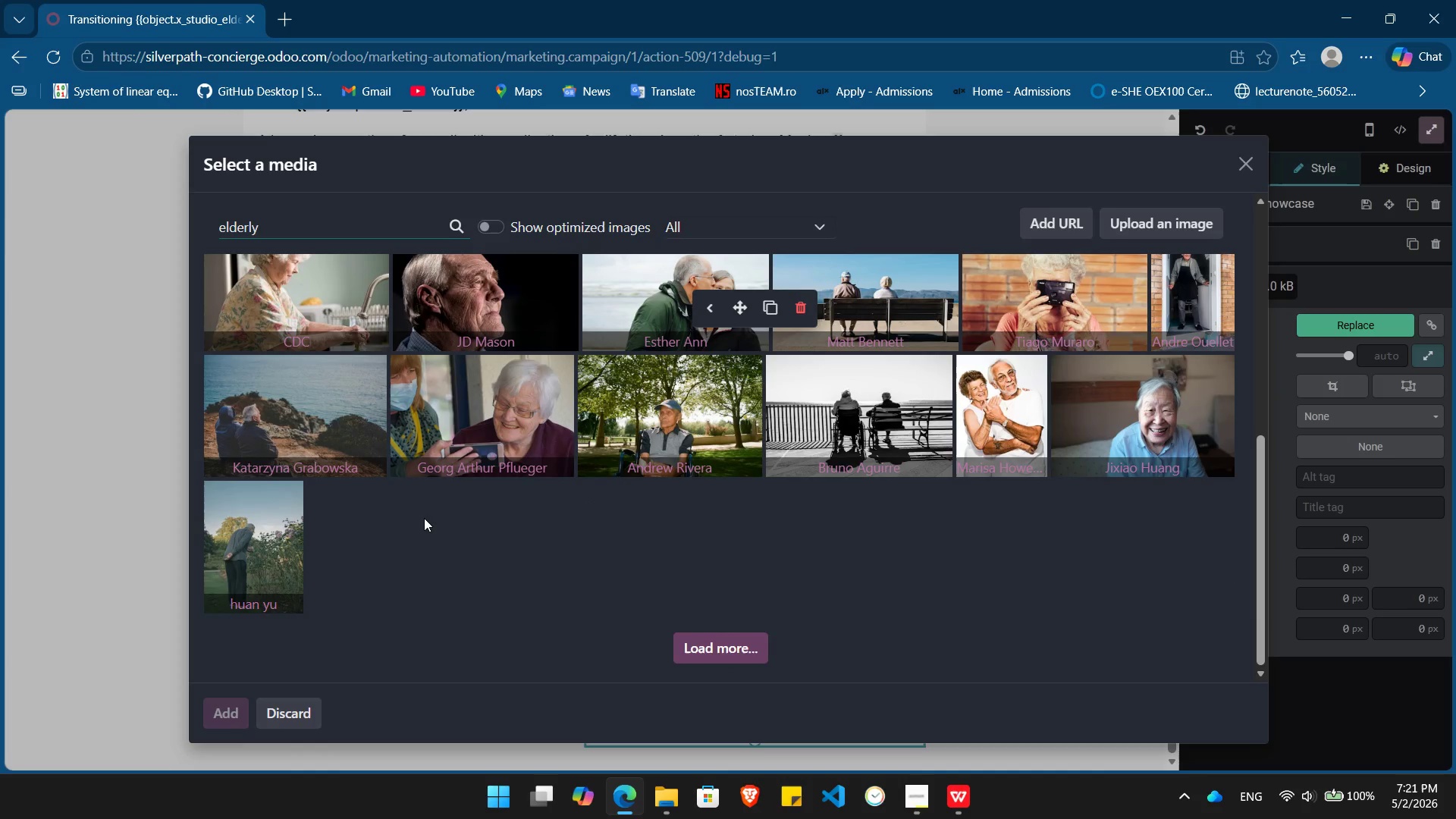 
scroll: coordinate [424, 518], scroll_direction: up, amount: 3.0
 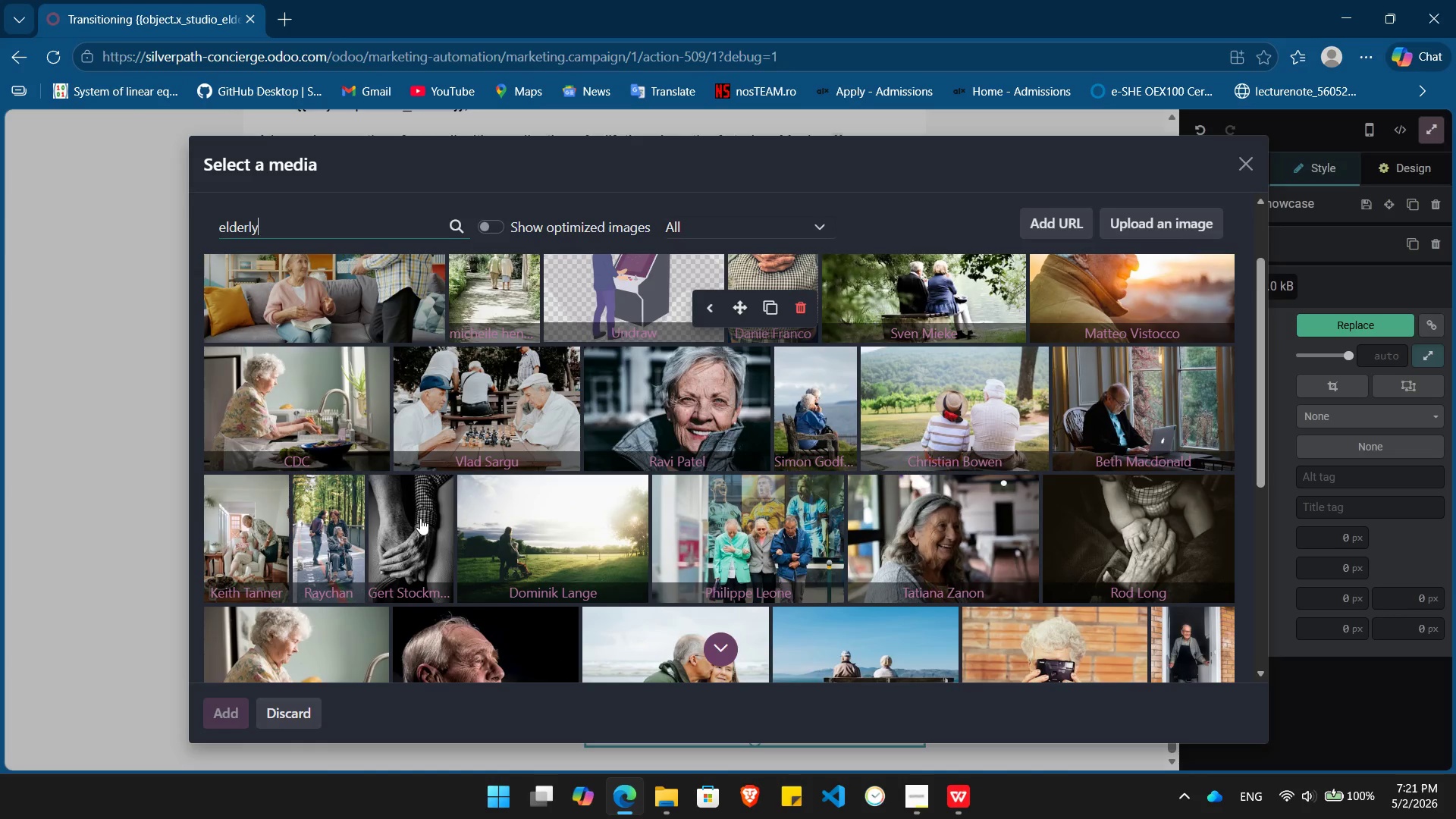 
type( care)
 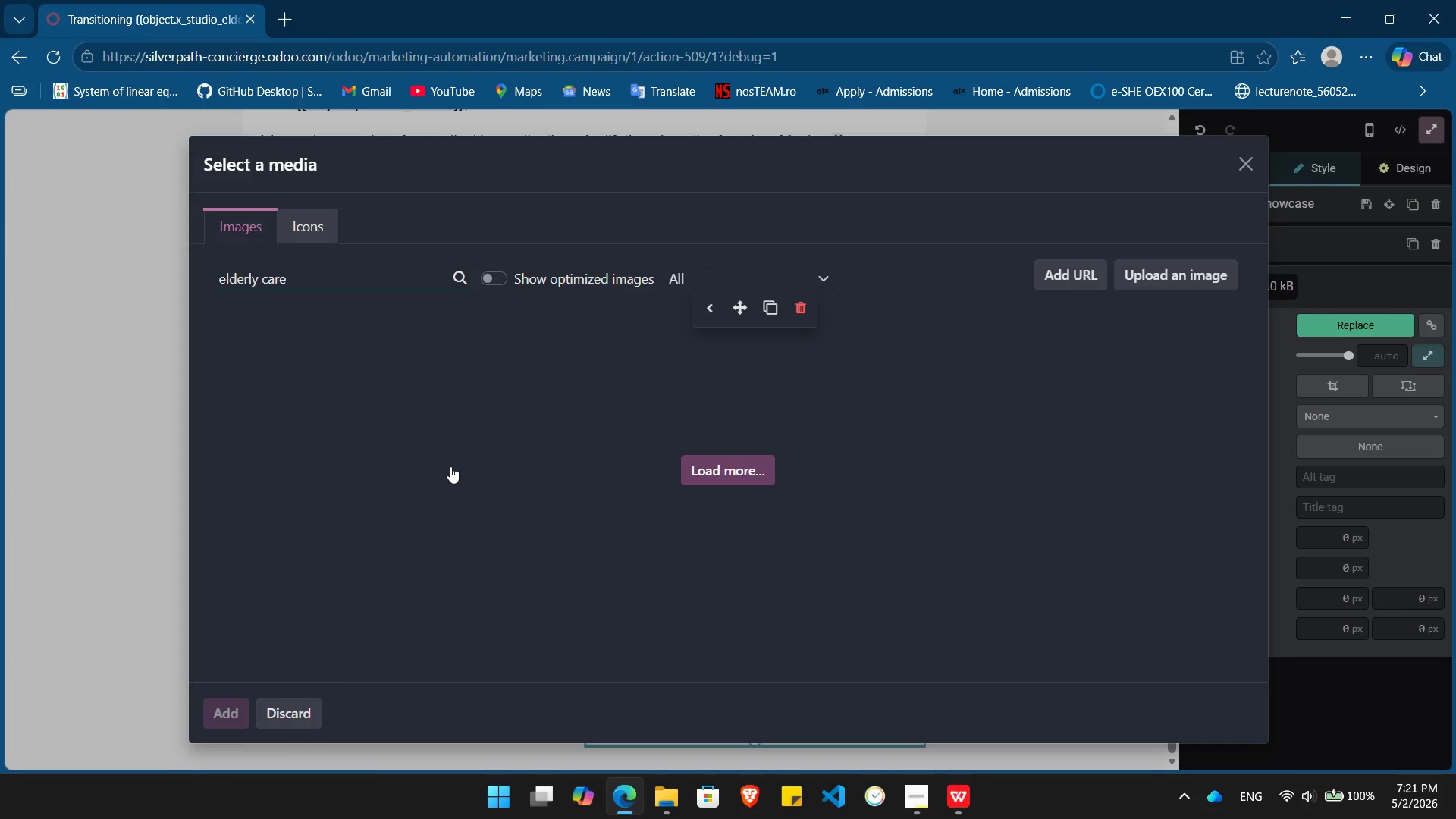 
wait(9.33)
 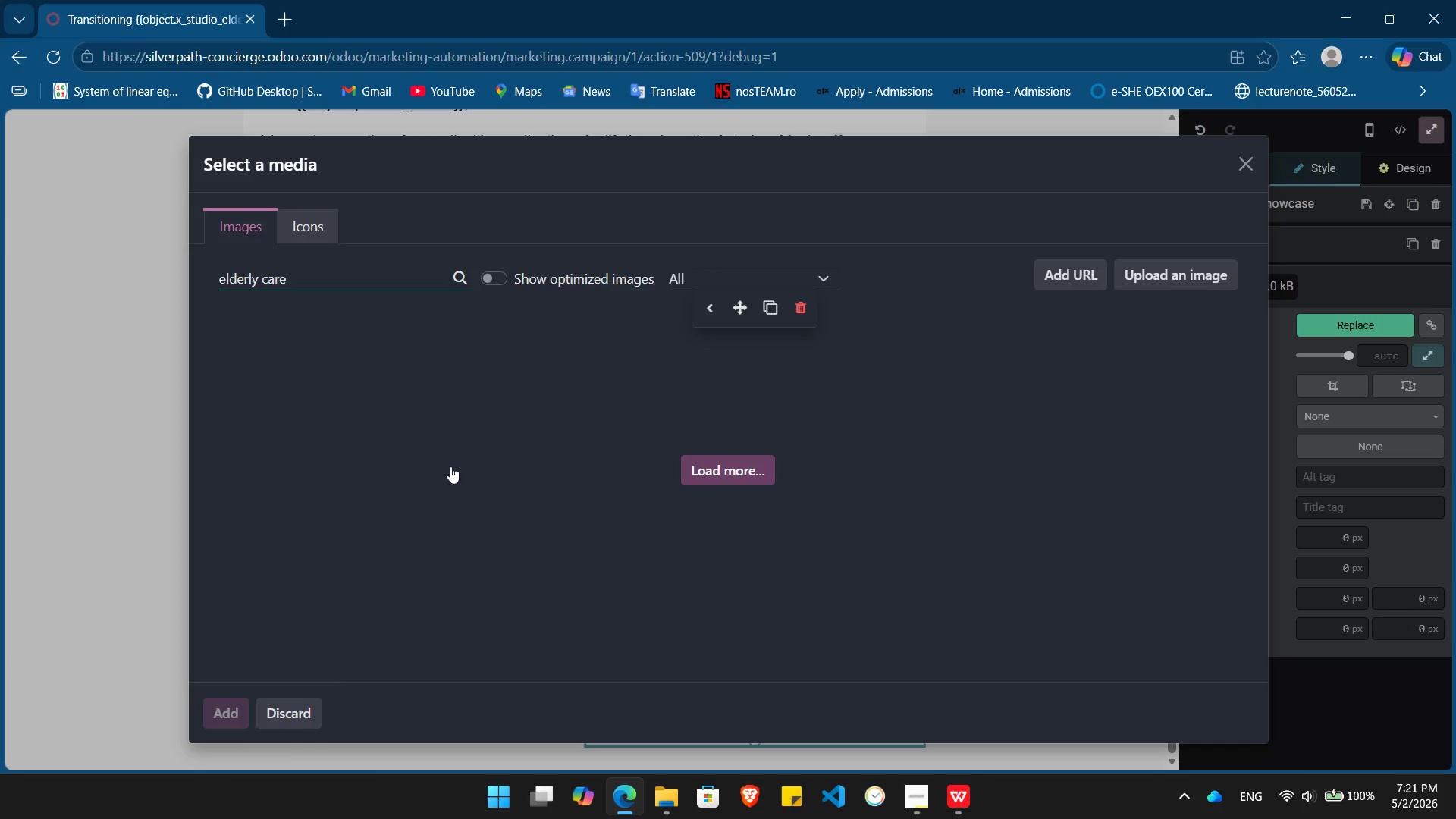 
scroll: coordinate [559, 460], scroll_direction: down, amount: 1.0
 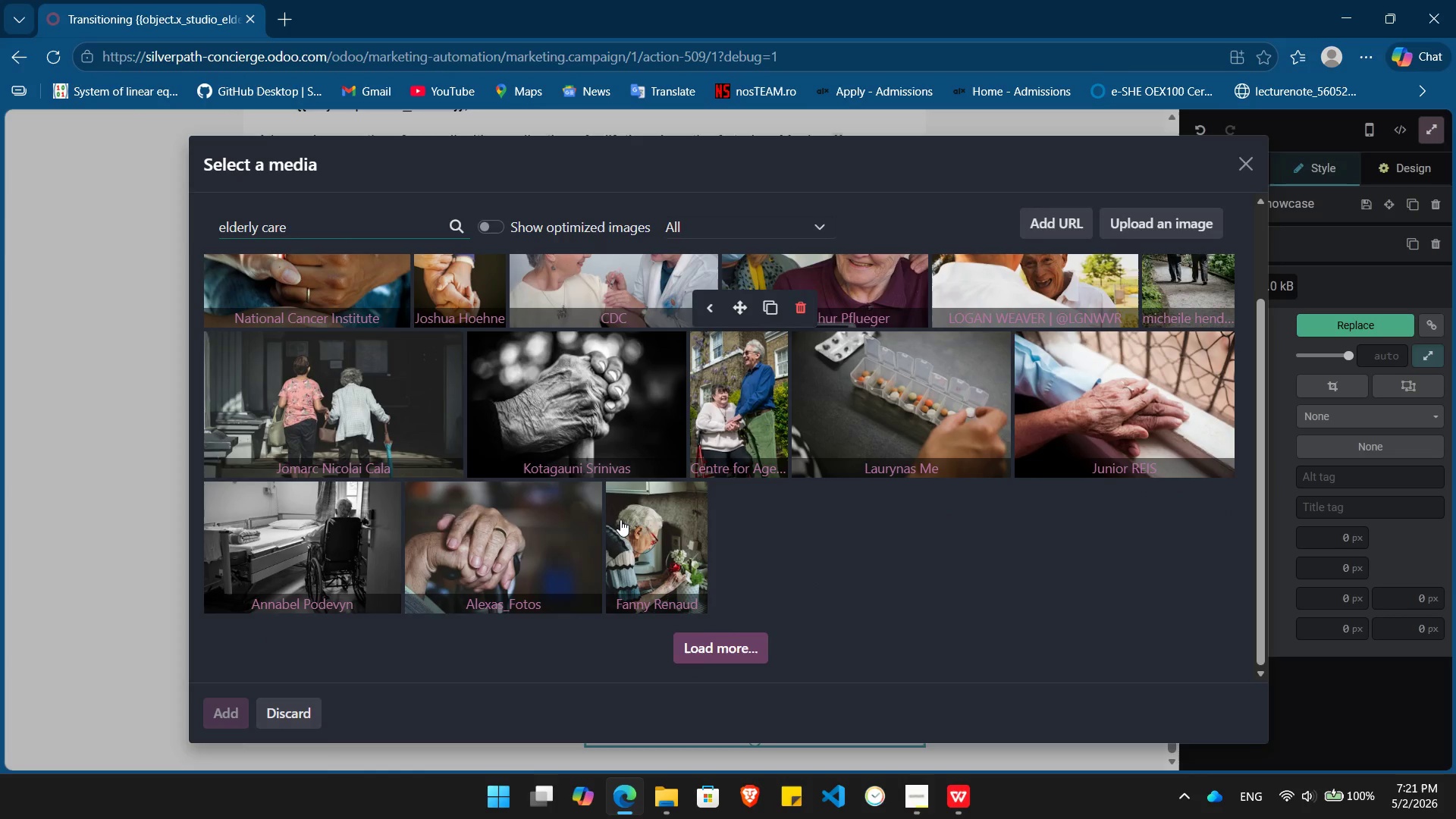 
left_click([620, 519])
 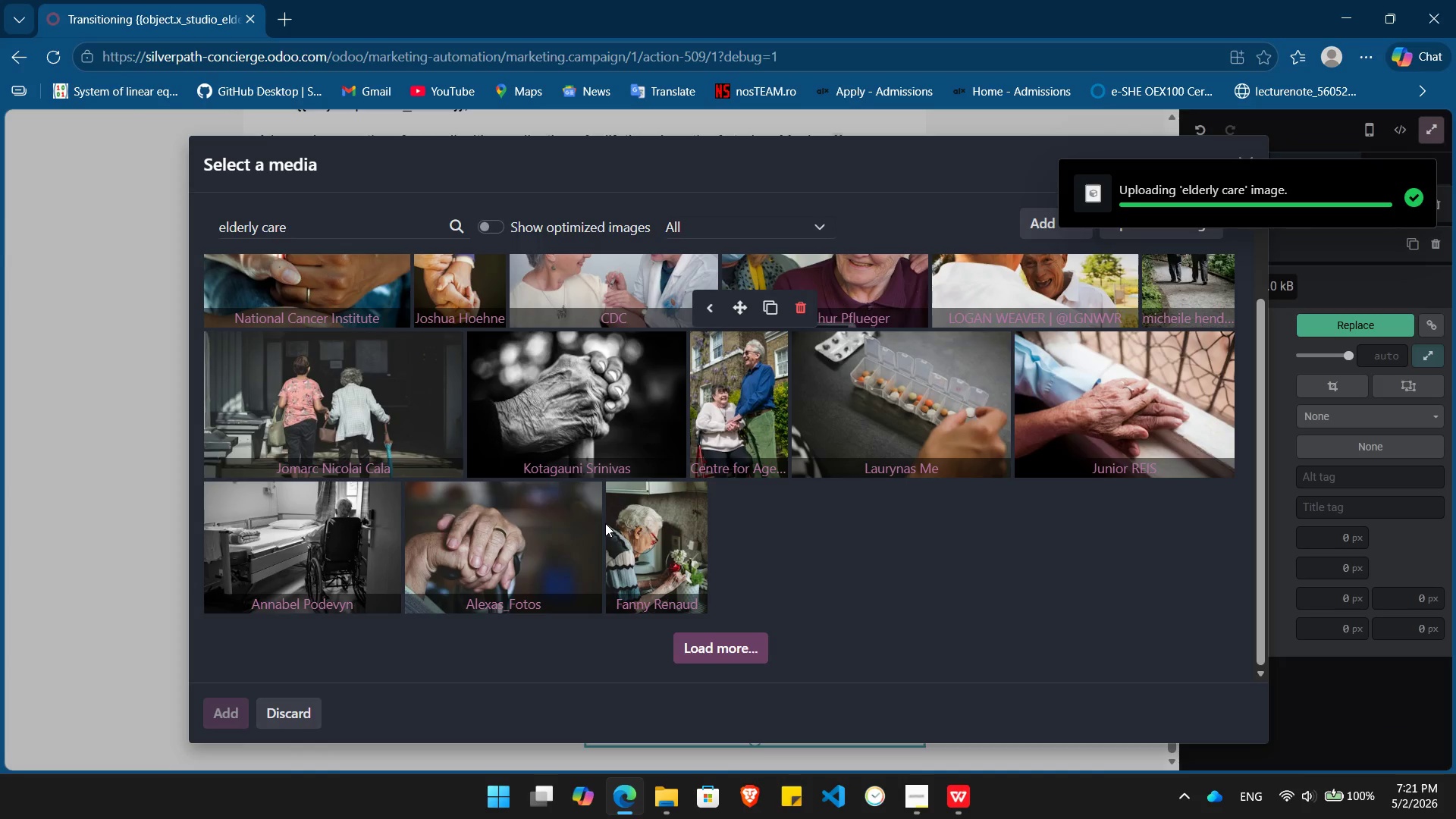 
wait(9.12)
 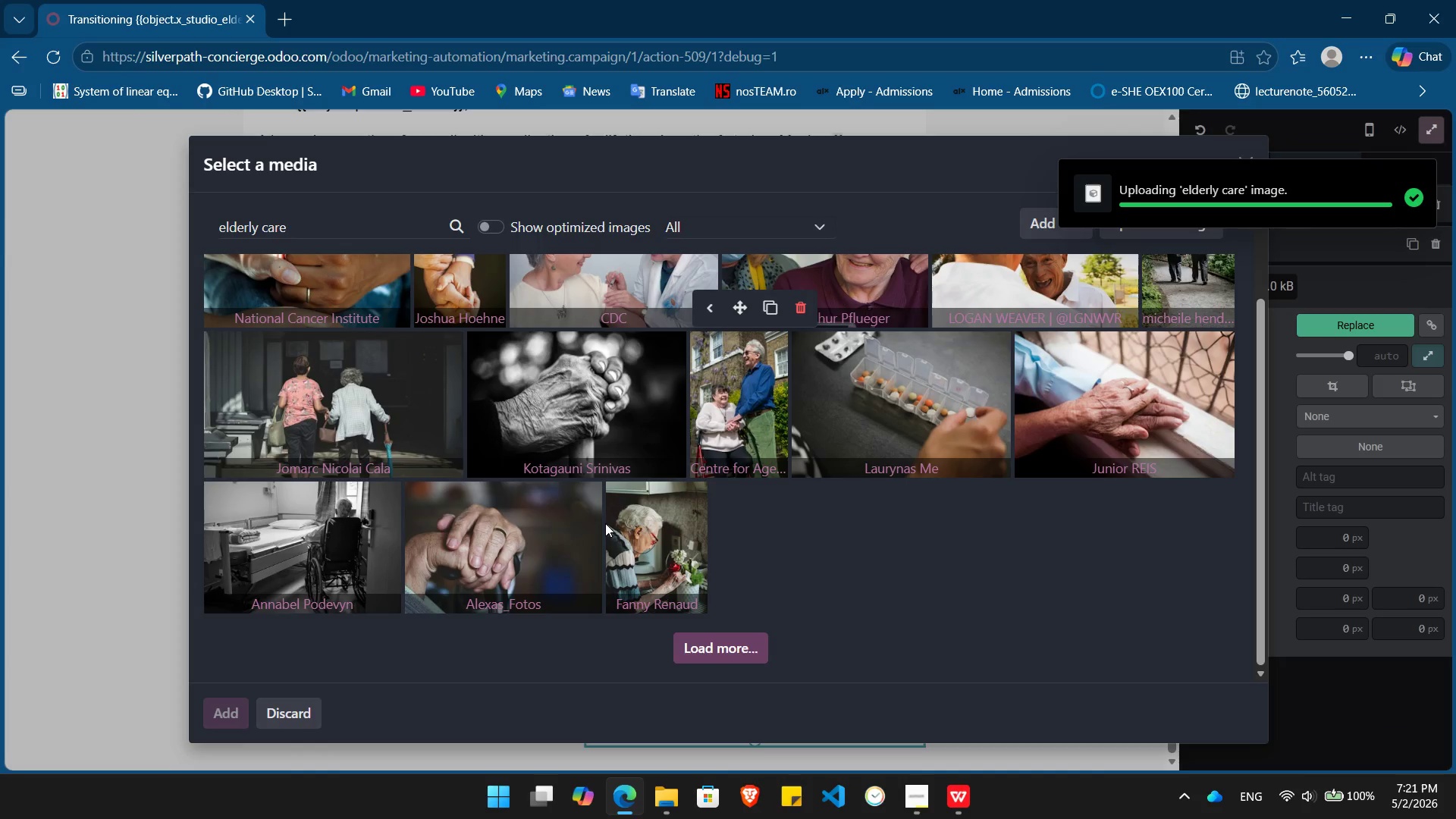 
left_click([1076, 531])
 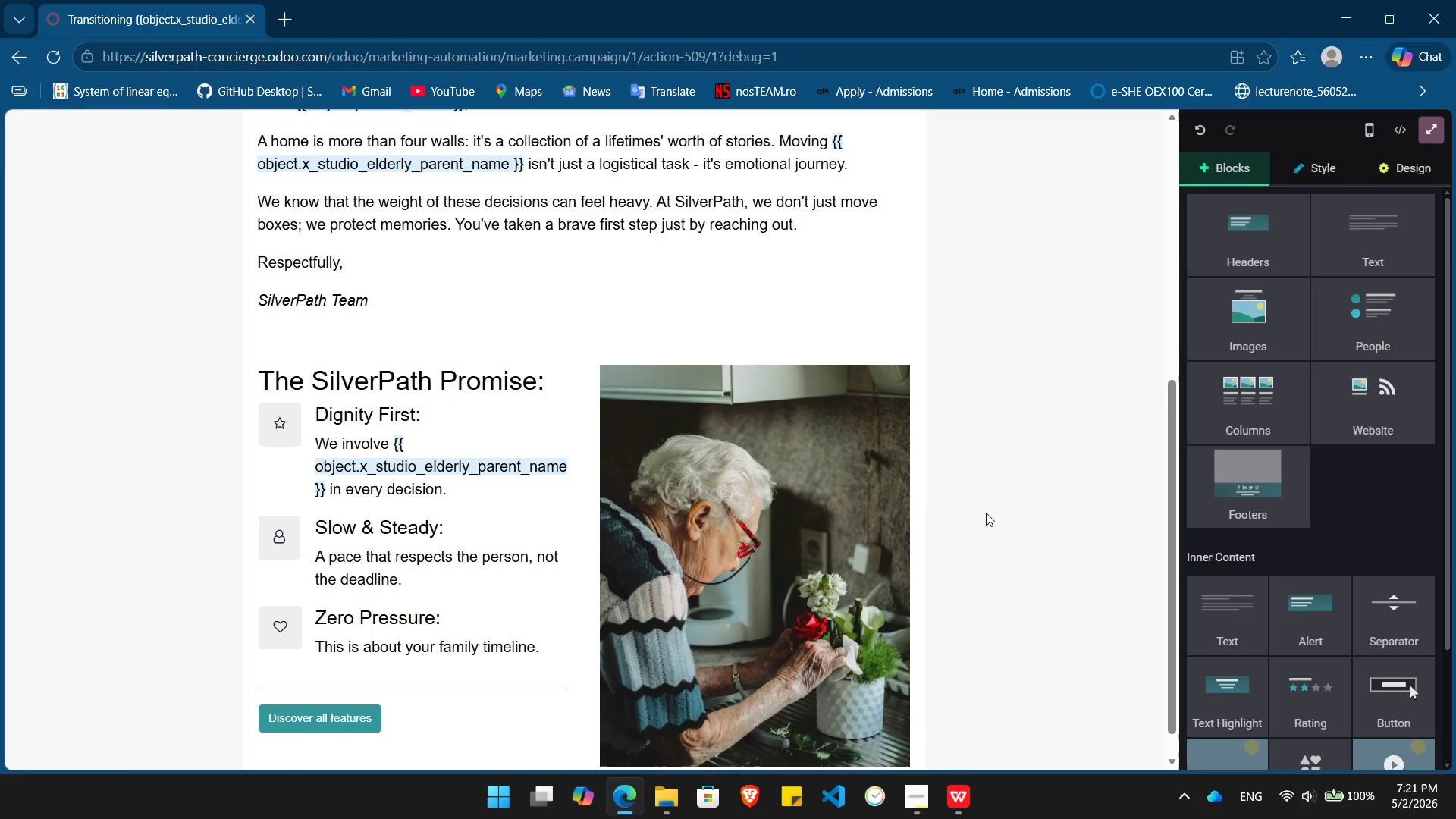 
scroll: coordinate [986, 513], scroll_direction: down, amount: 3.0
 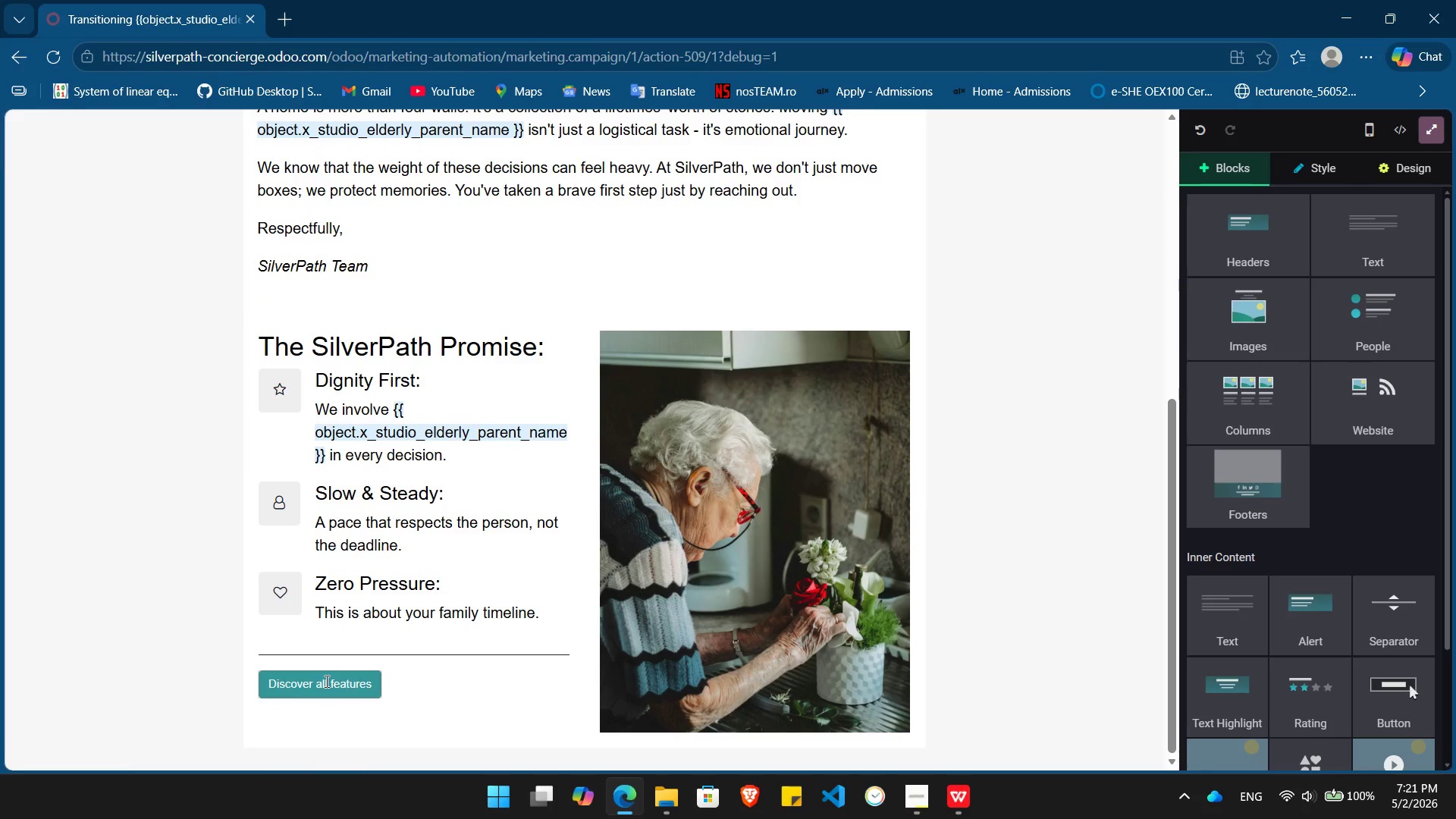 
left_click([325, 681])
 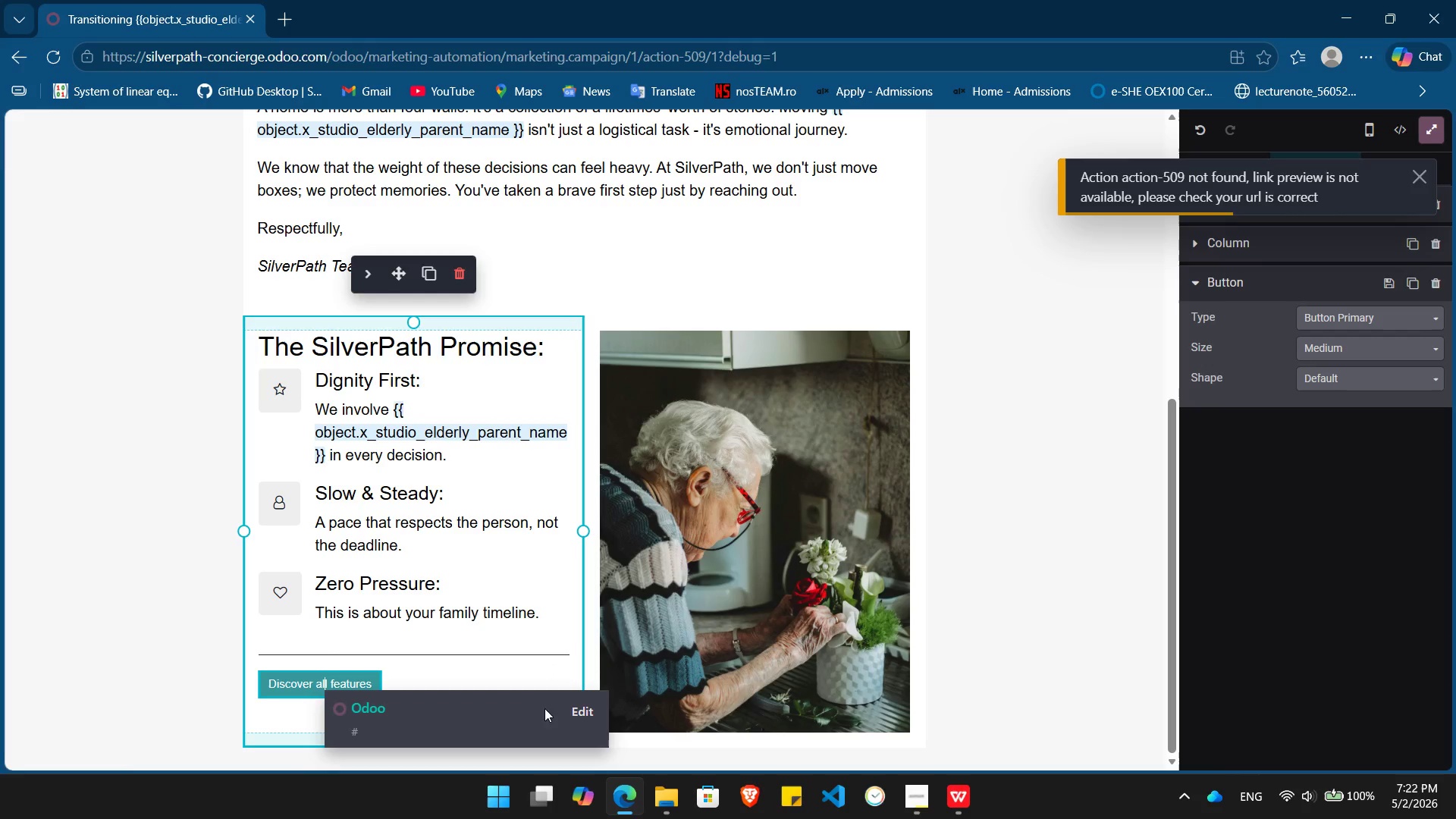 
left_click([578, 701])
 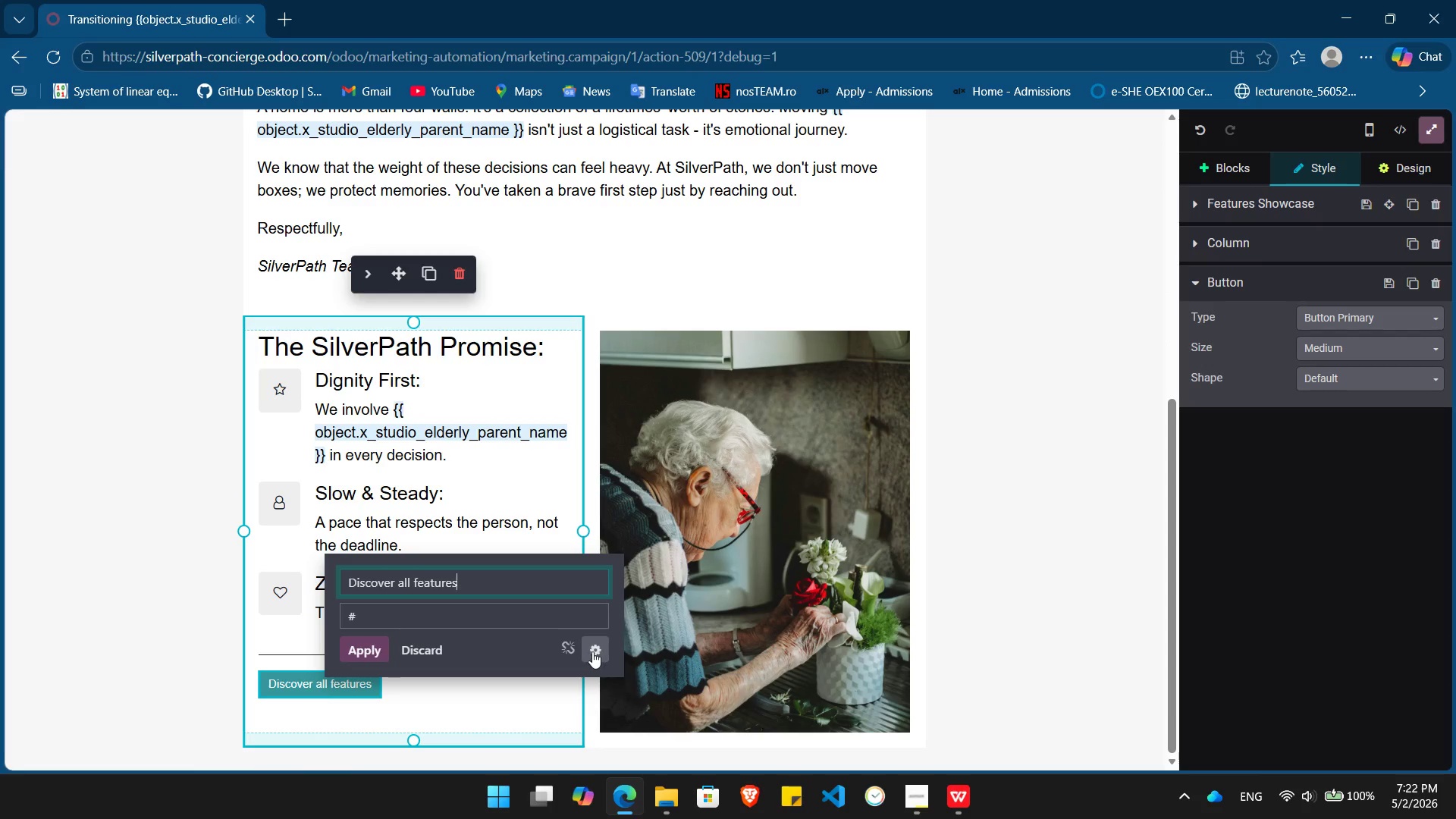 
left_click([592, 651])
 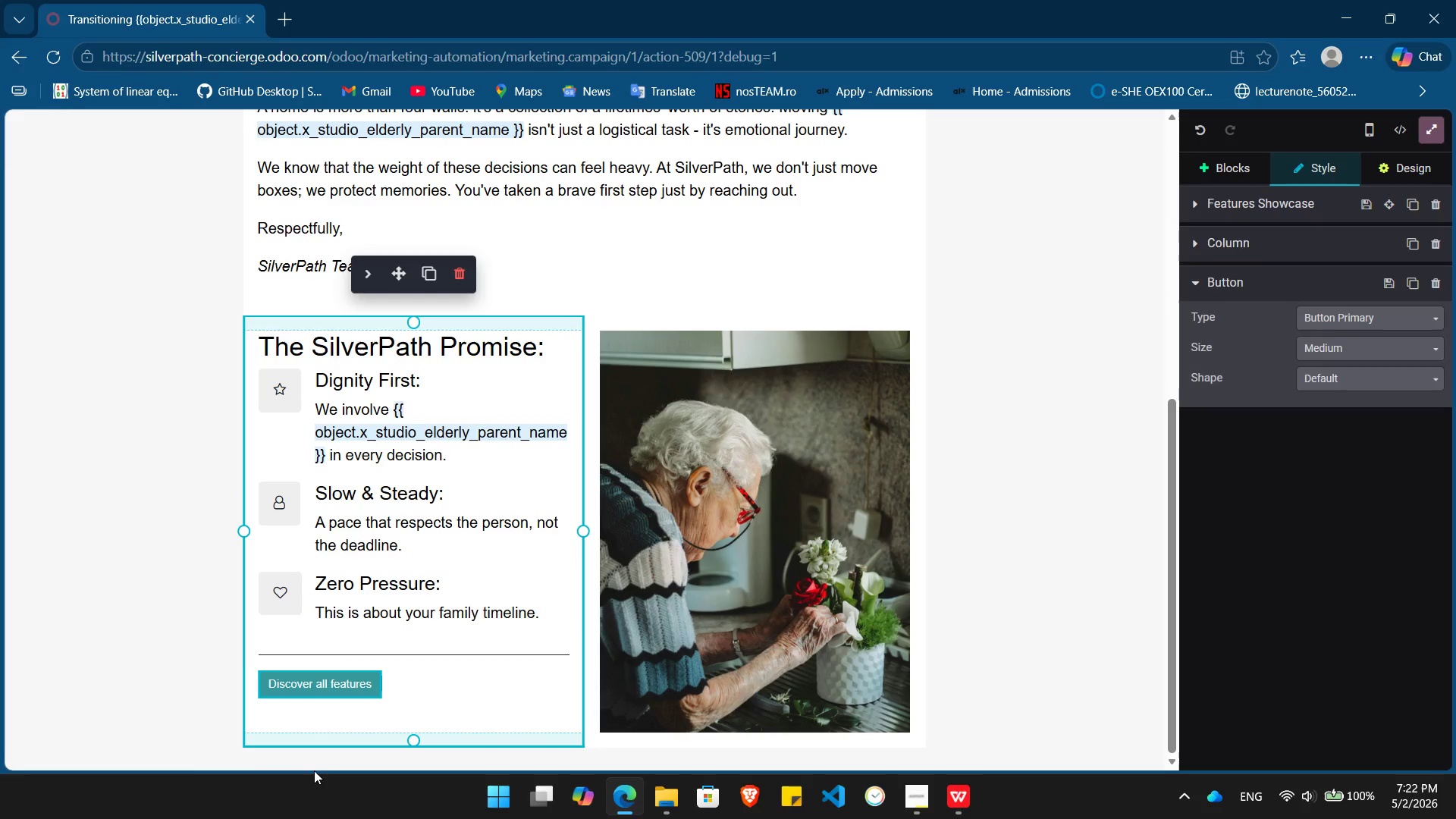 
left_click([316, 675])
 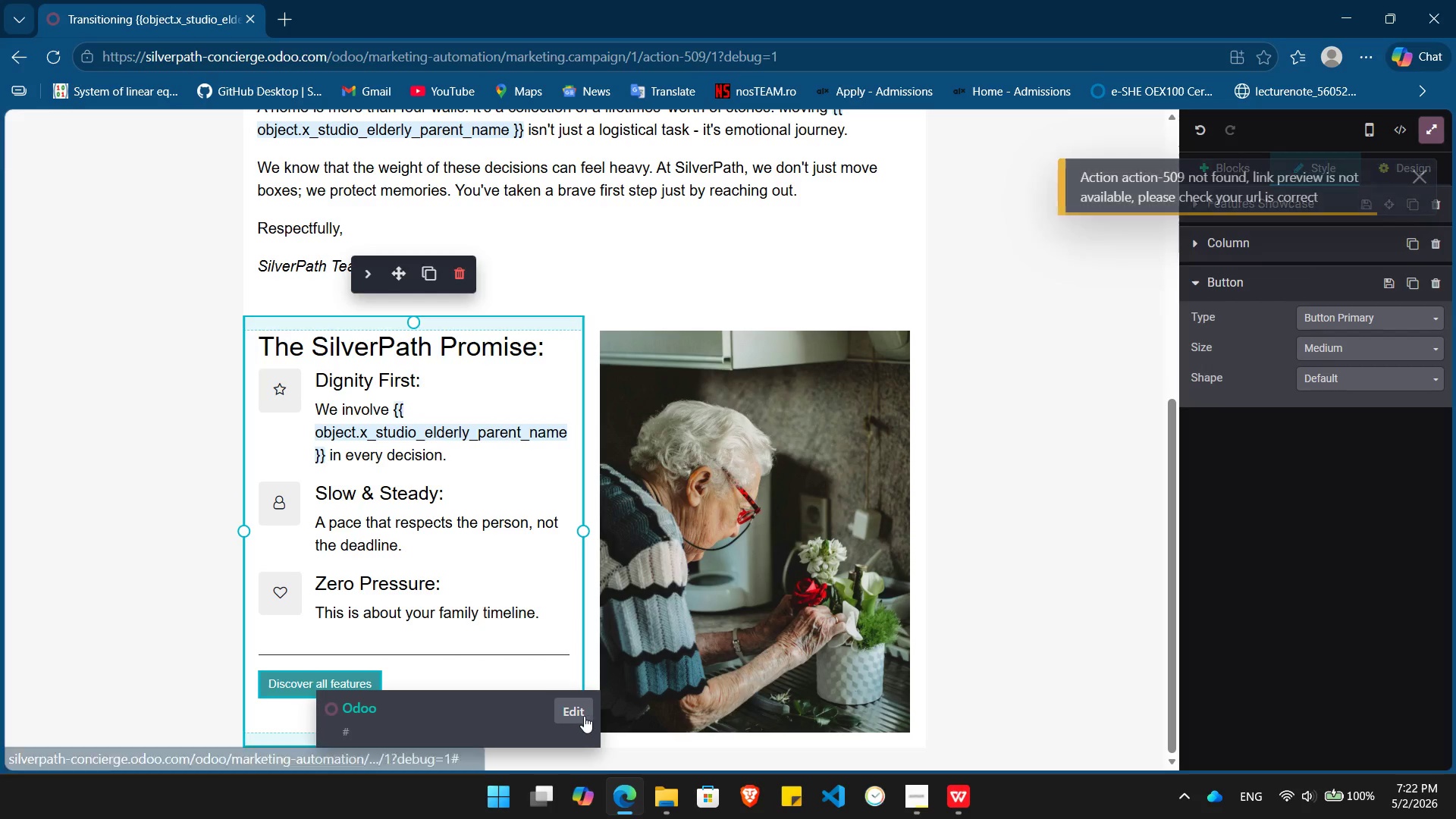 
left_click([579, 717])
 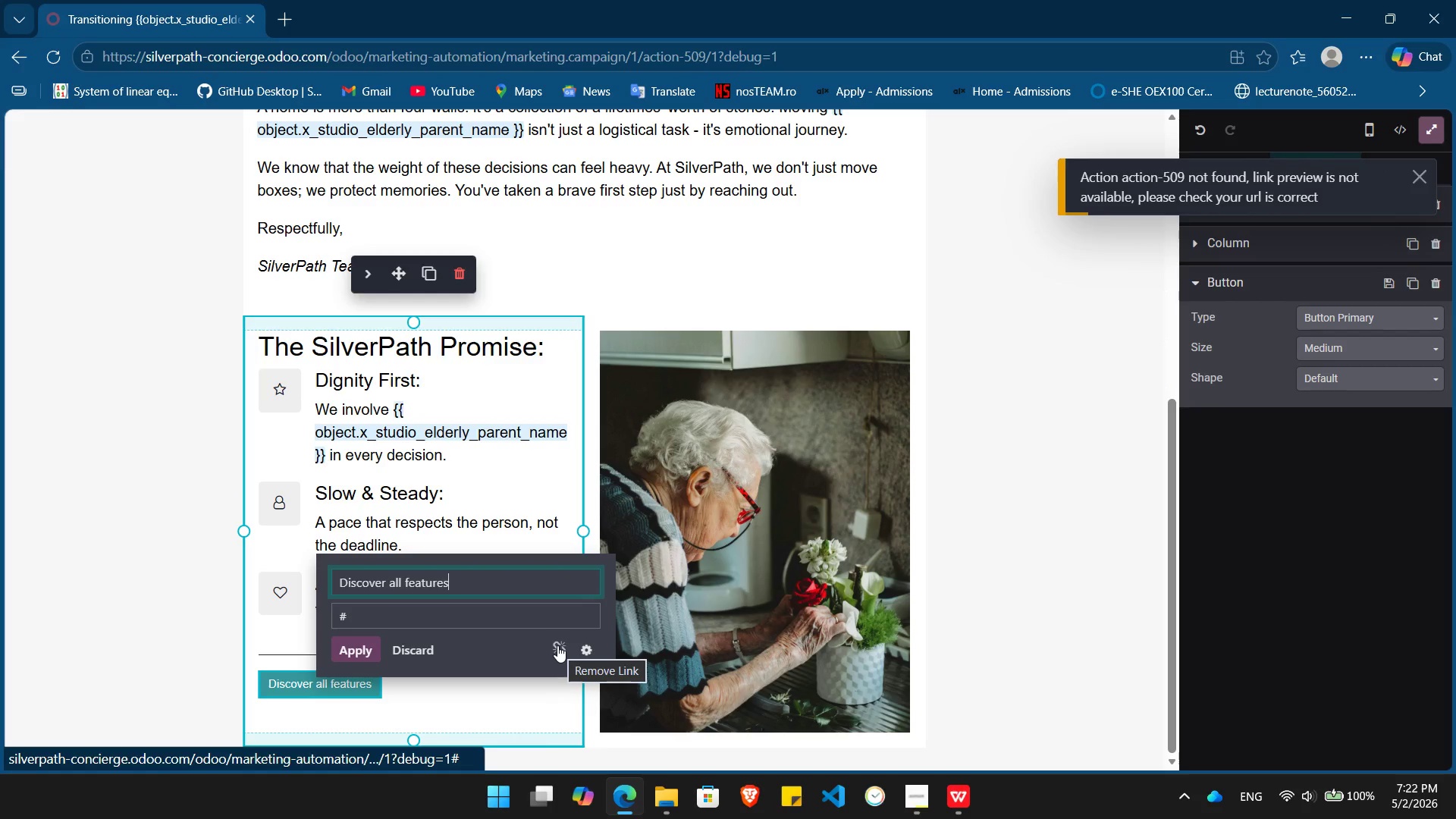 
left_click([557, 645])
 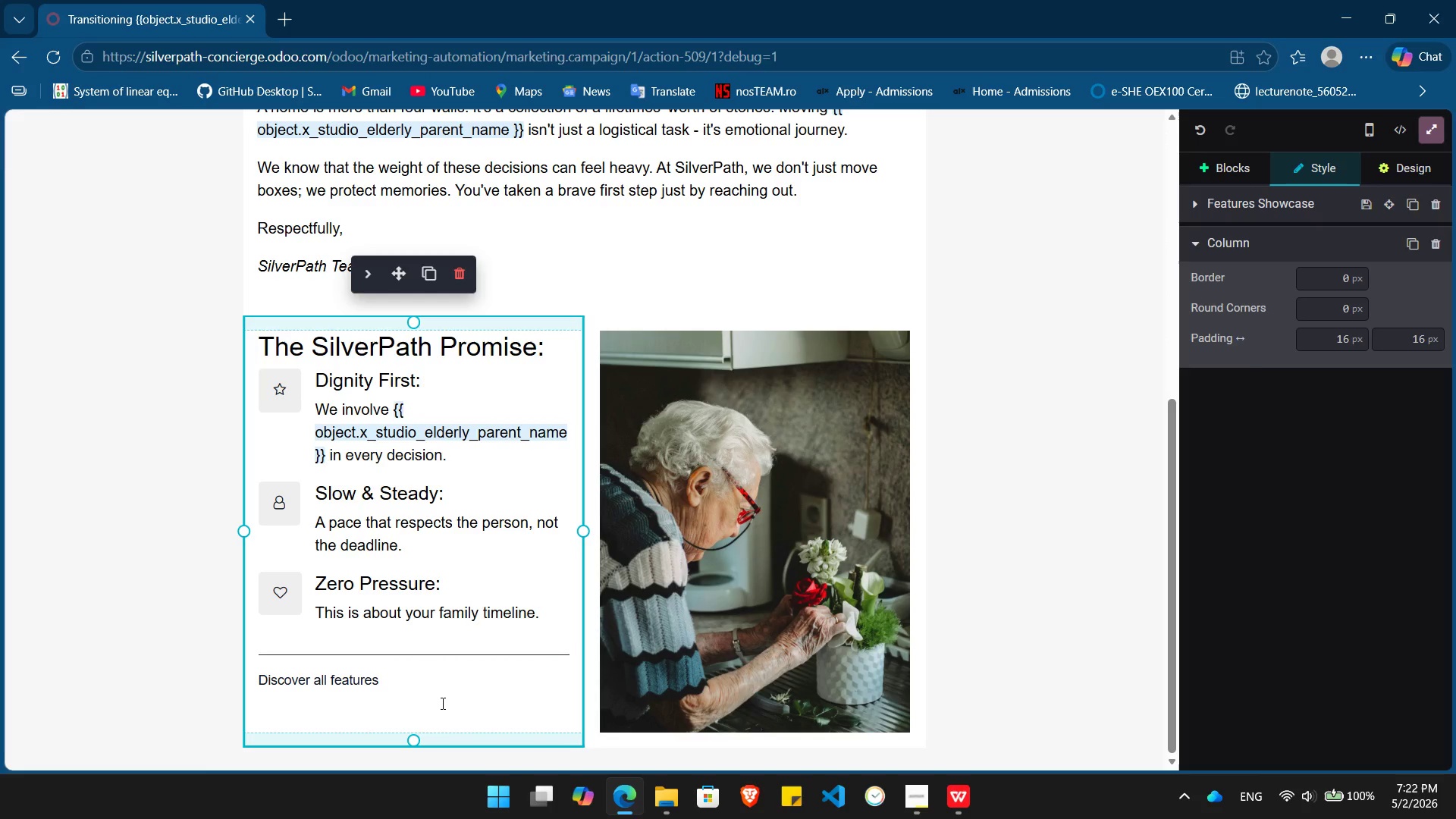 
left_click([423, 695])
 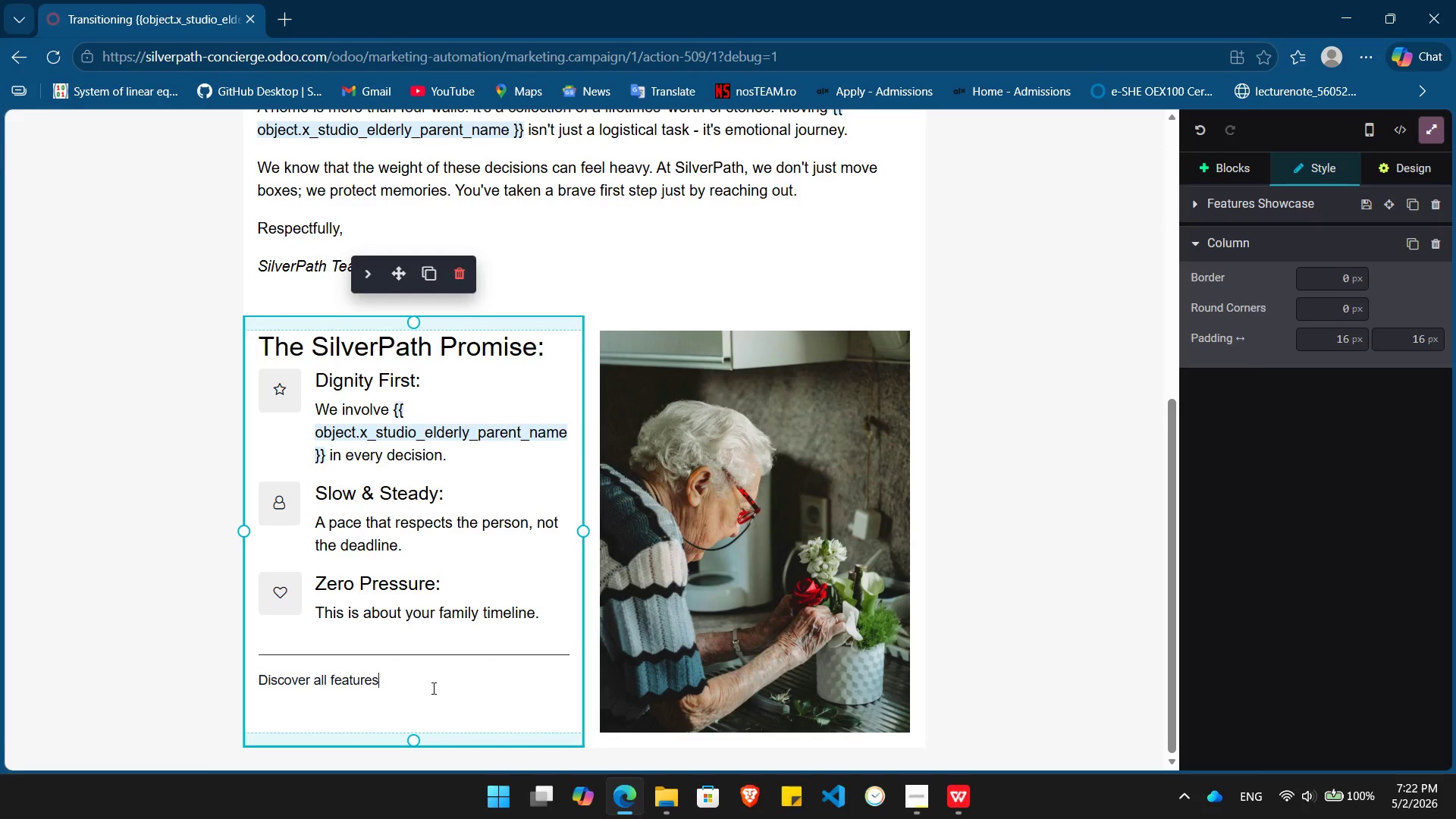 
hold_key(key=ArrowLeft, duration=0.8)
 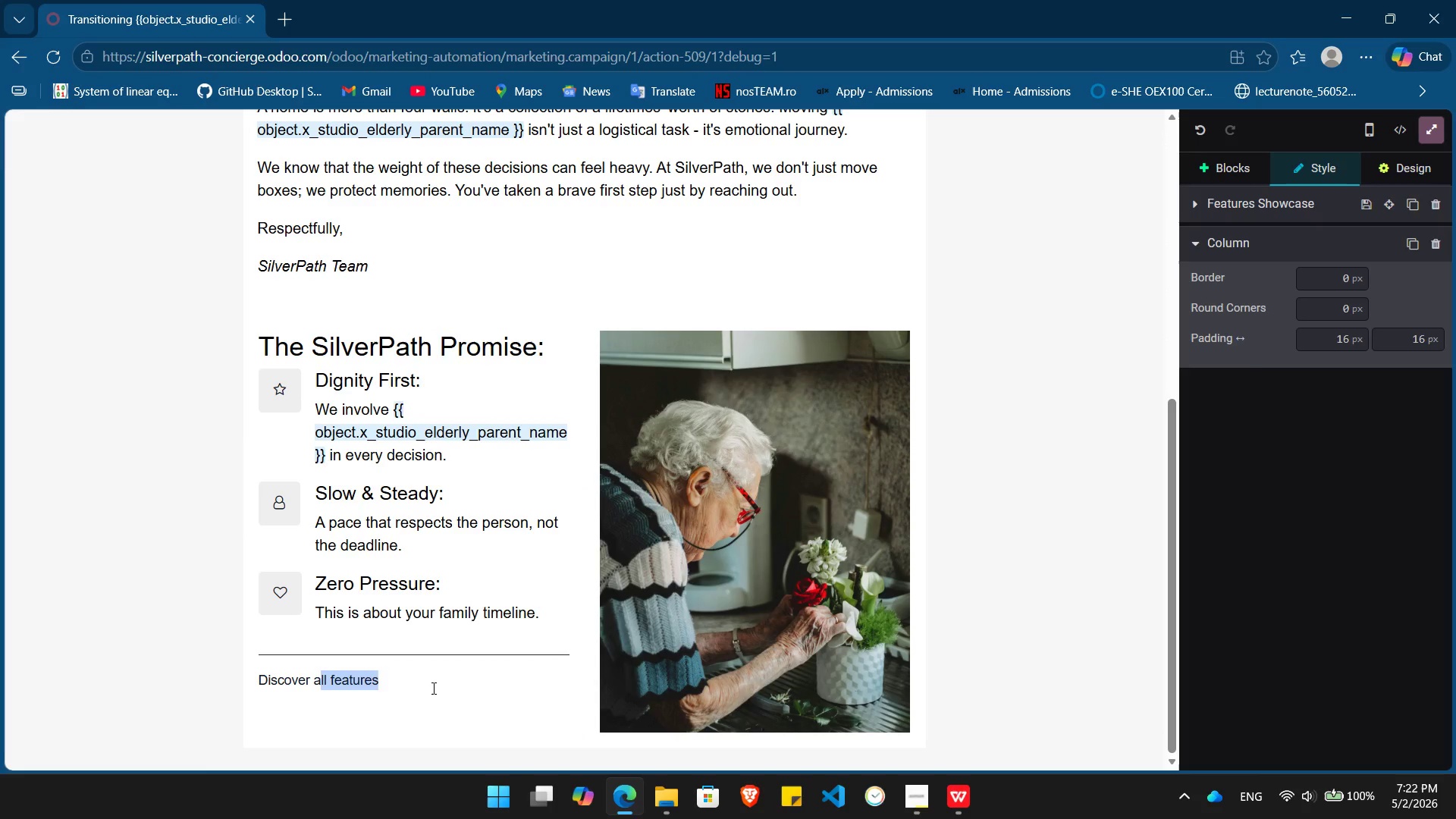 
key(Shift+ArrowLeft)
 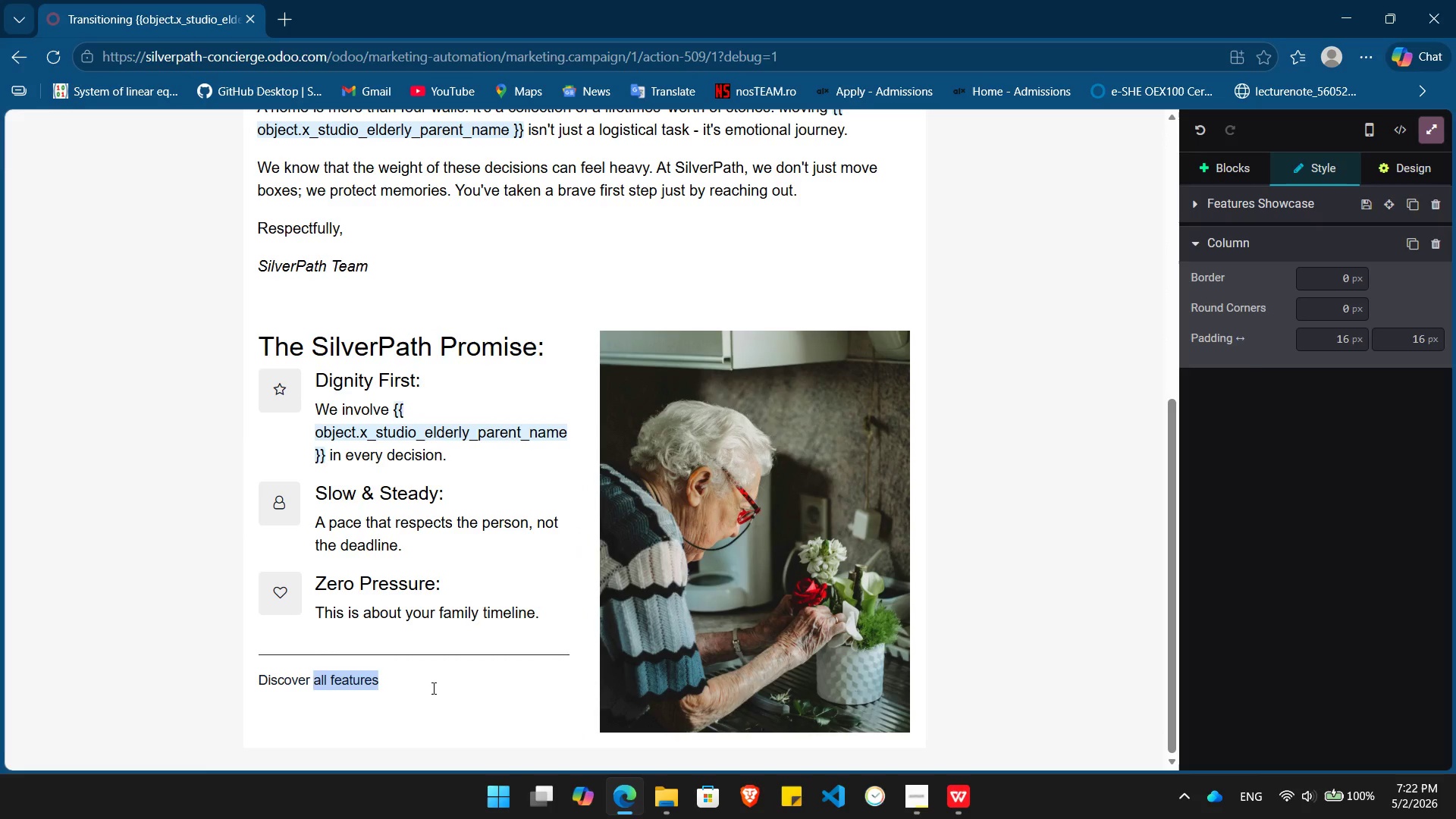 
key(Shift+ArrowLeft)
 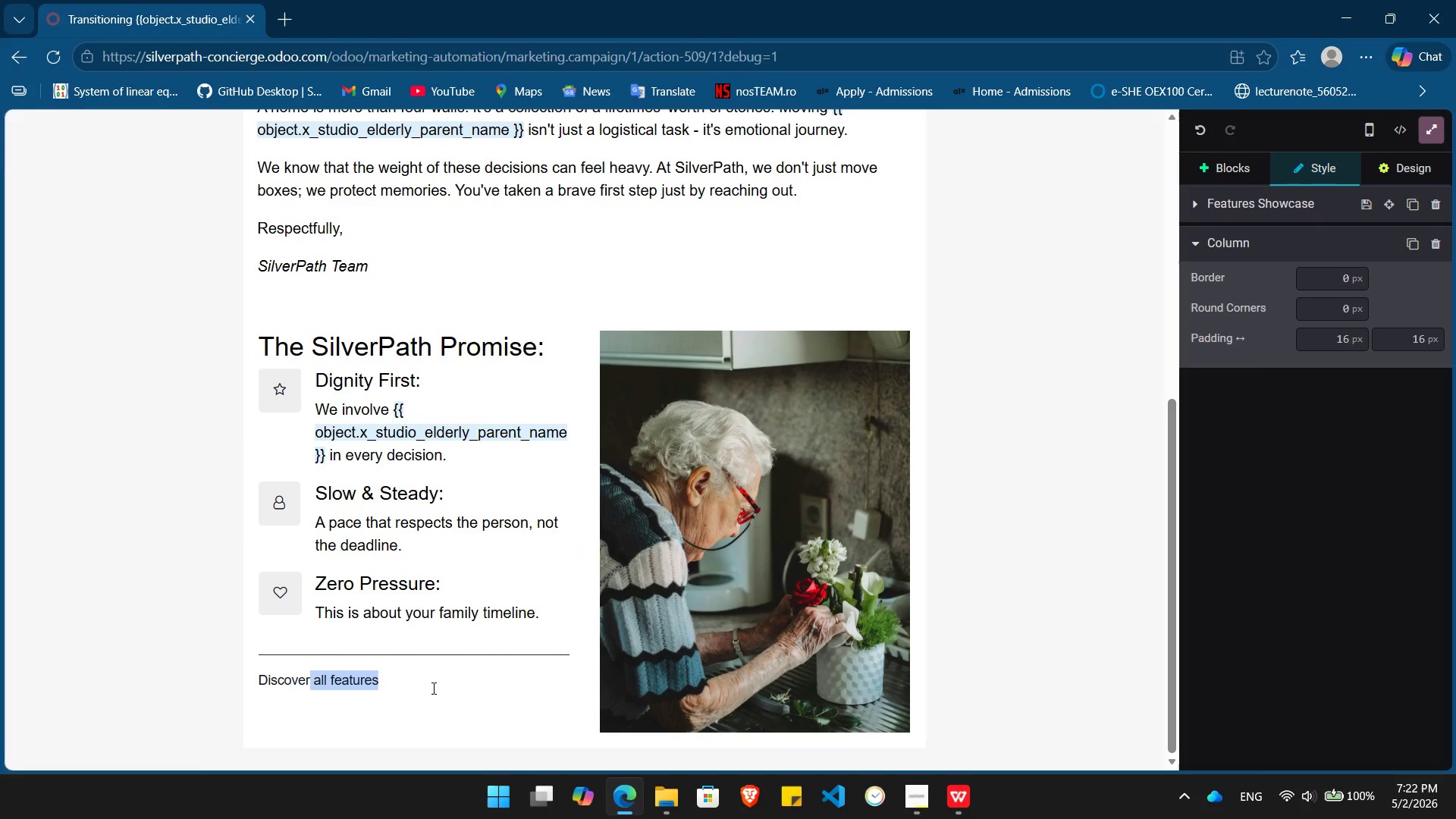 
key(Shift+ArrowLeft)
 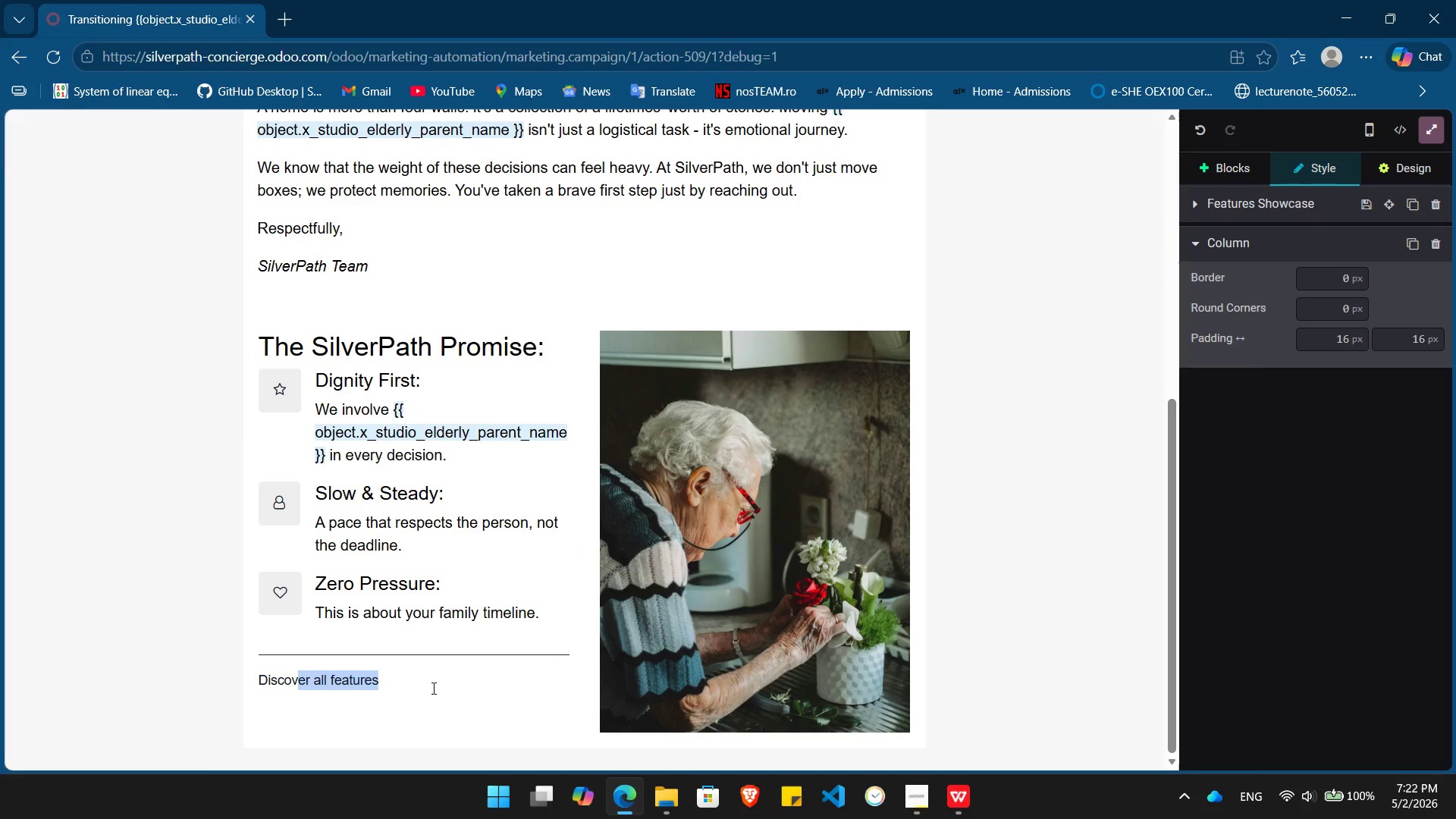 
key(Shift+ArrowLeft)
 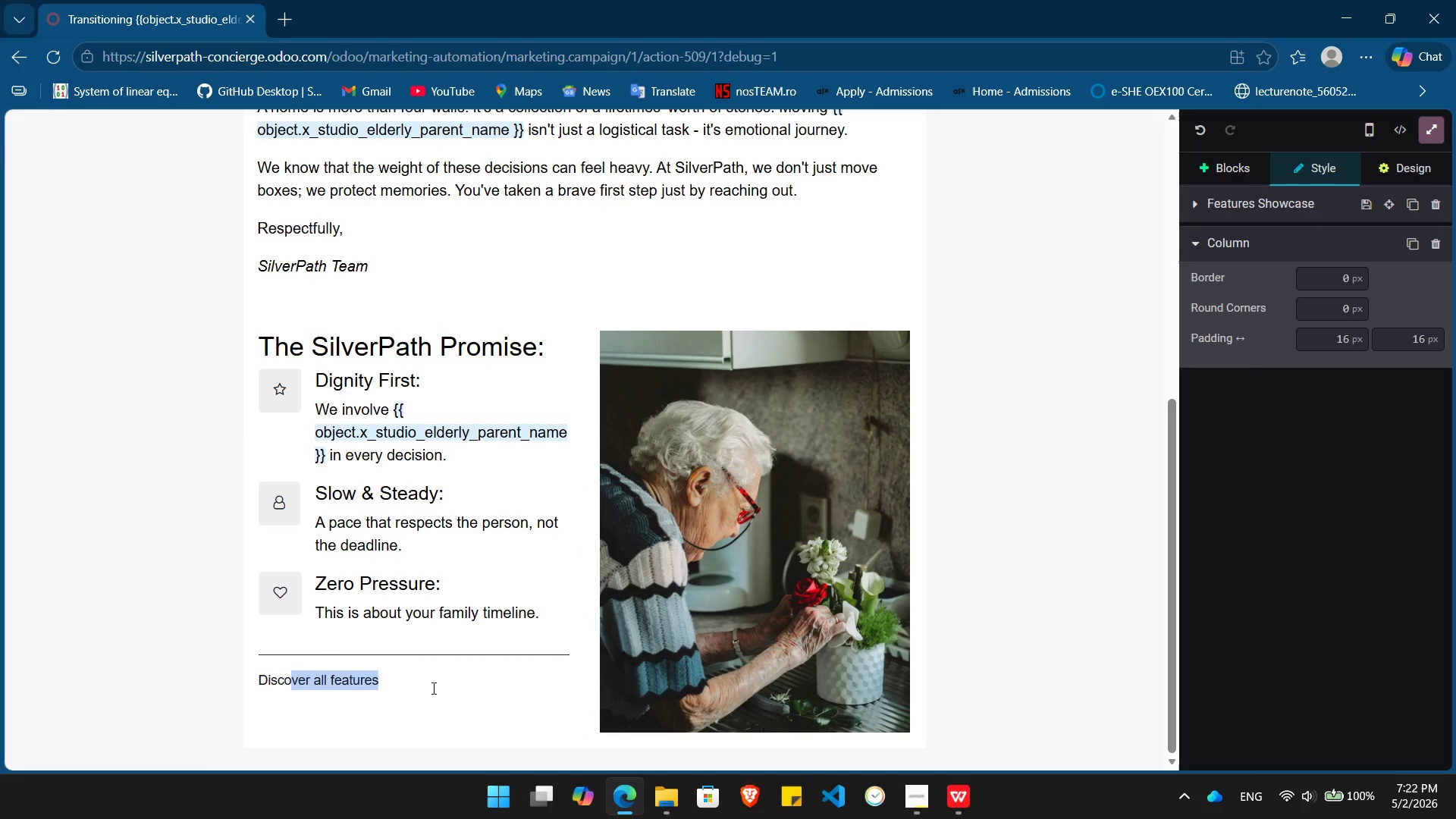 
key(Shift+ArrowLeft)
 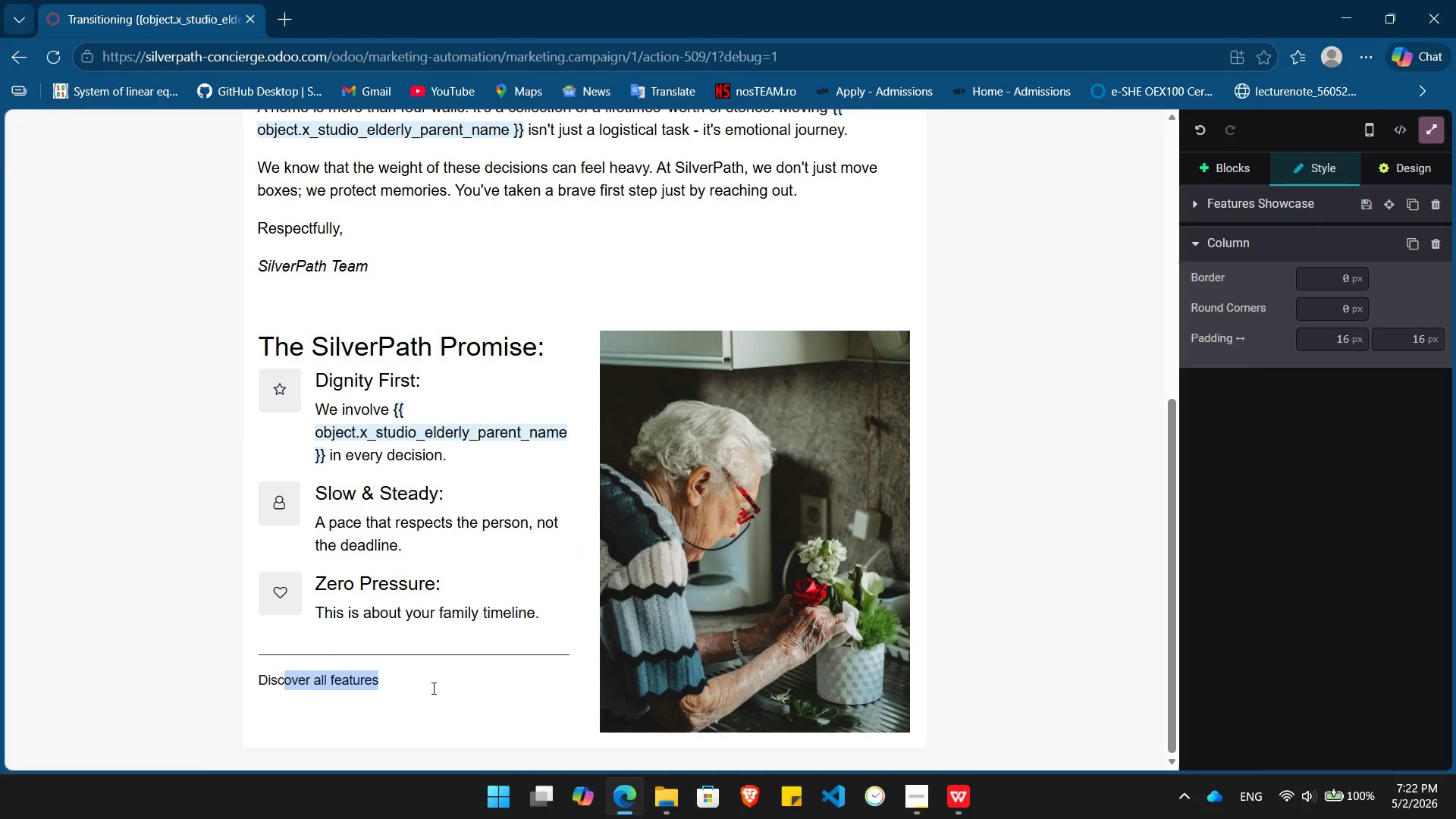 
key(Shift+ArrowLeft)
 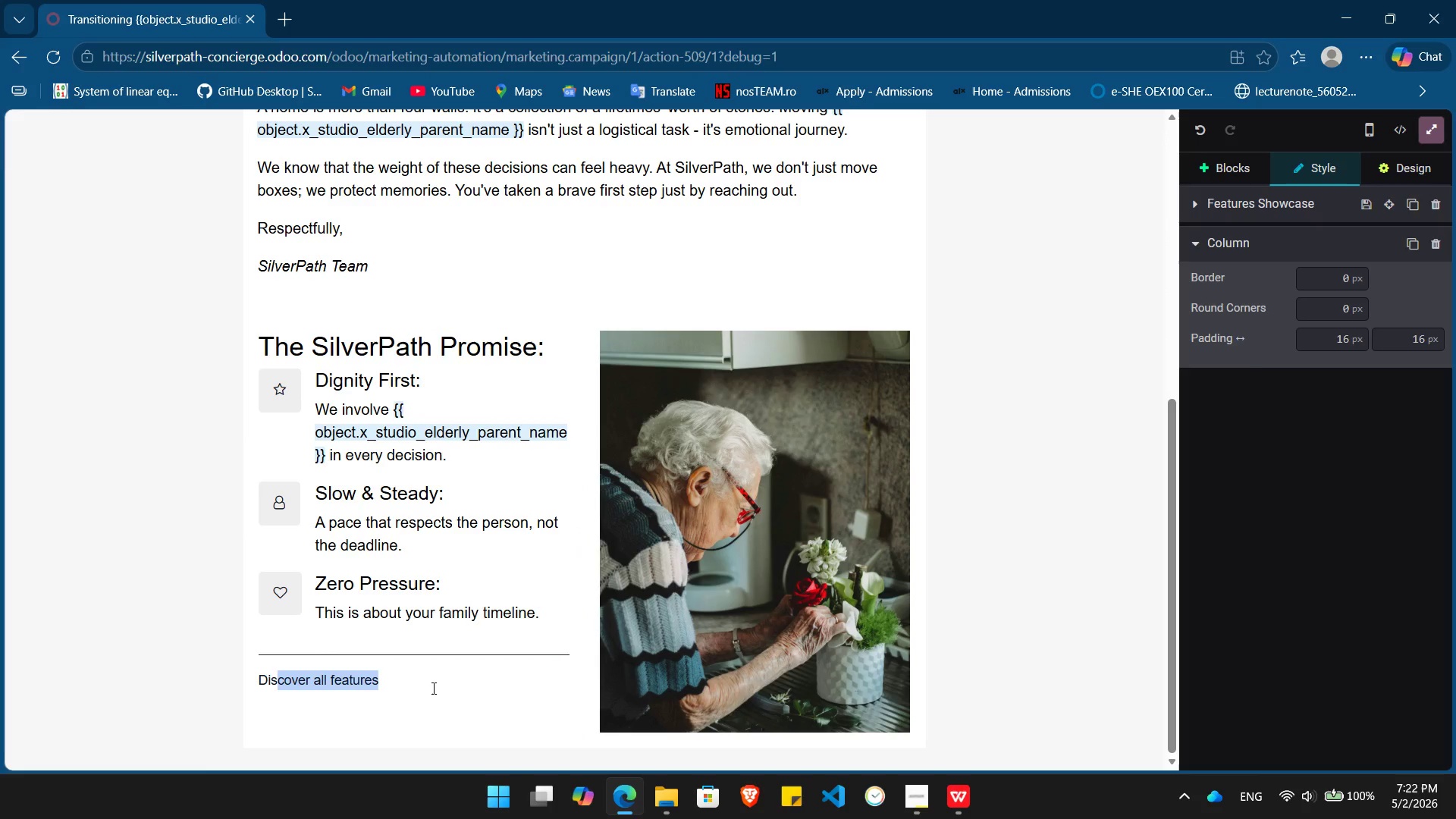 
key(Shift+ArrowLeft)
 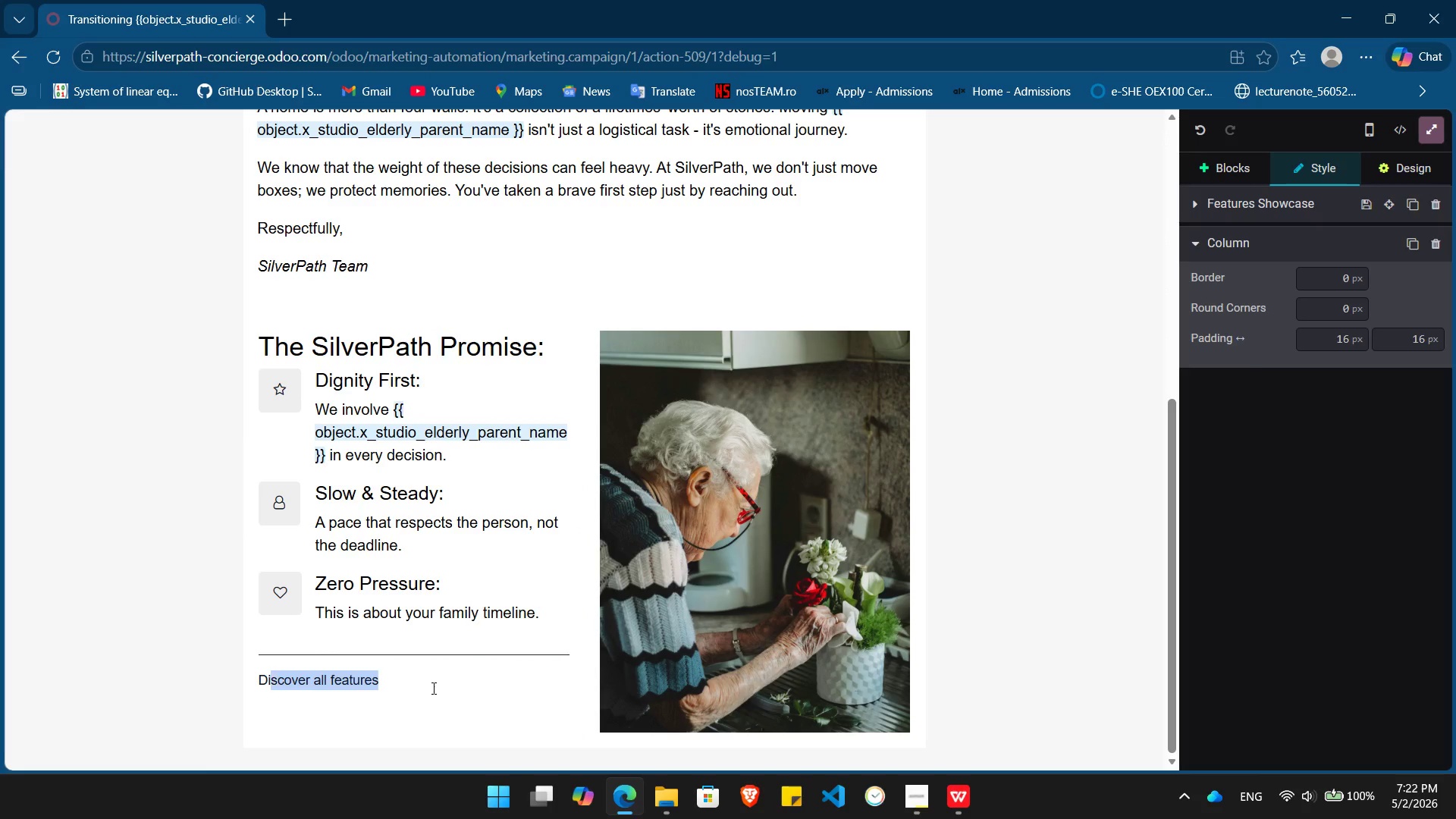 
key(Shift+ArrowLeft)
 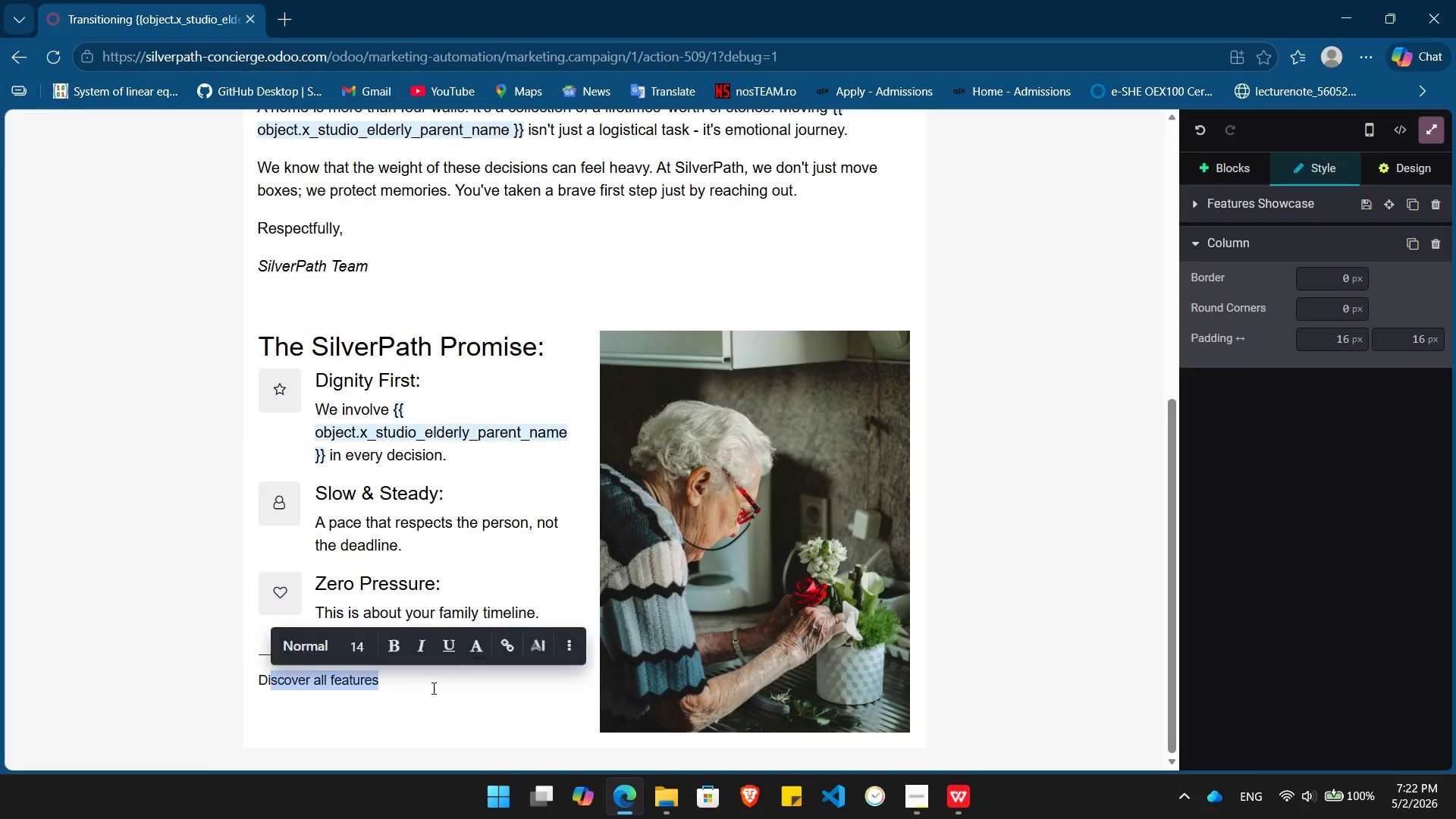 
key(Shift+ArrowLeft)
 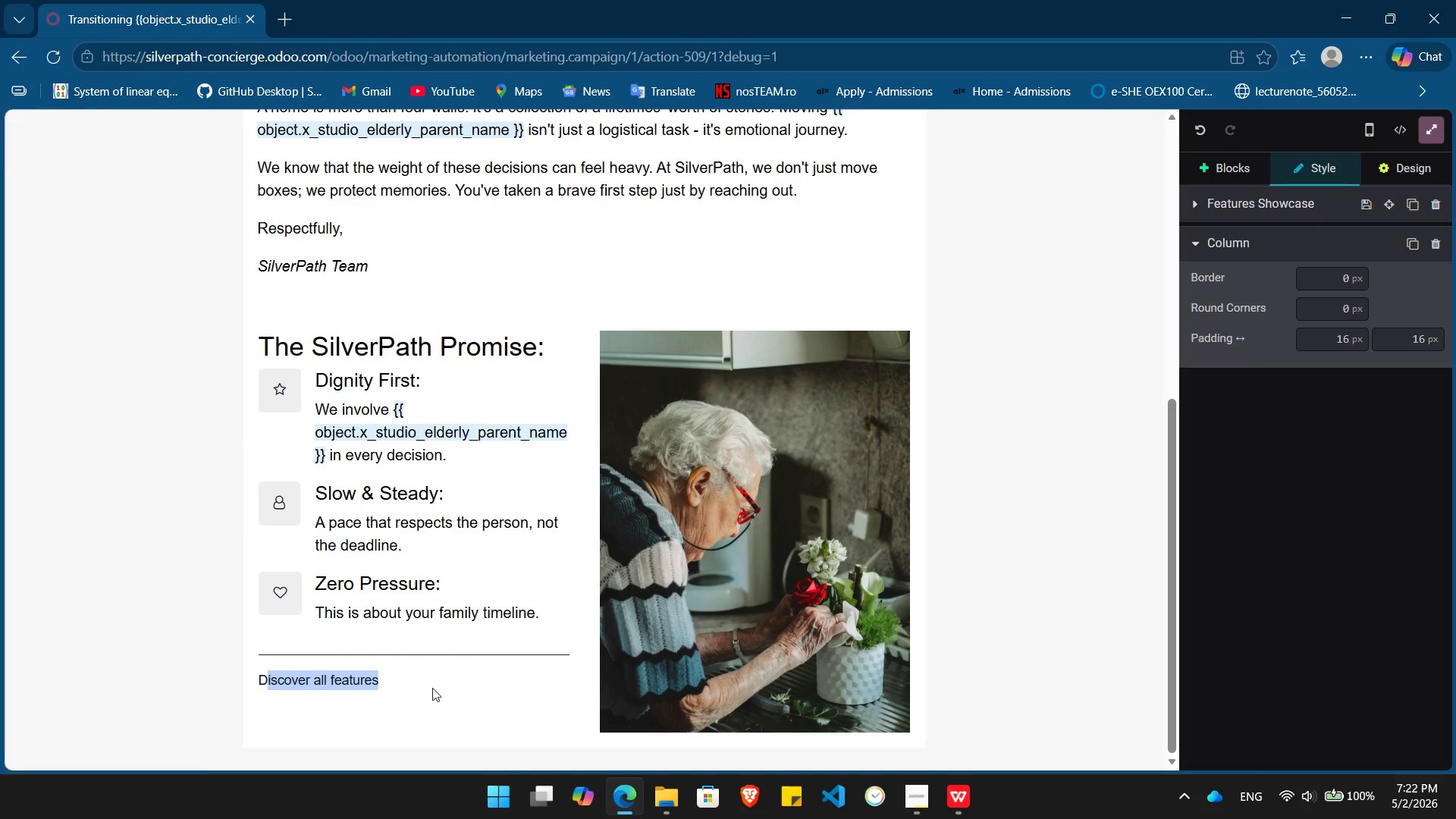 
key(Shift+ArrowLeft)
 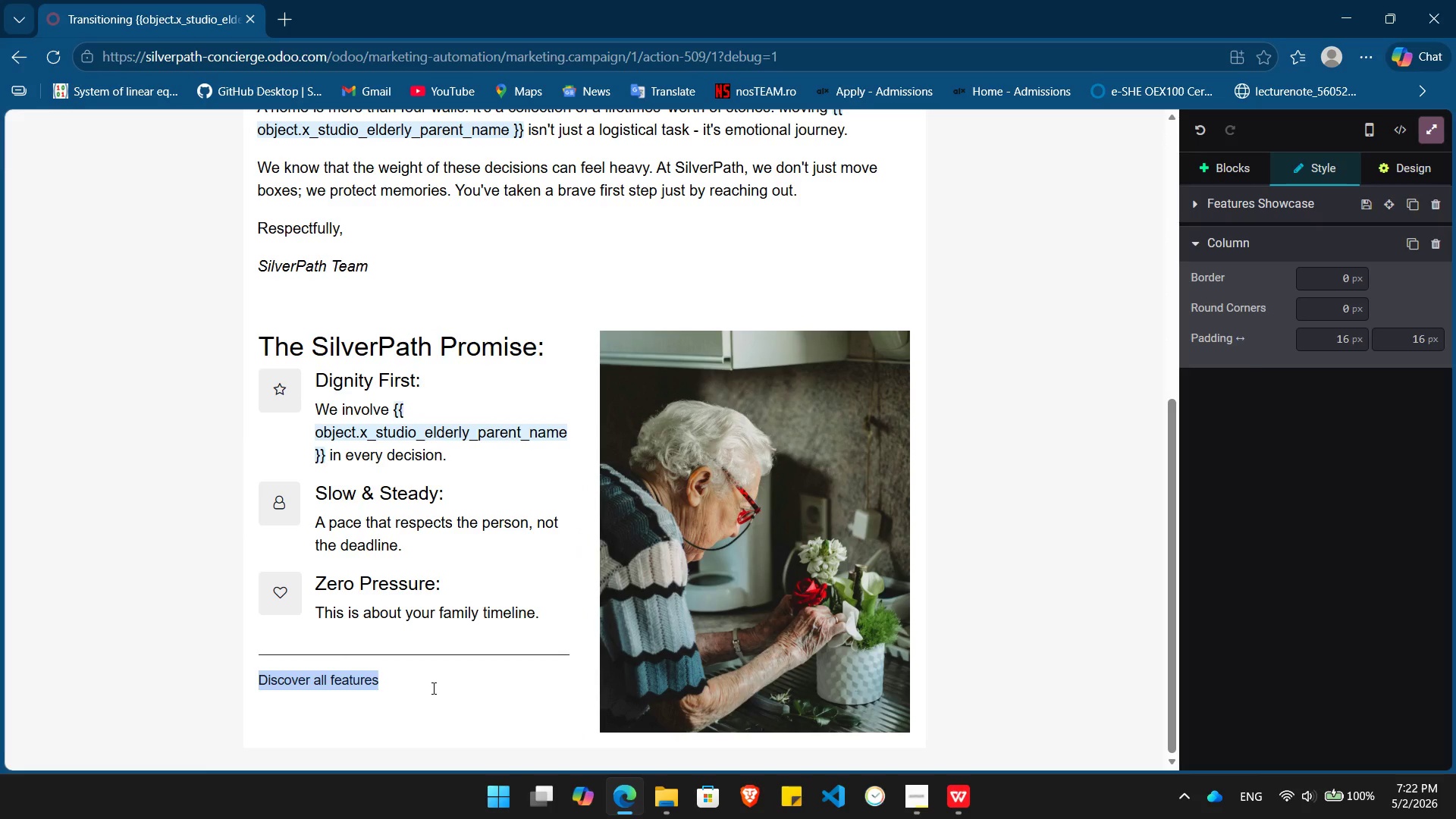 
key(Shift+ArrowLeft)
 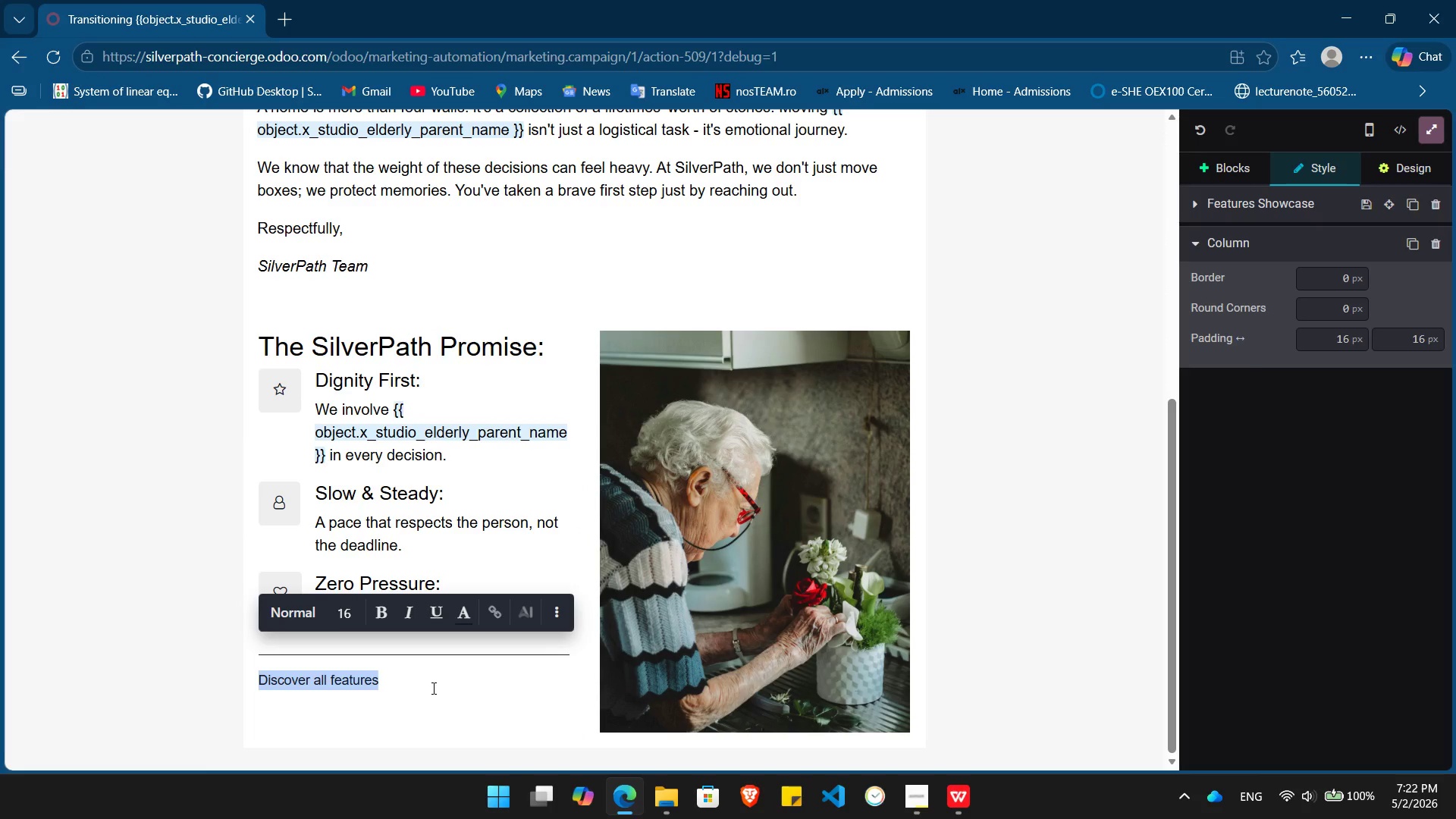 
key(Backspace)
 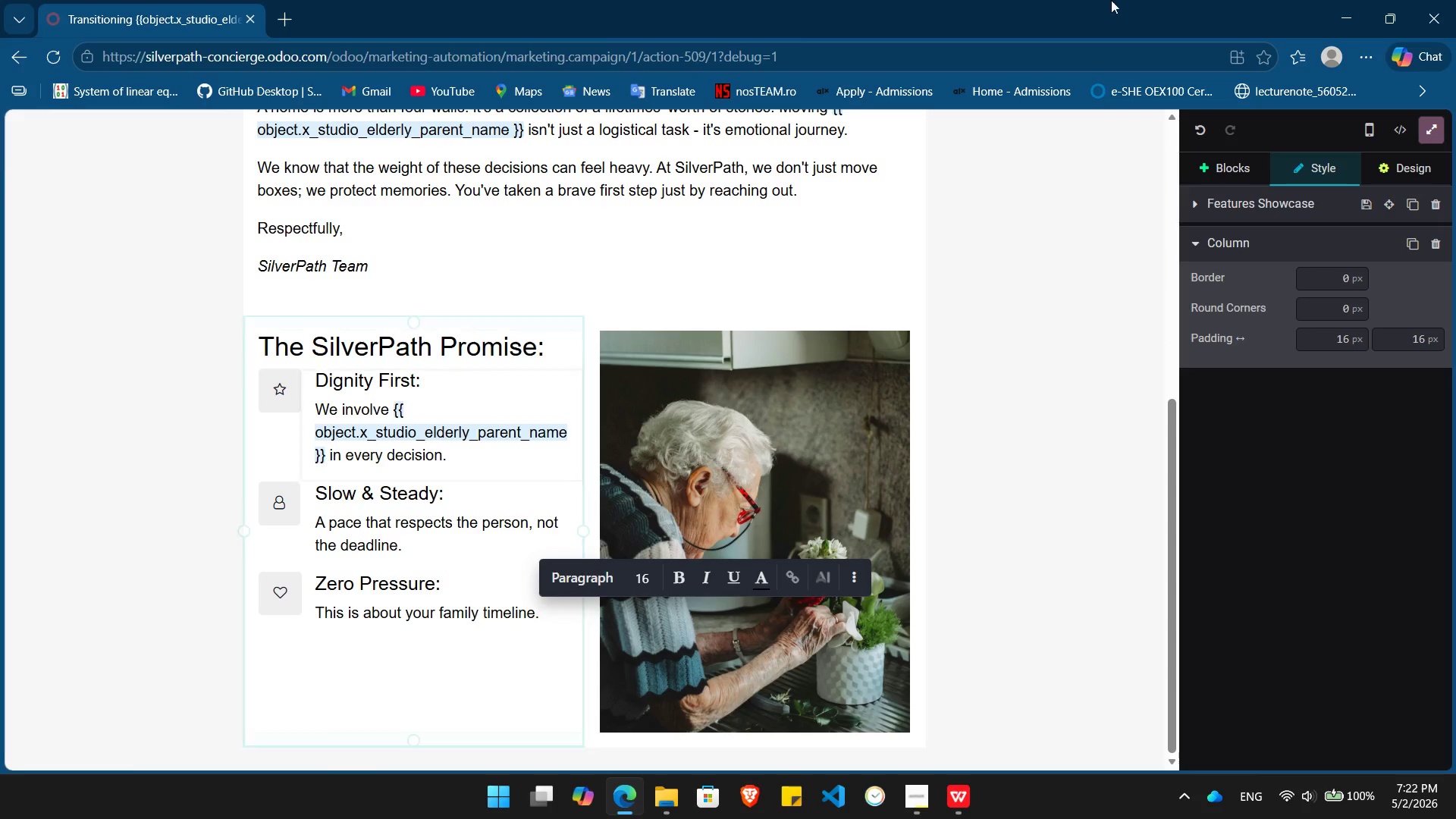 
left_click([1220, 168])
 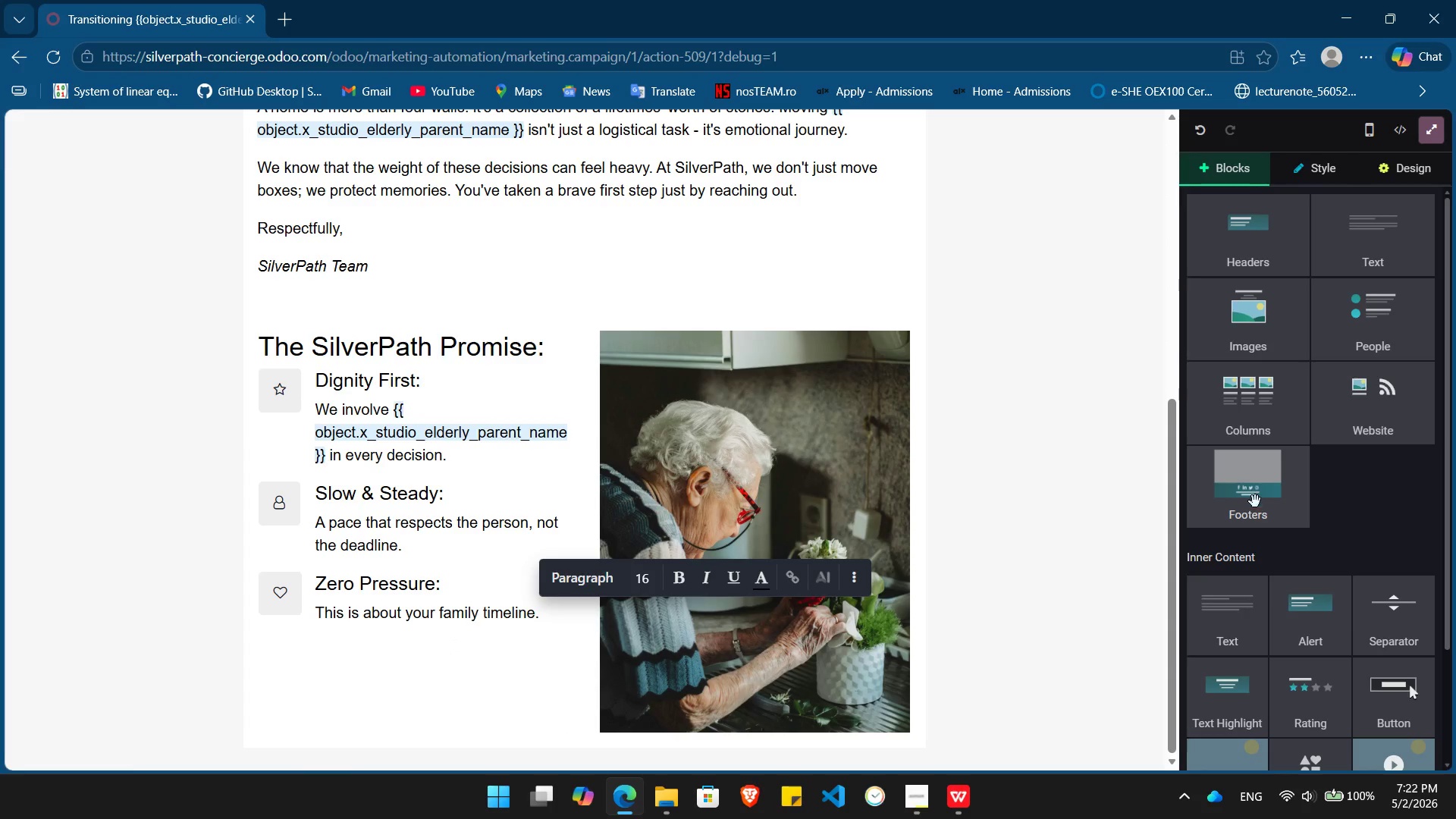 
left_click_drag(start_coordinate=[1221, 466], to_coordinate=[623, 788])
 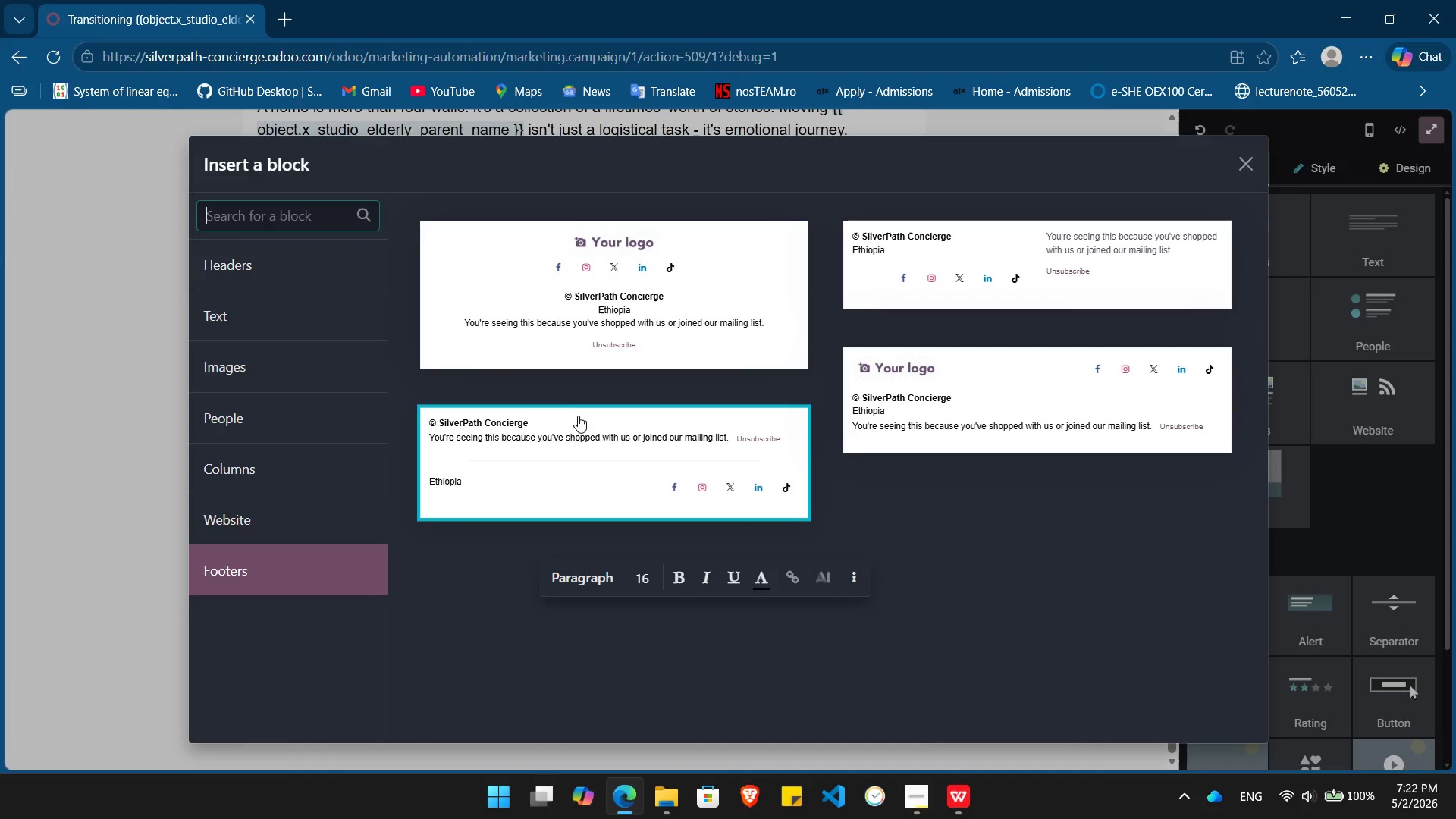 
left_click([563, 435])
 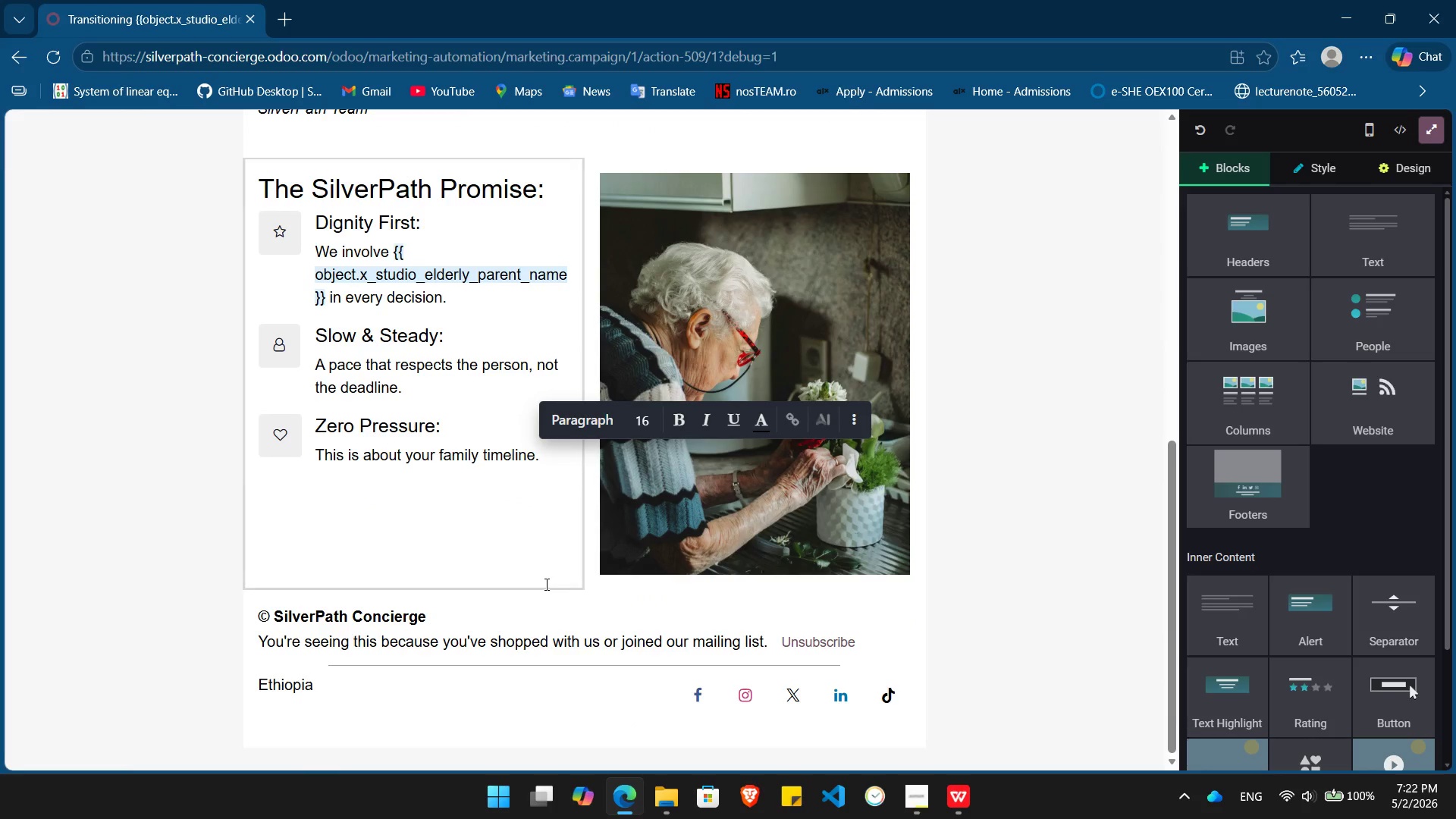 
scroll: coordinate [545, 585], scroll_direction: down, amount: 3.0
 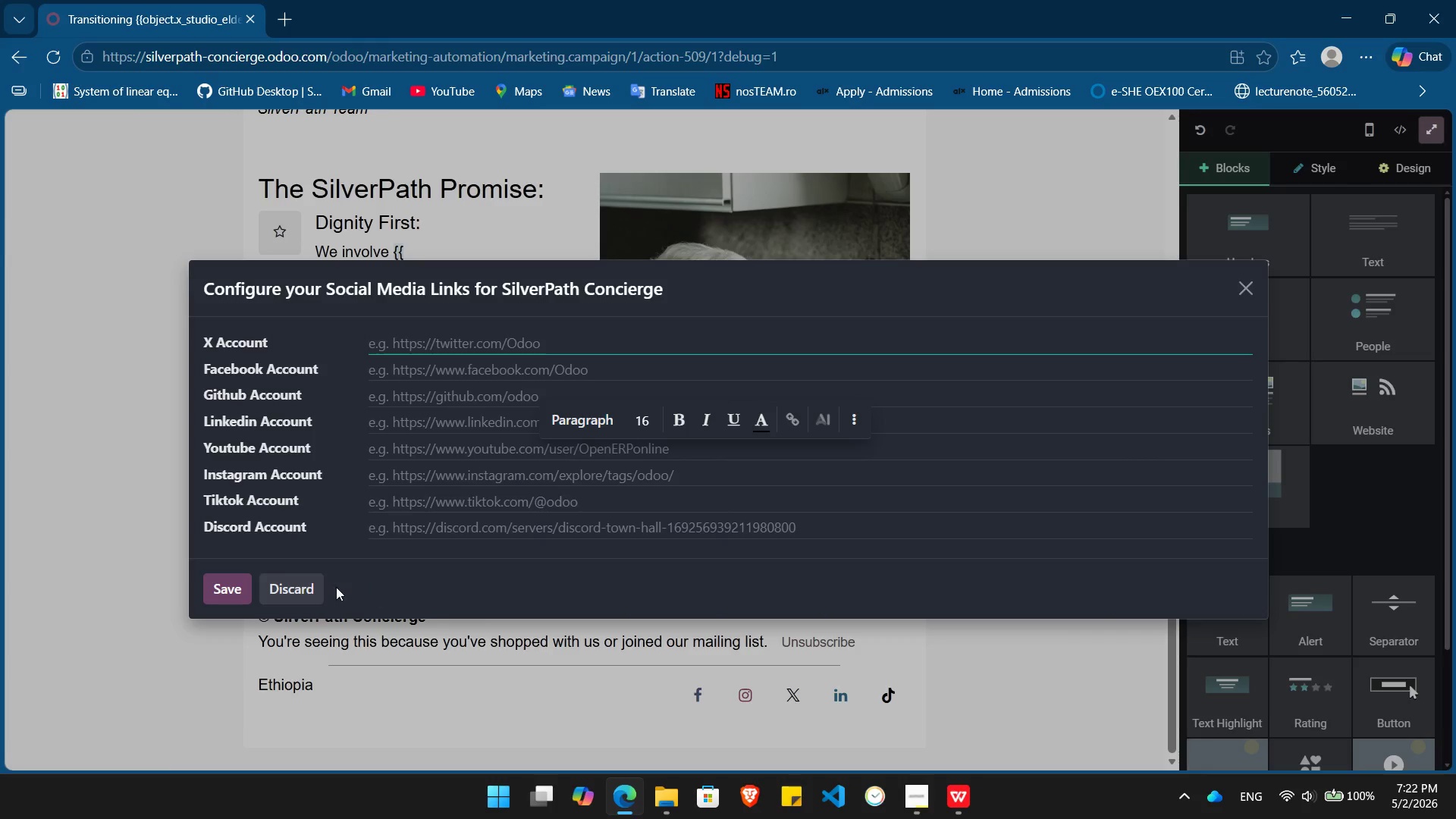 
left_click([269, 586])
 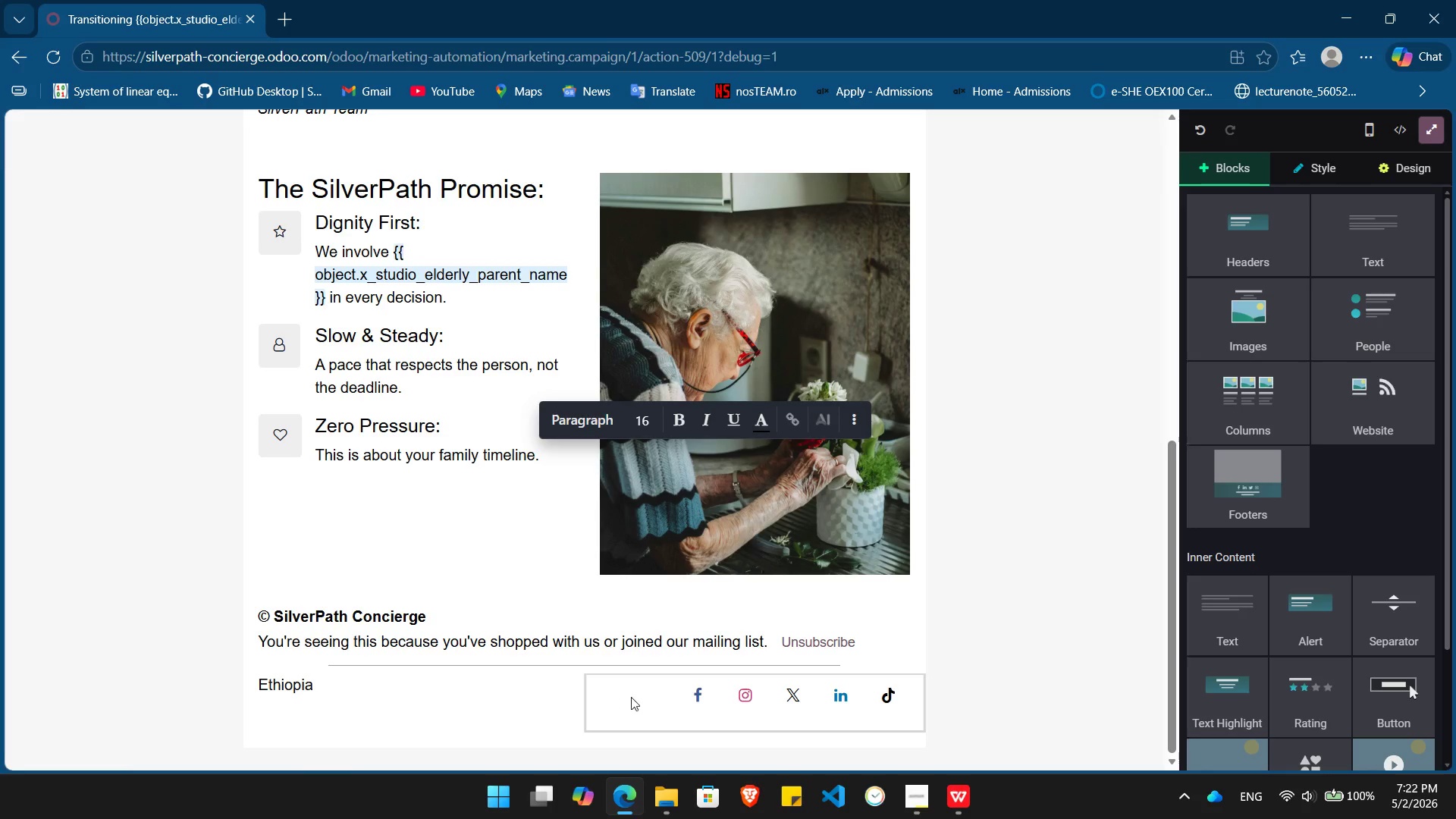 
left_click([631, 697])
 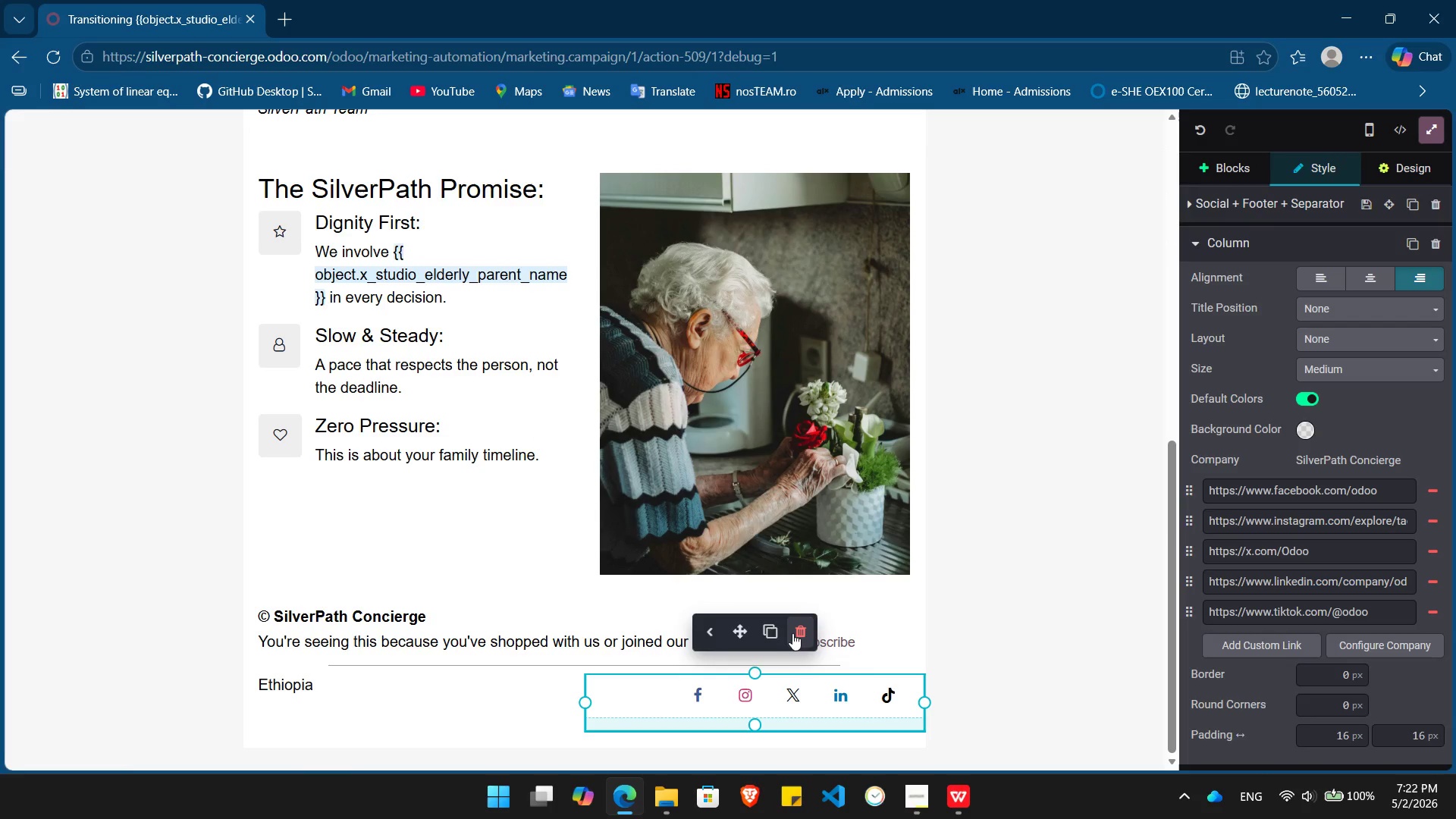 
left_click([803, 635])
 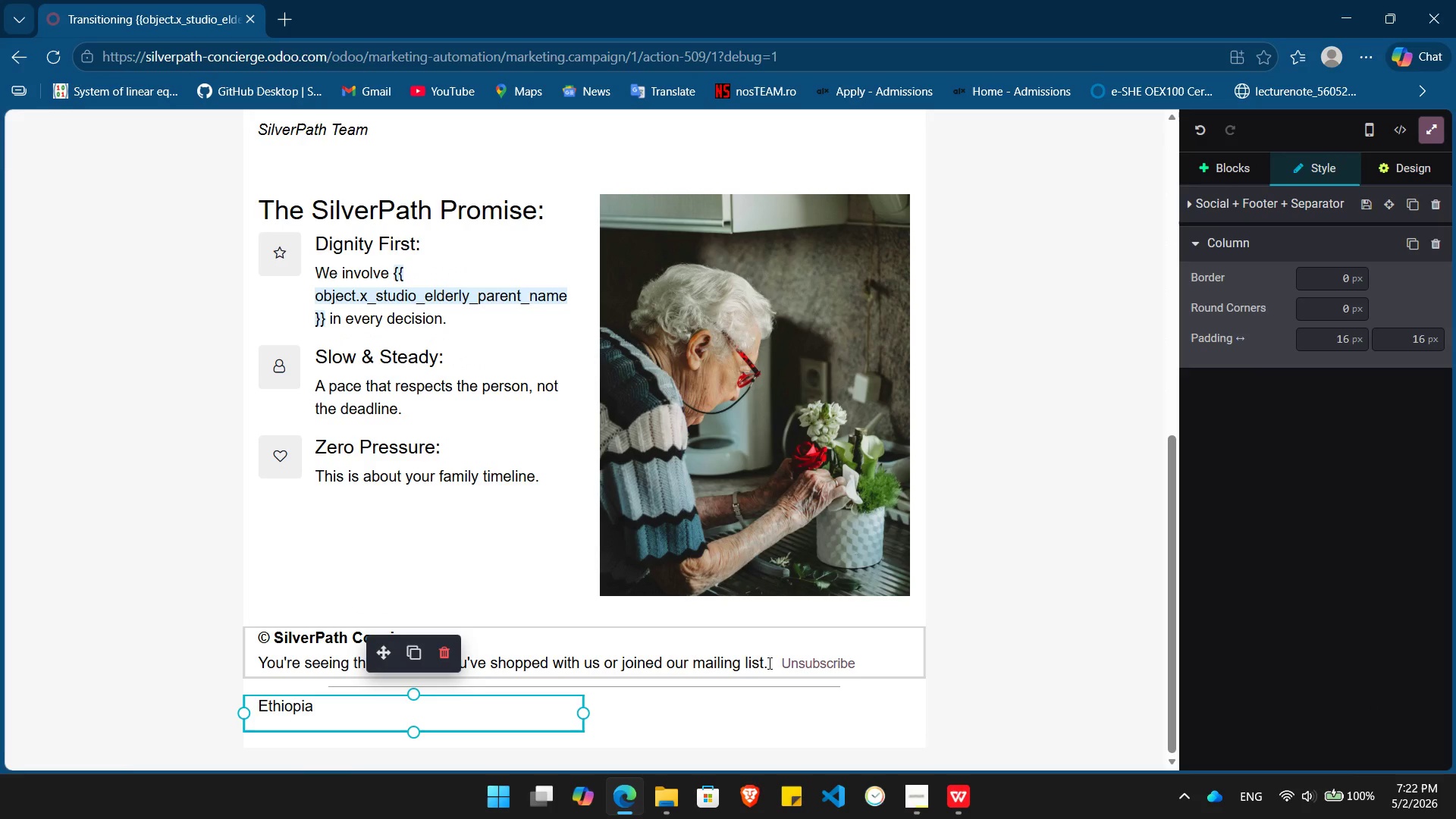 
left_click_drag(start_coordinate=[769, 663], to_coordinate=[308, 676])
 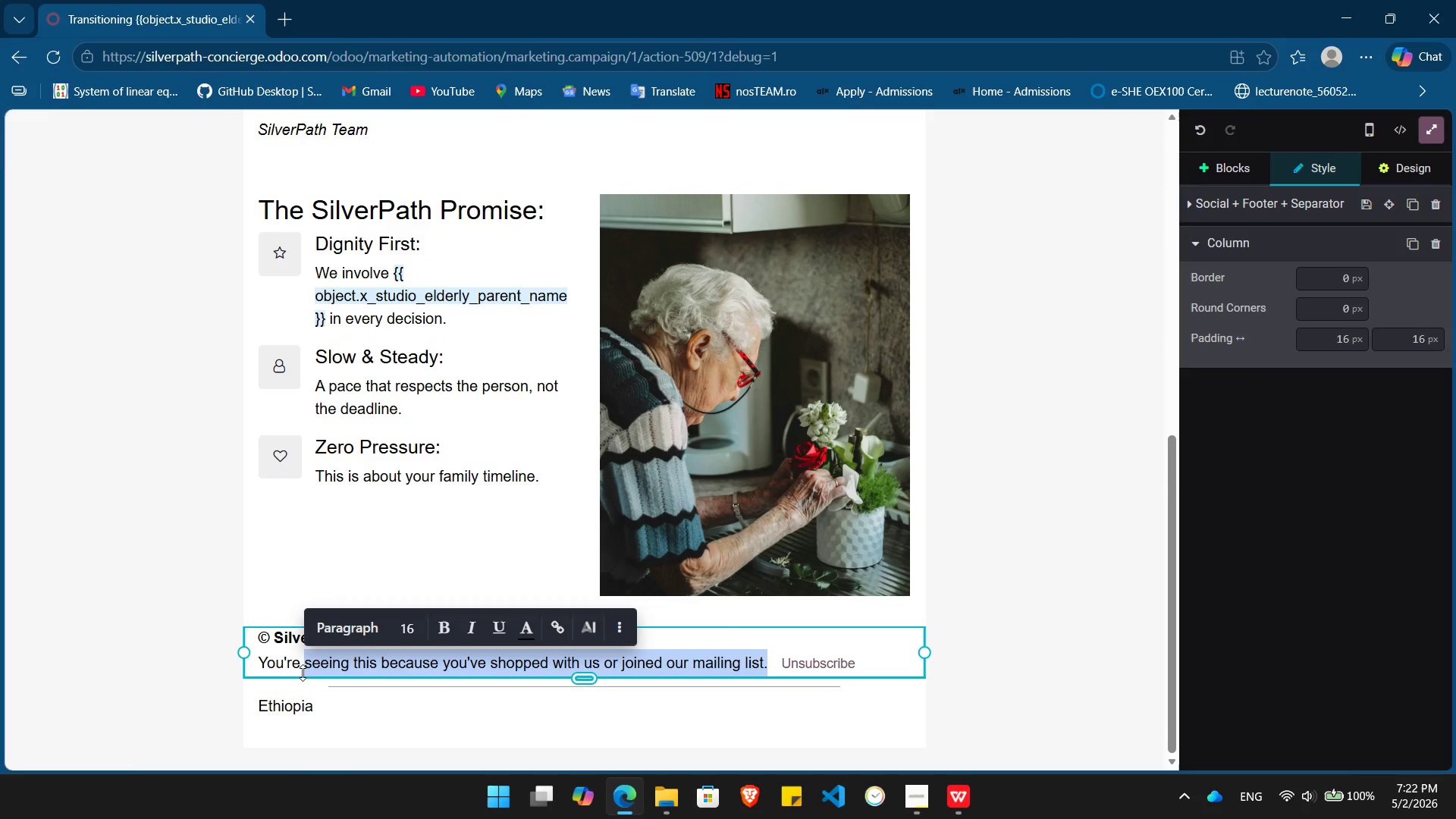 
key(Backspace)
key(Backspace)
key(Backspace)
key(Backspace)
key(Backspace)
key(Backspace)
key(Backspace)
key(Backspace)
type(Senior Move Management with Heart)
 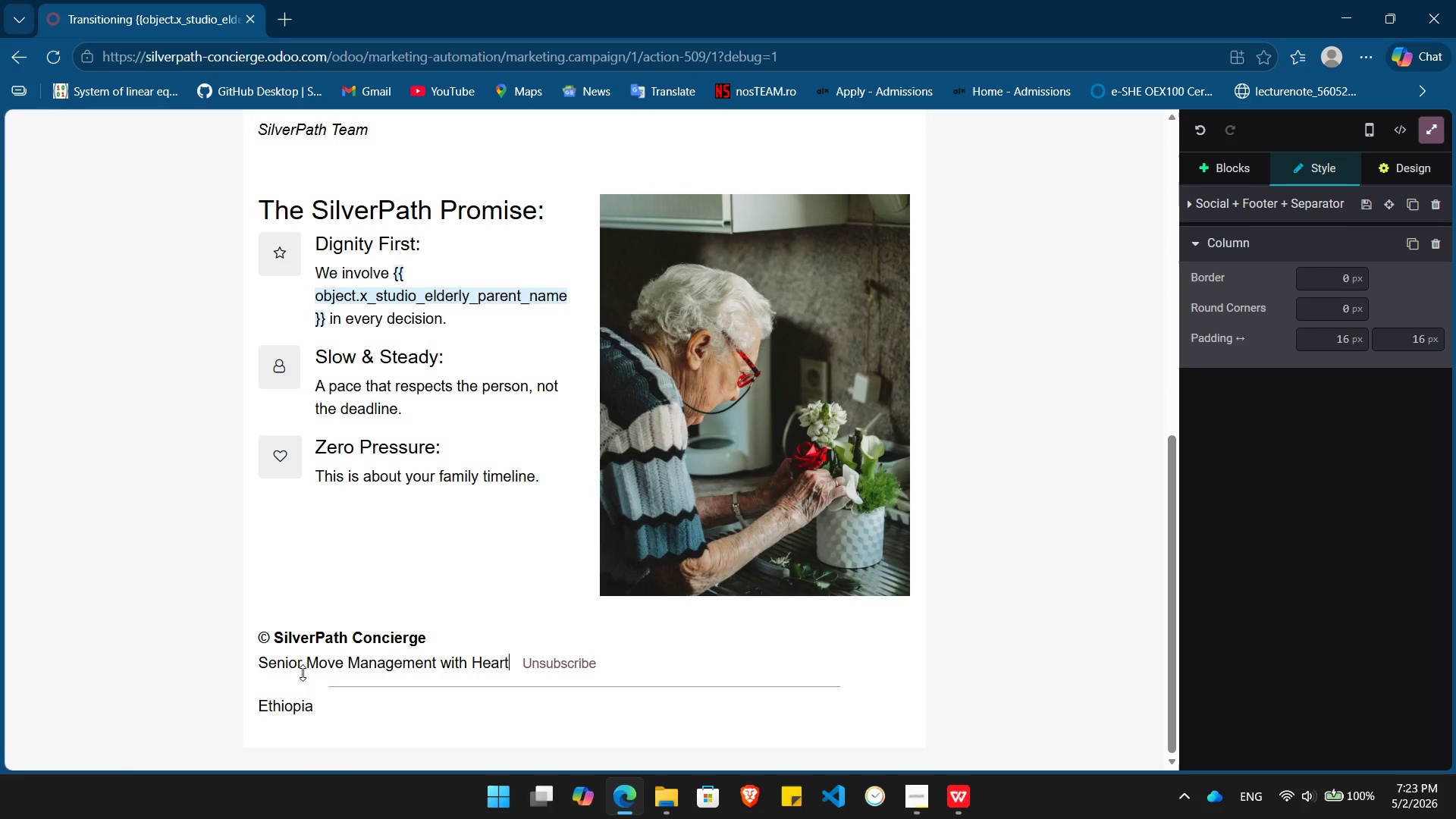 
key(Period)
 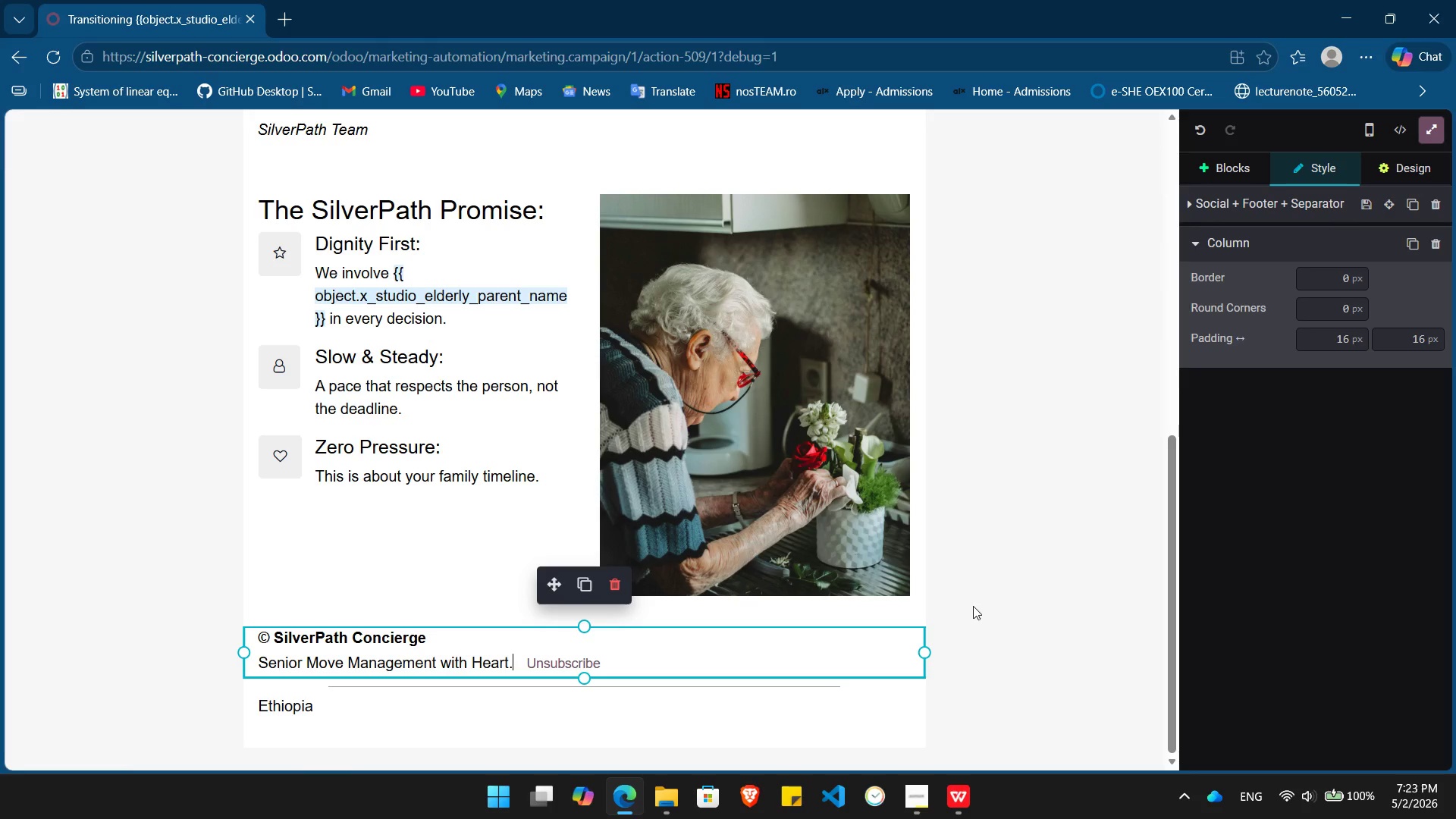 
left_click([920, 615])
 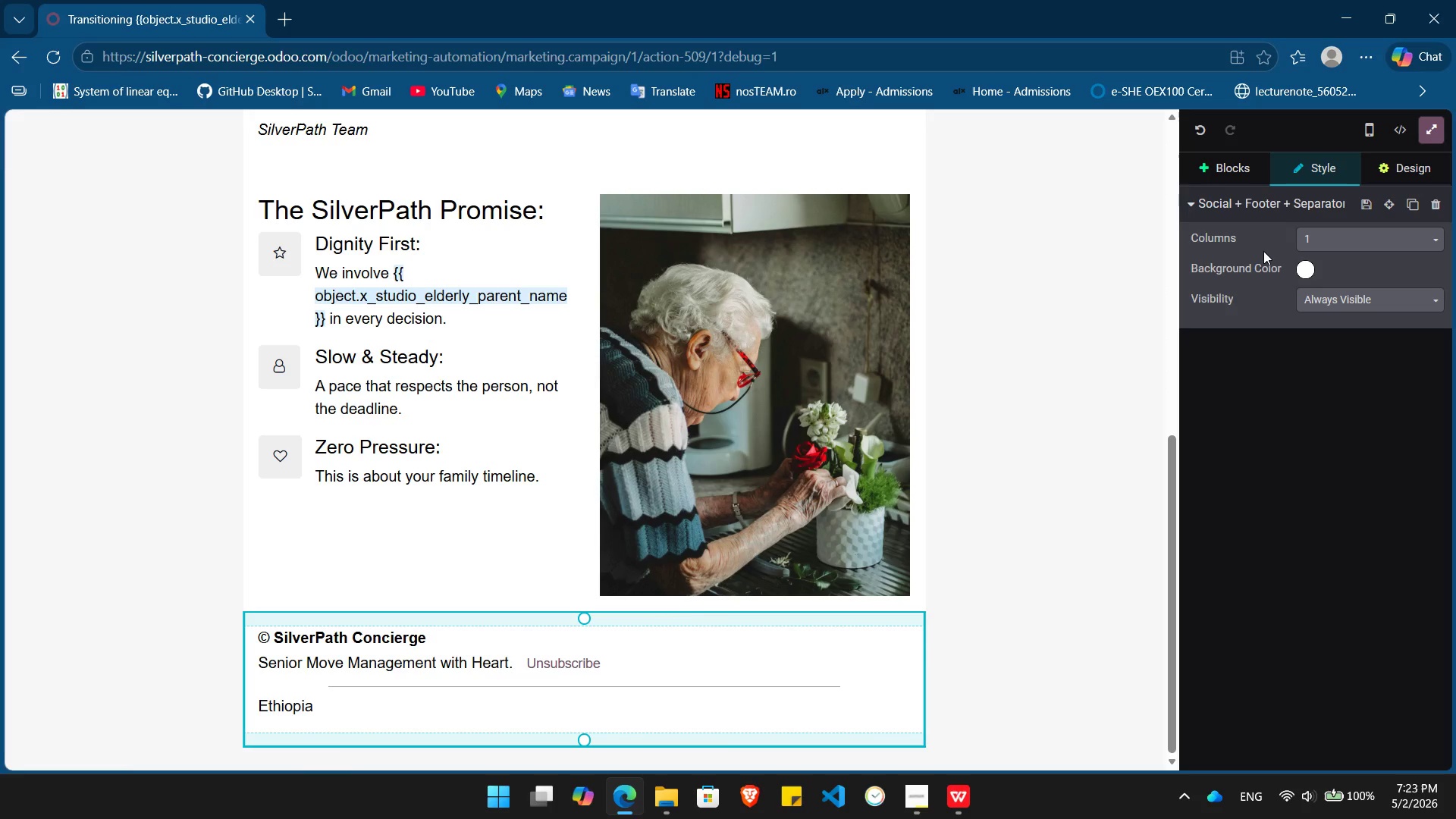 
left_click([1308, 271])
 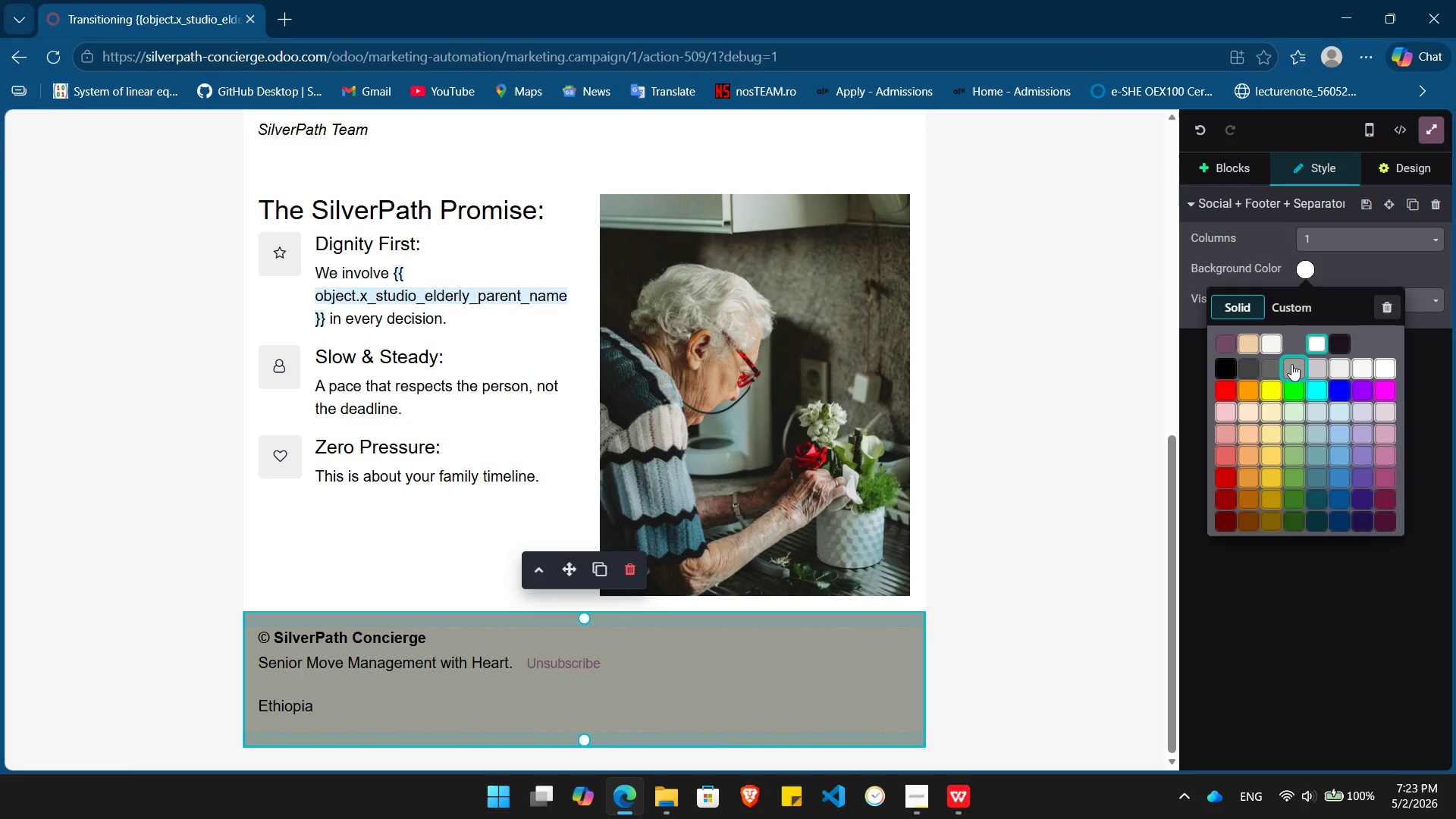 
left_click([1329, 365])
 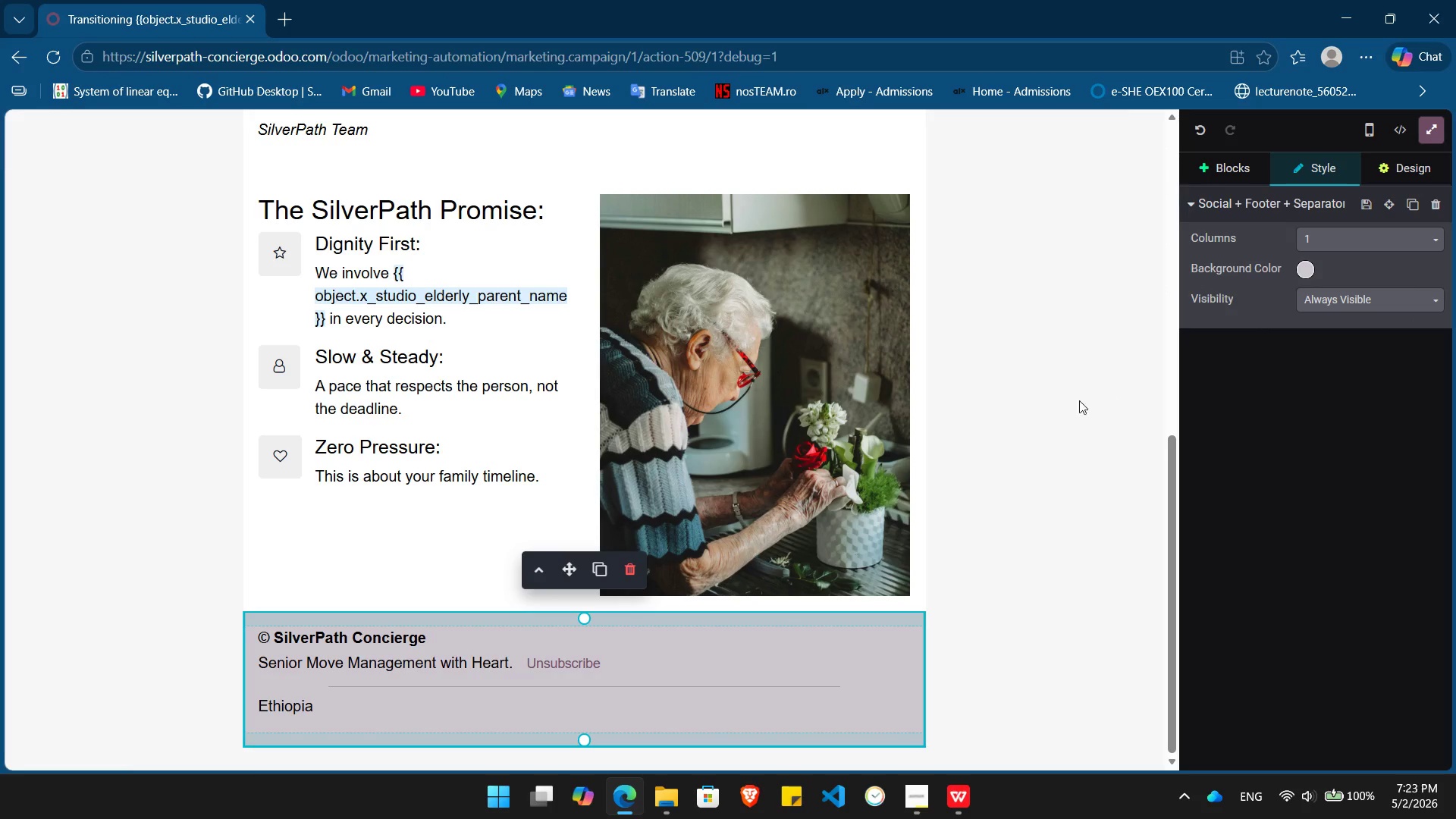 
left_click([1033, 406])
 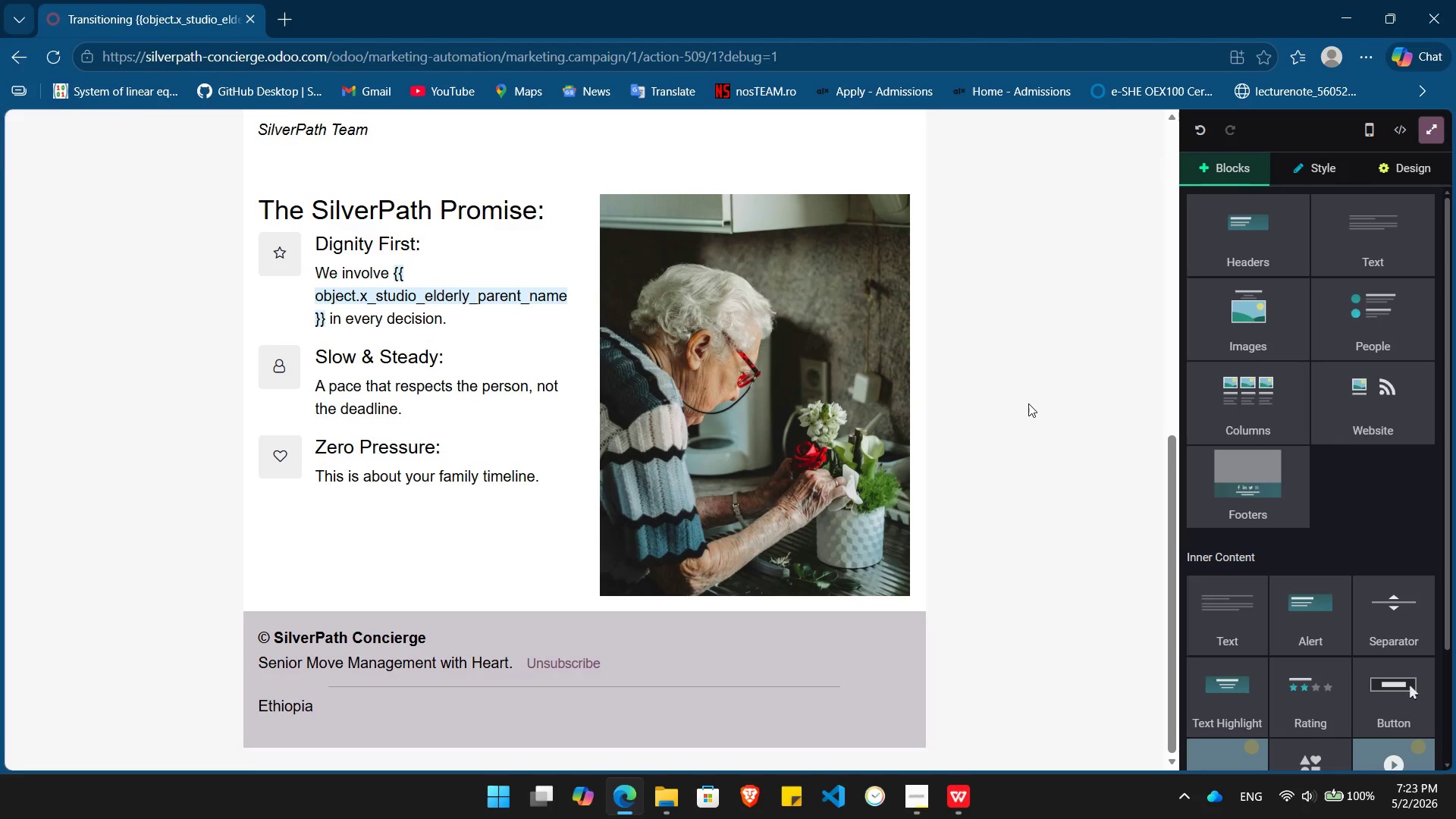 
scroll: coordinate [1028, 403], scroll_direction: up, amount: 6.0
 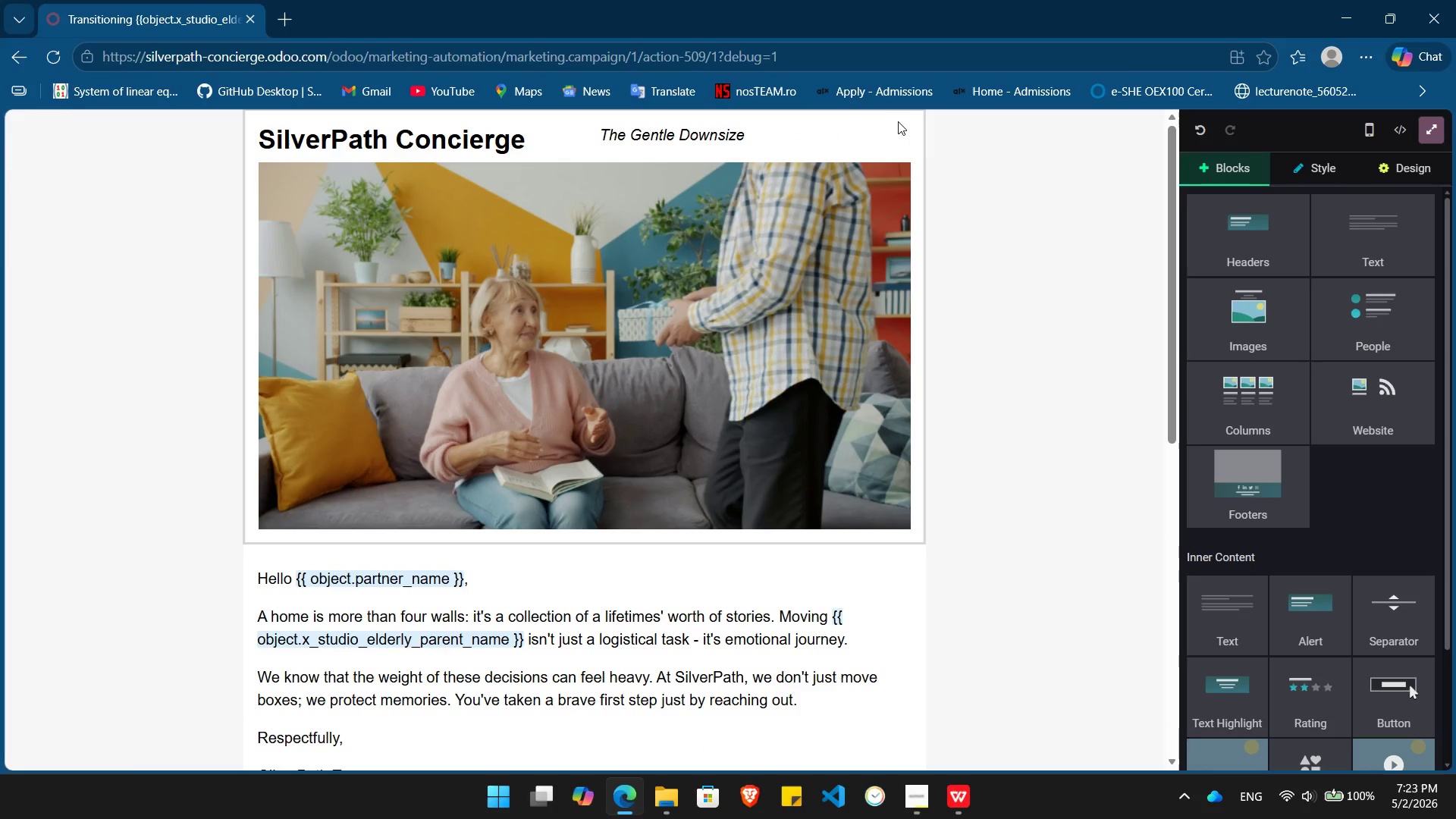 
left_click([907, 118])
 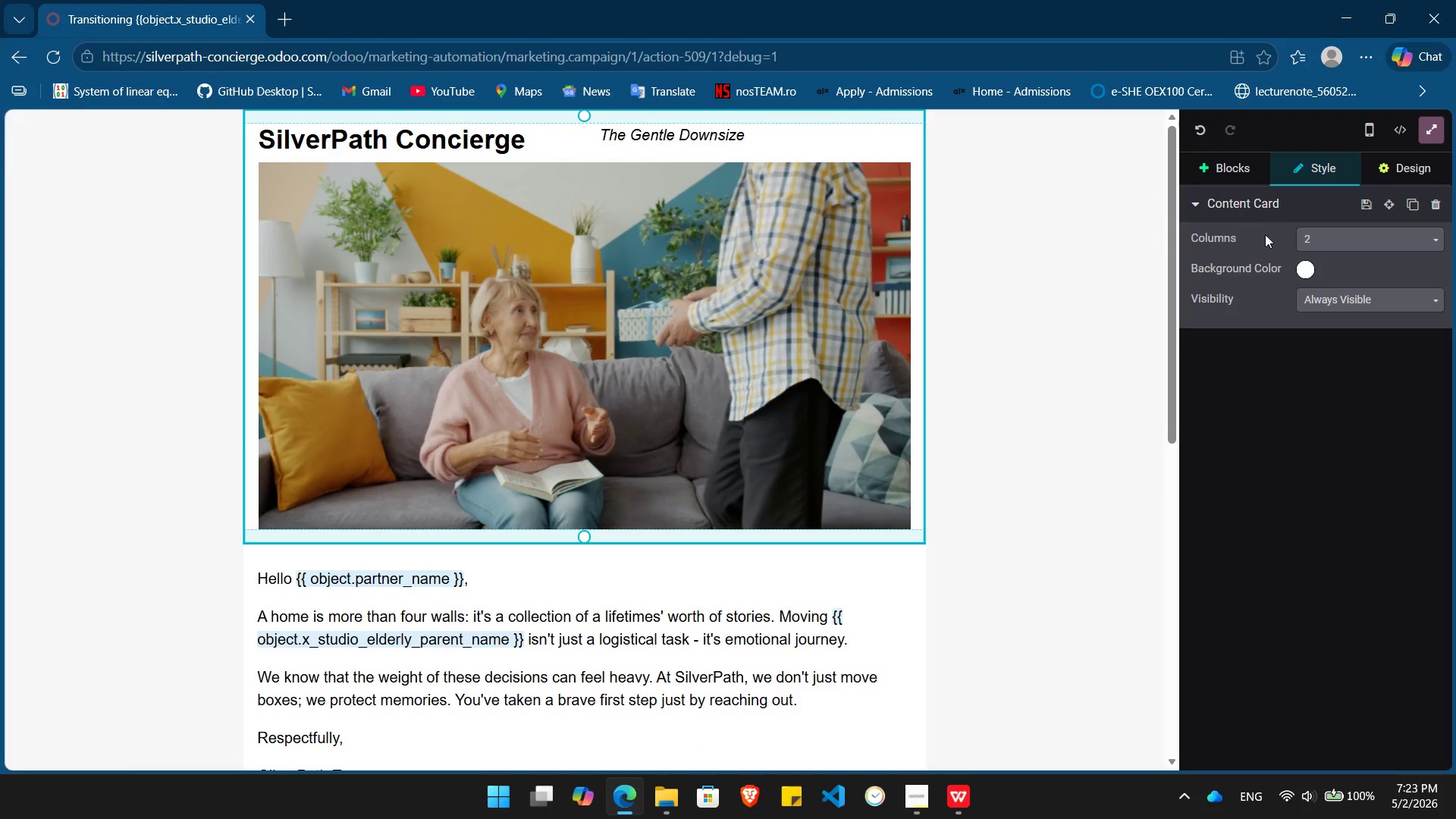 
left_click([1304, 268])
 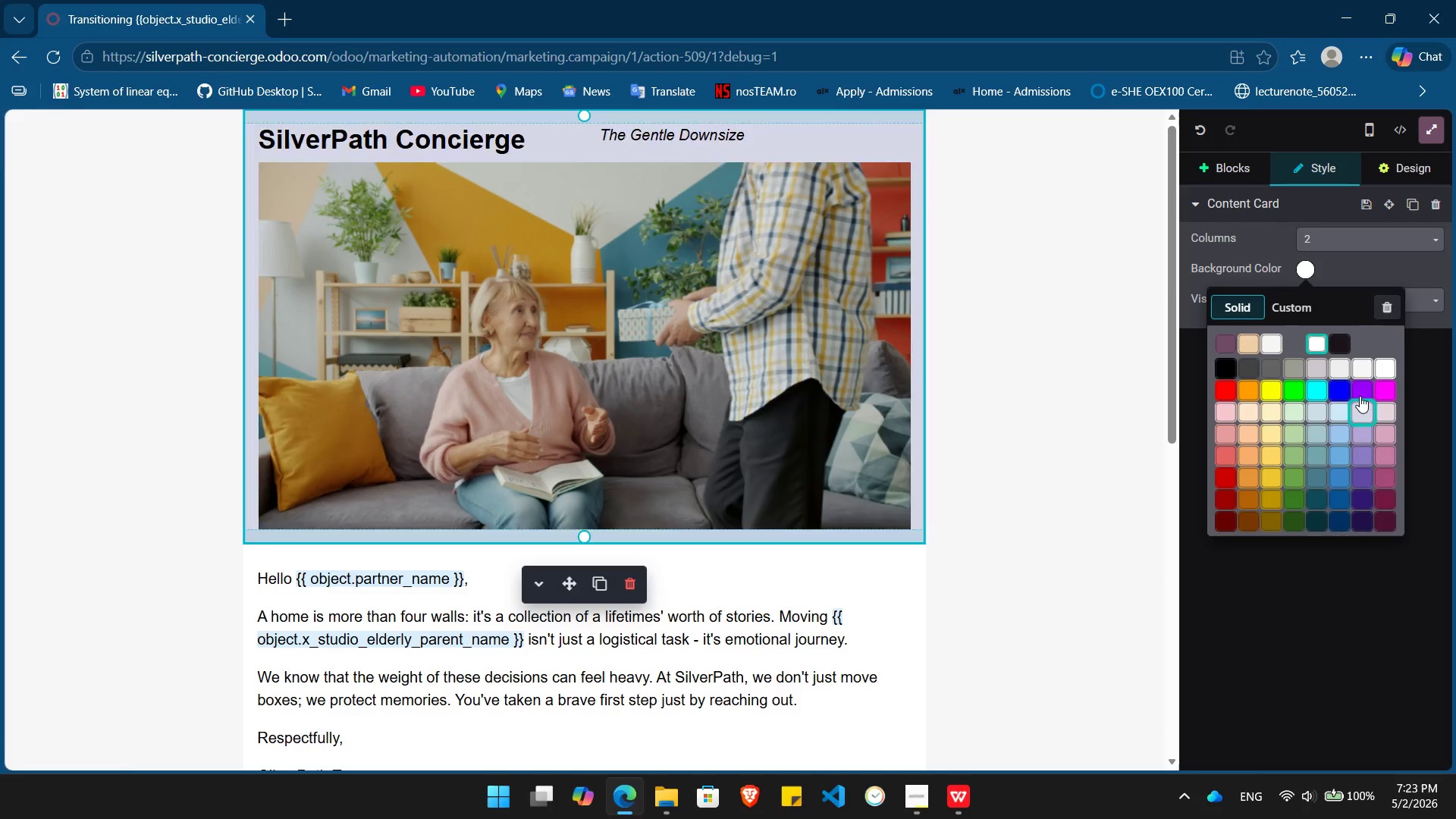 
wait(12.49)
 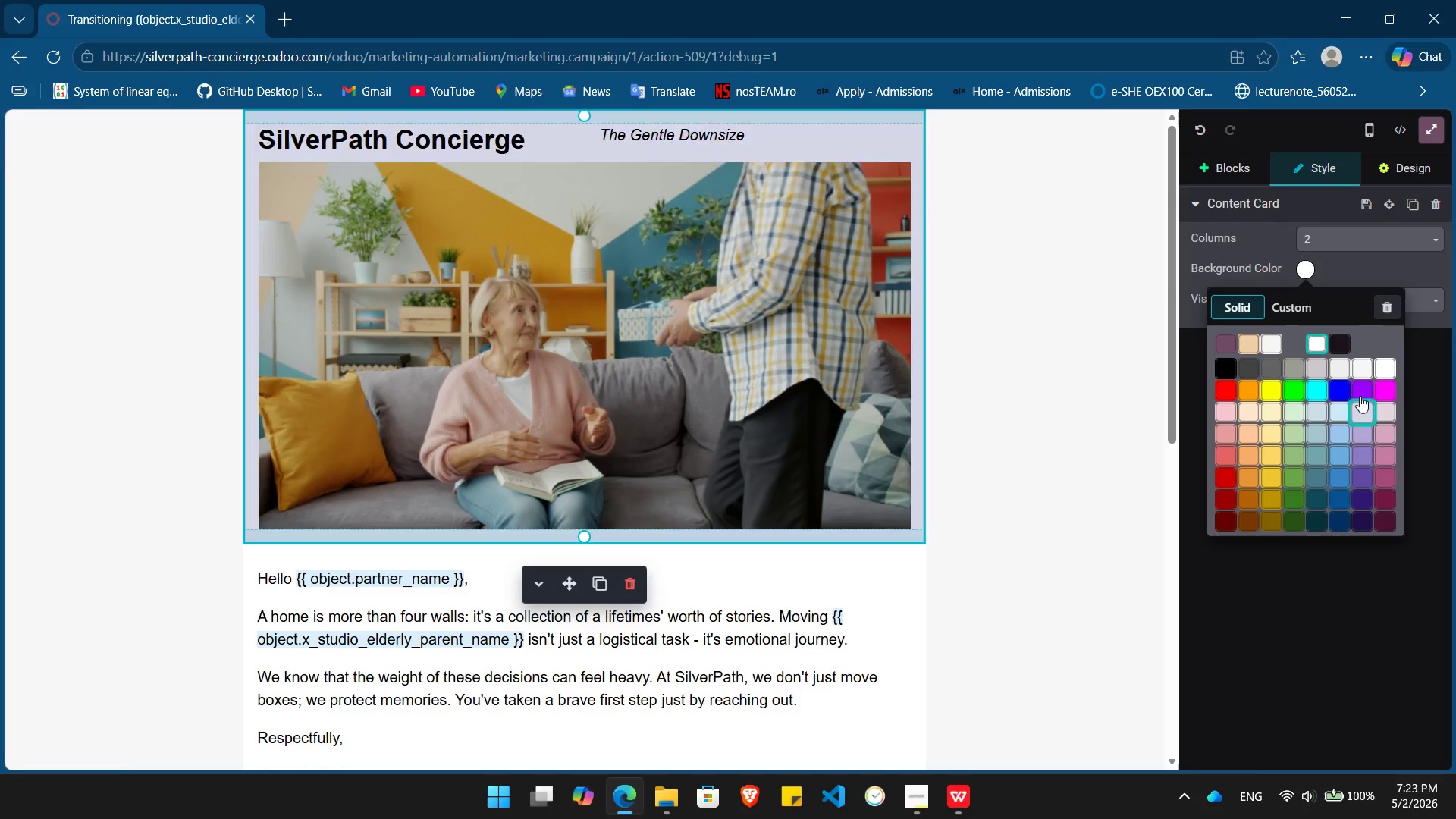 
left_click([1395, 435])
 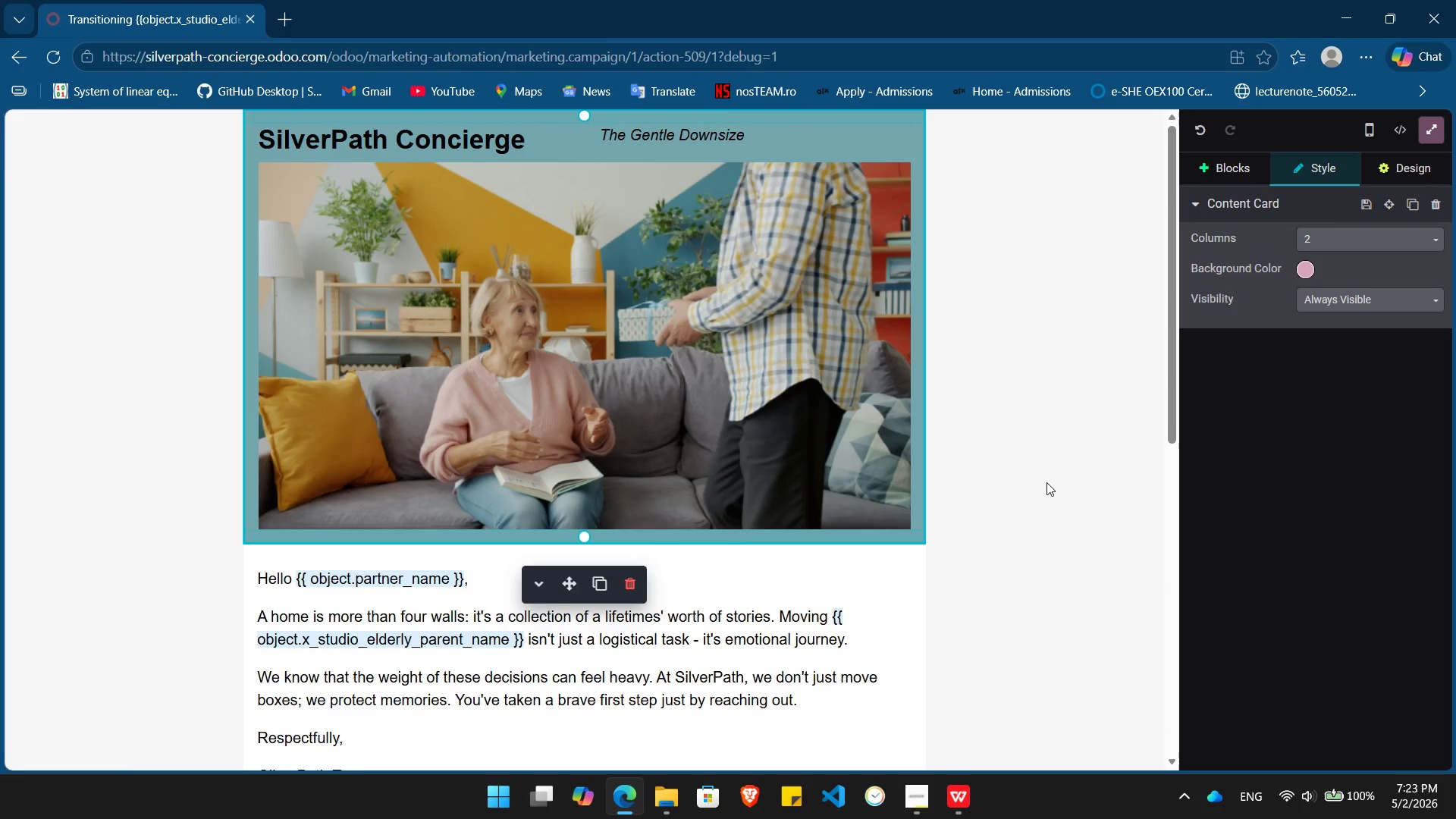 
left_click([1046, 482])
 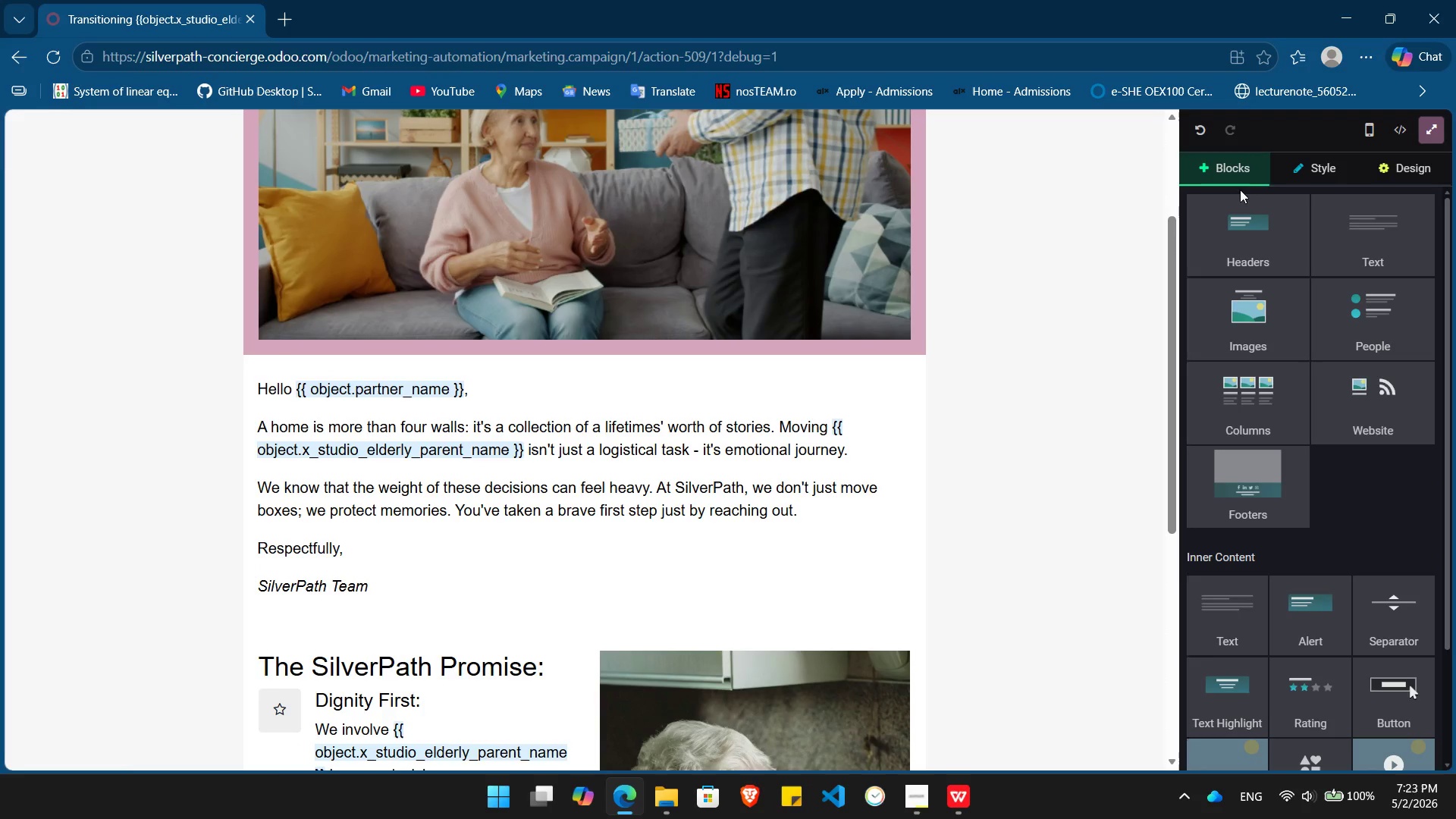 
scroll: coordinate [1046, 482], scroll_direction: down, amount: 1.0
 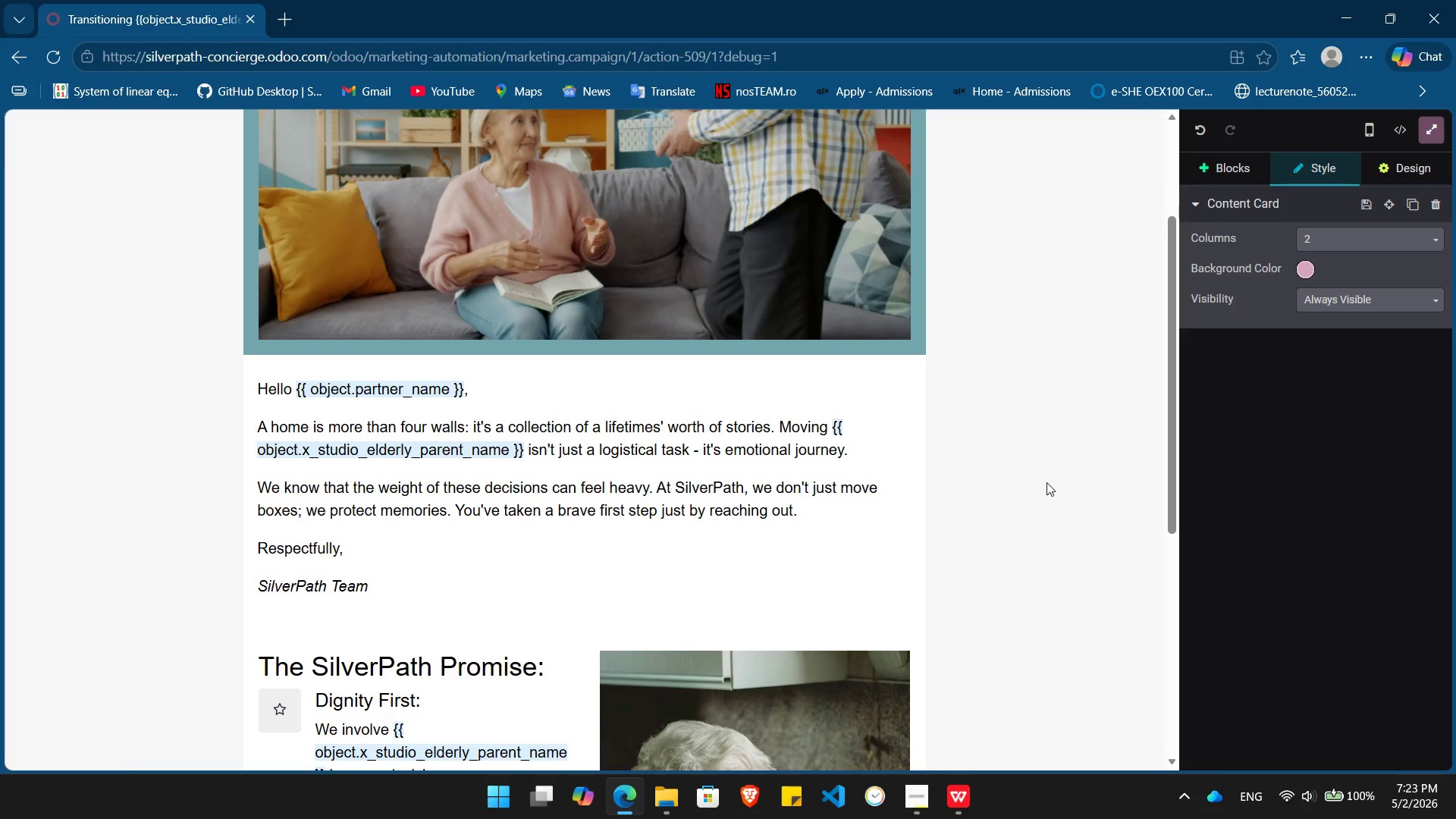 
left_click([1410, 165])
 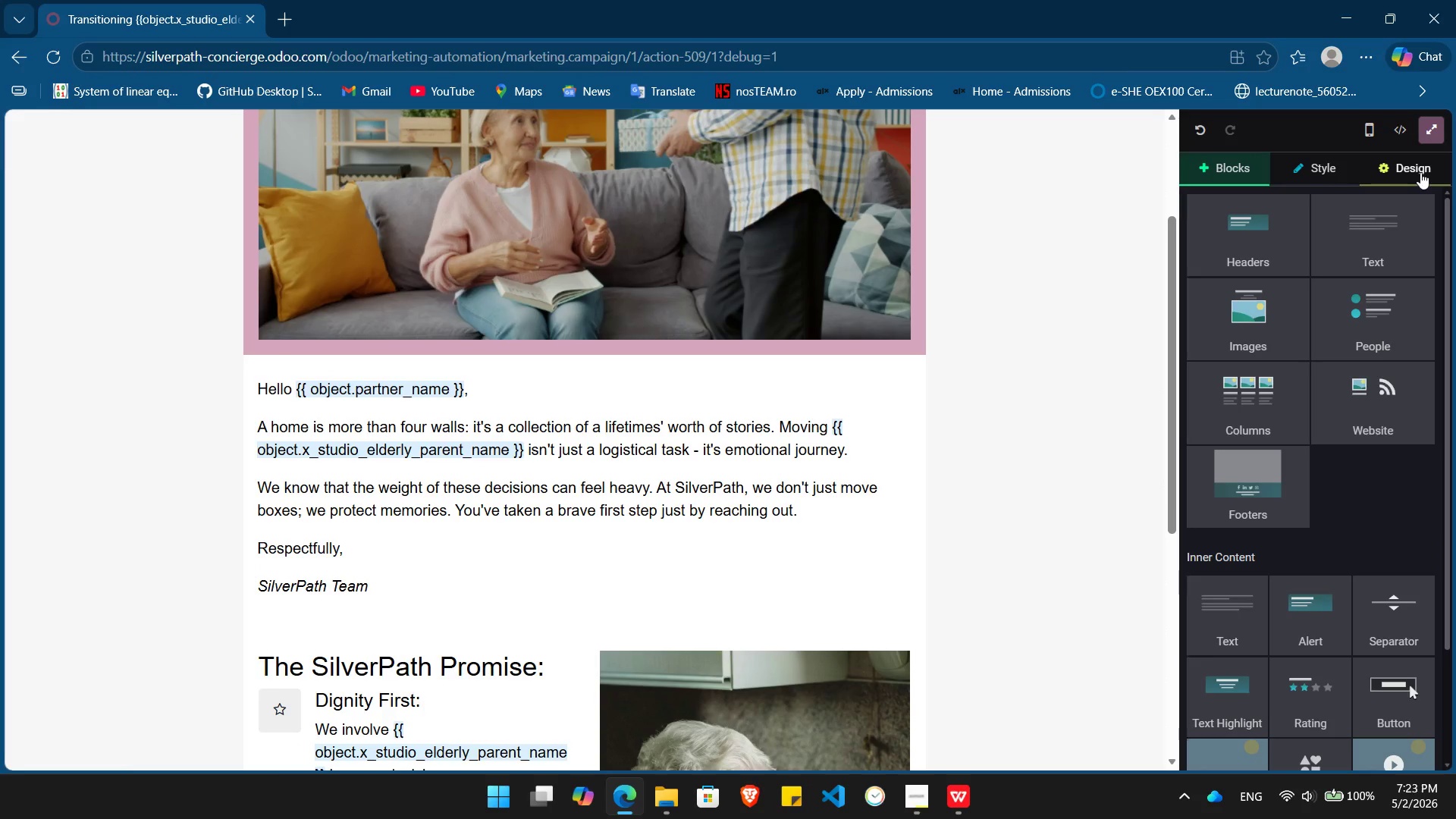 
left_click([1401, 170])
 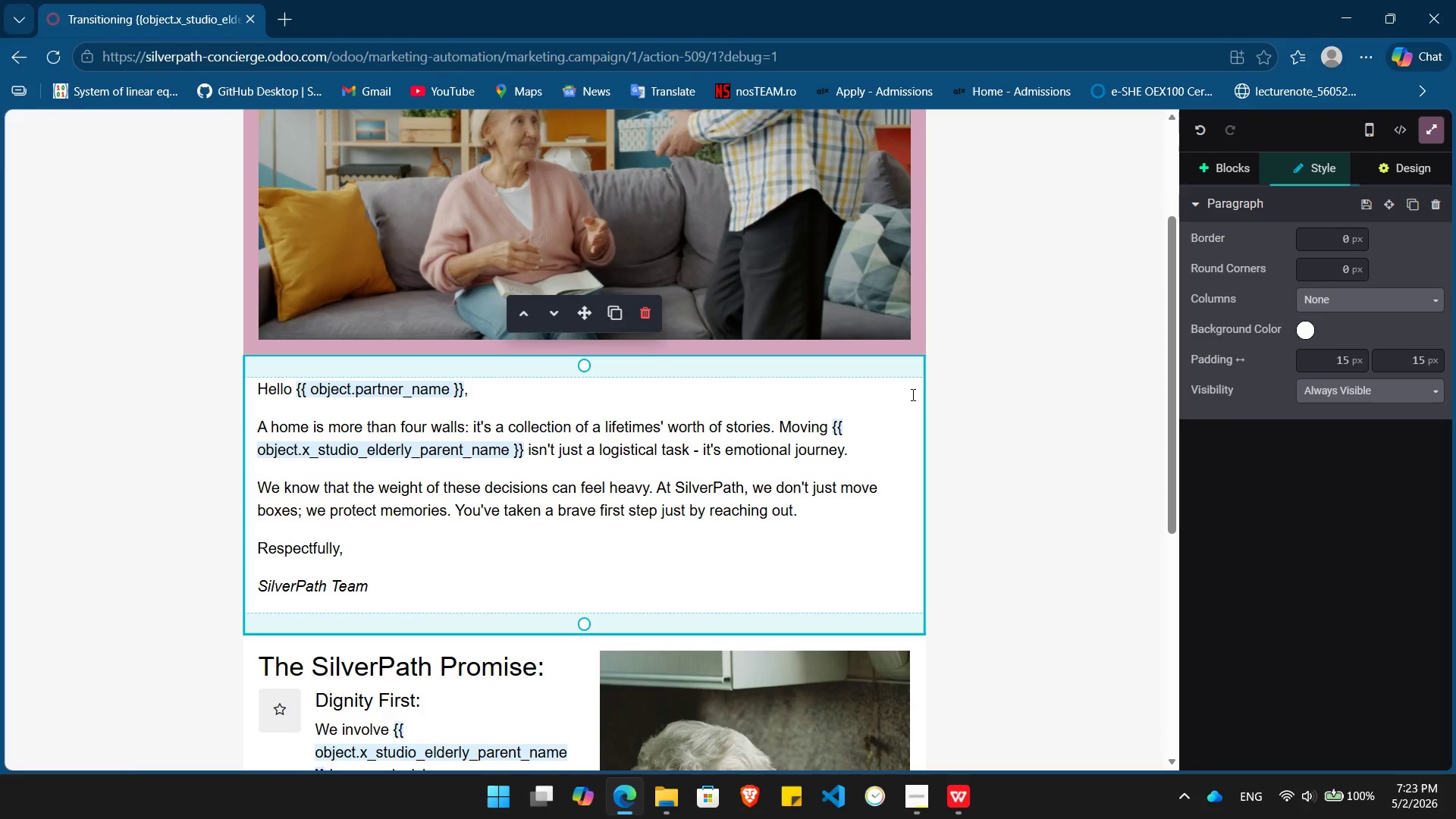 
wait(5.03)
 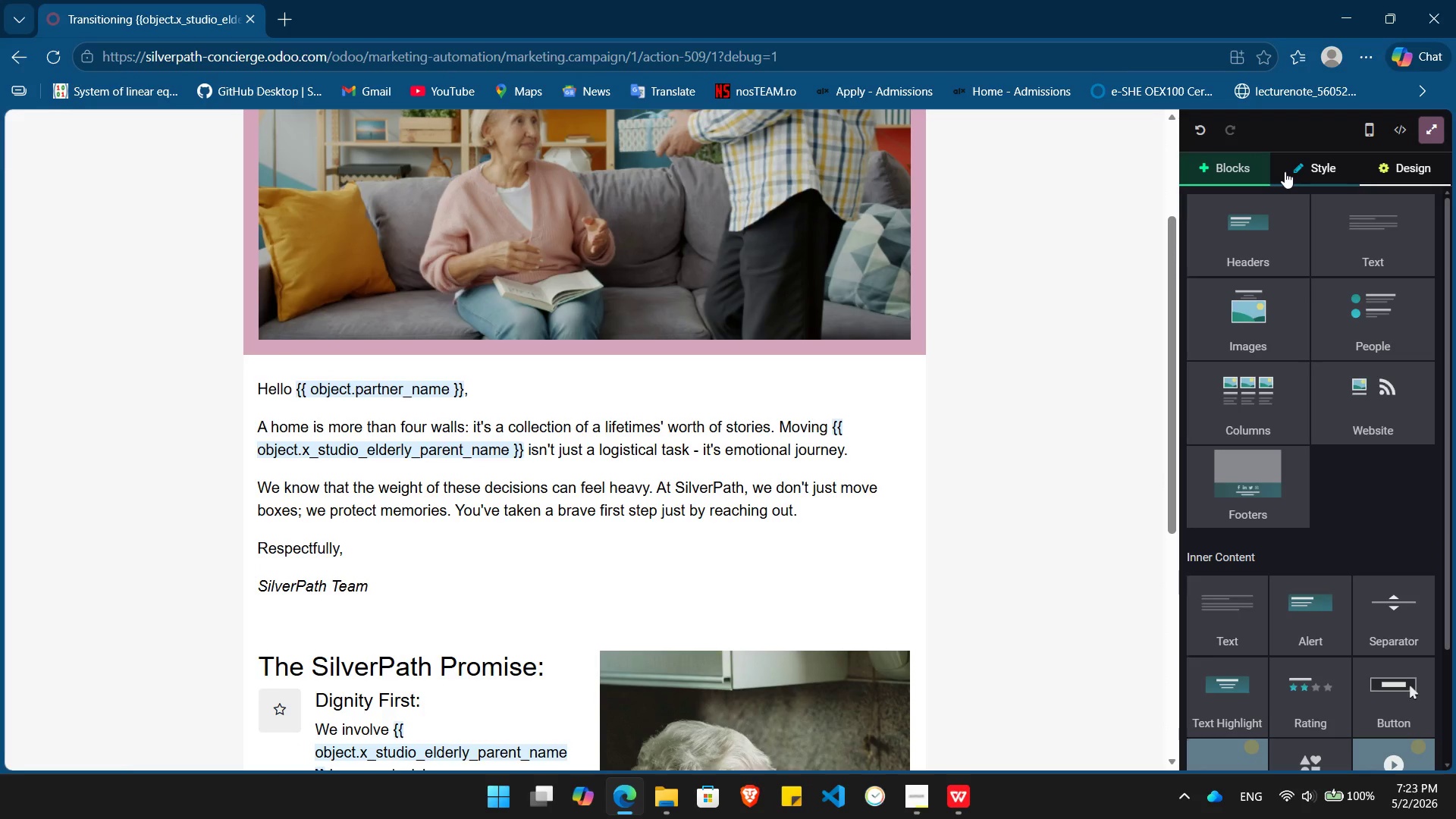 
left_click([1405, 165])
 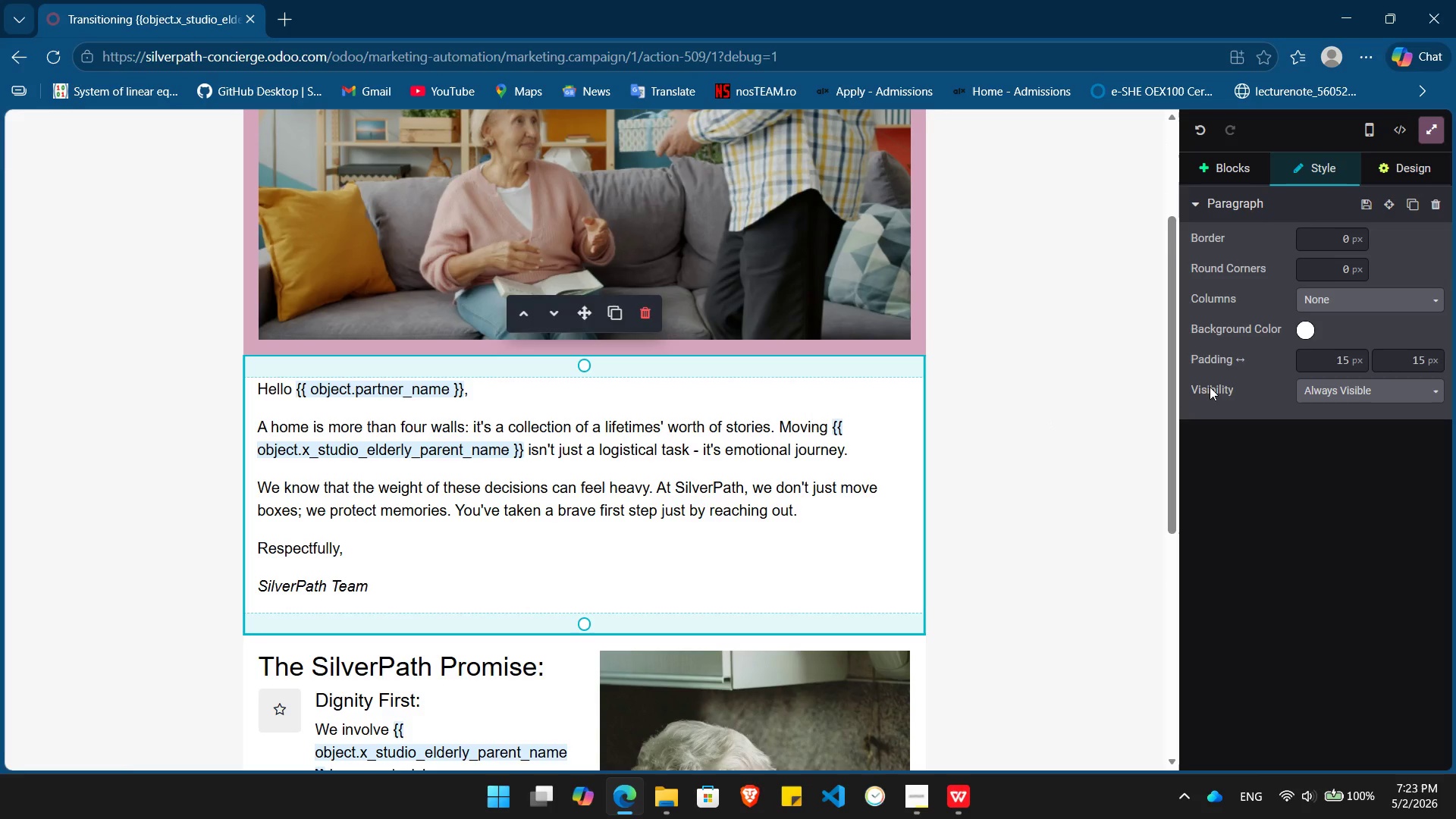 
left_click([1310, 329])
 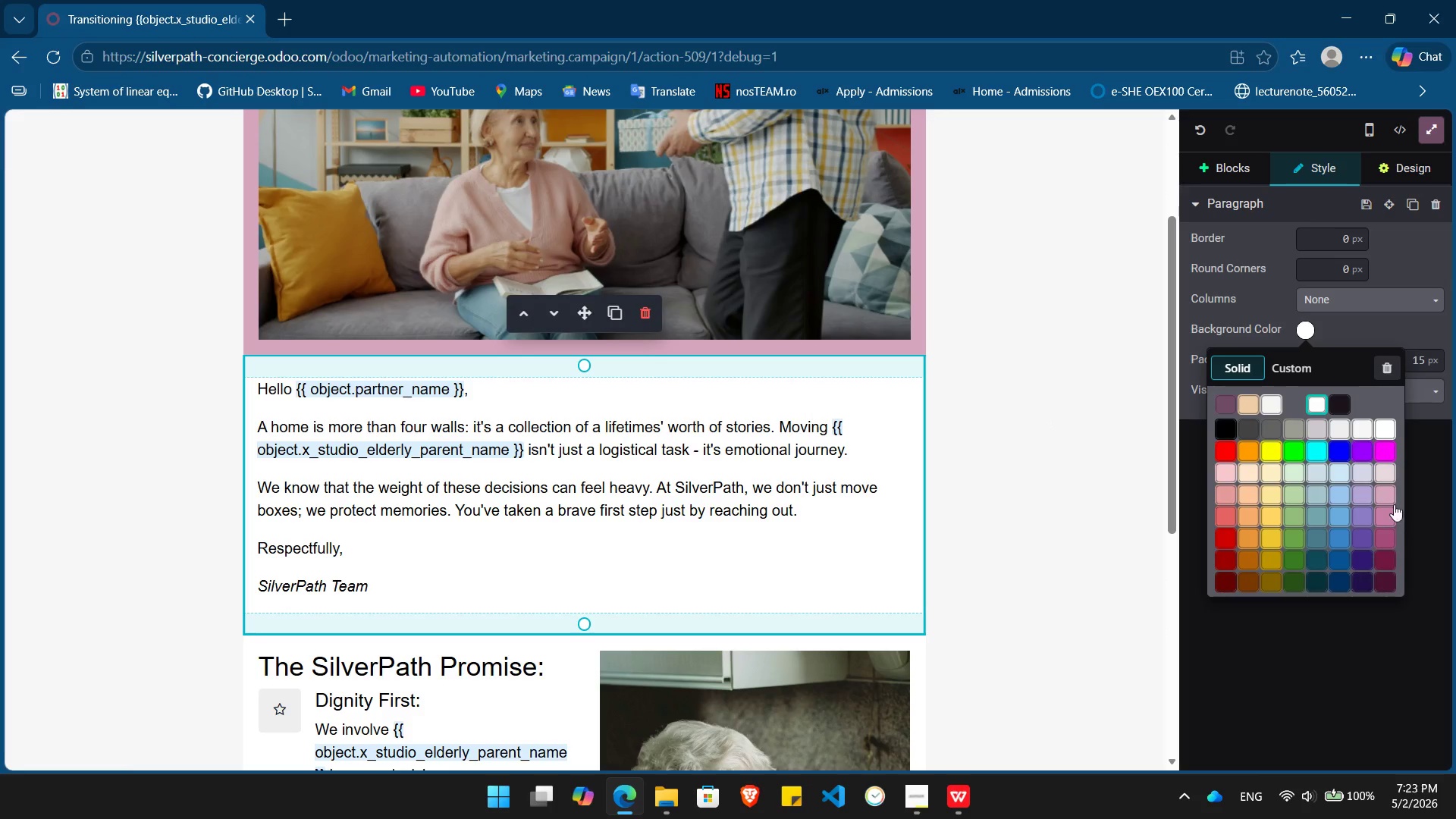 
left_click([1392, 499])
 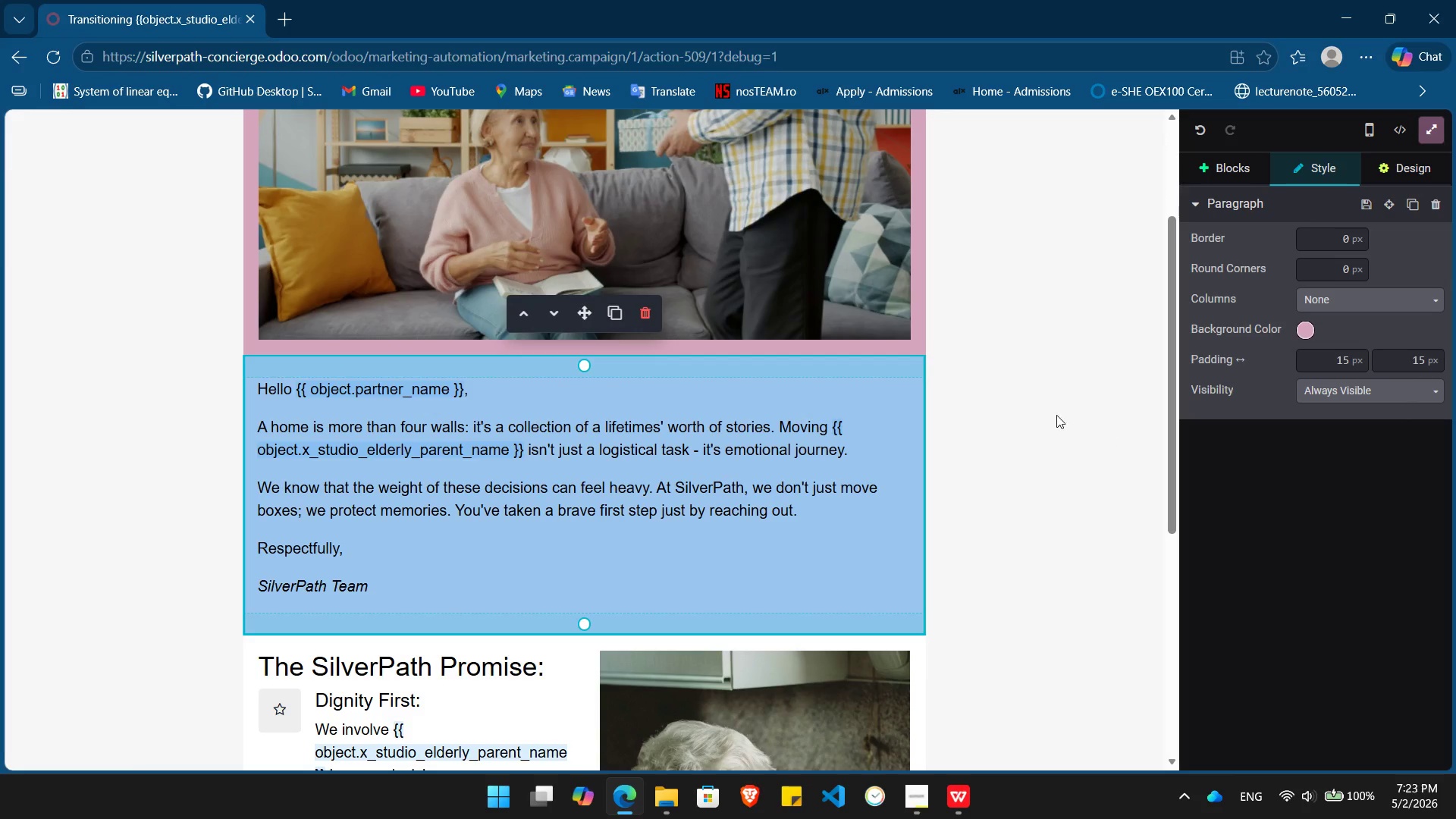 
left_click([1053, 410])
 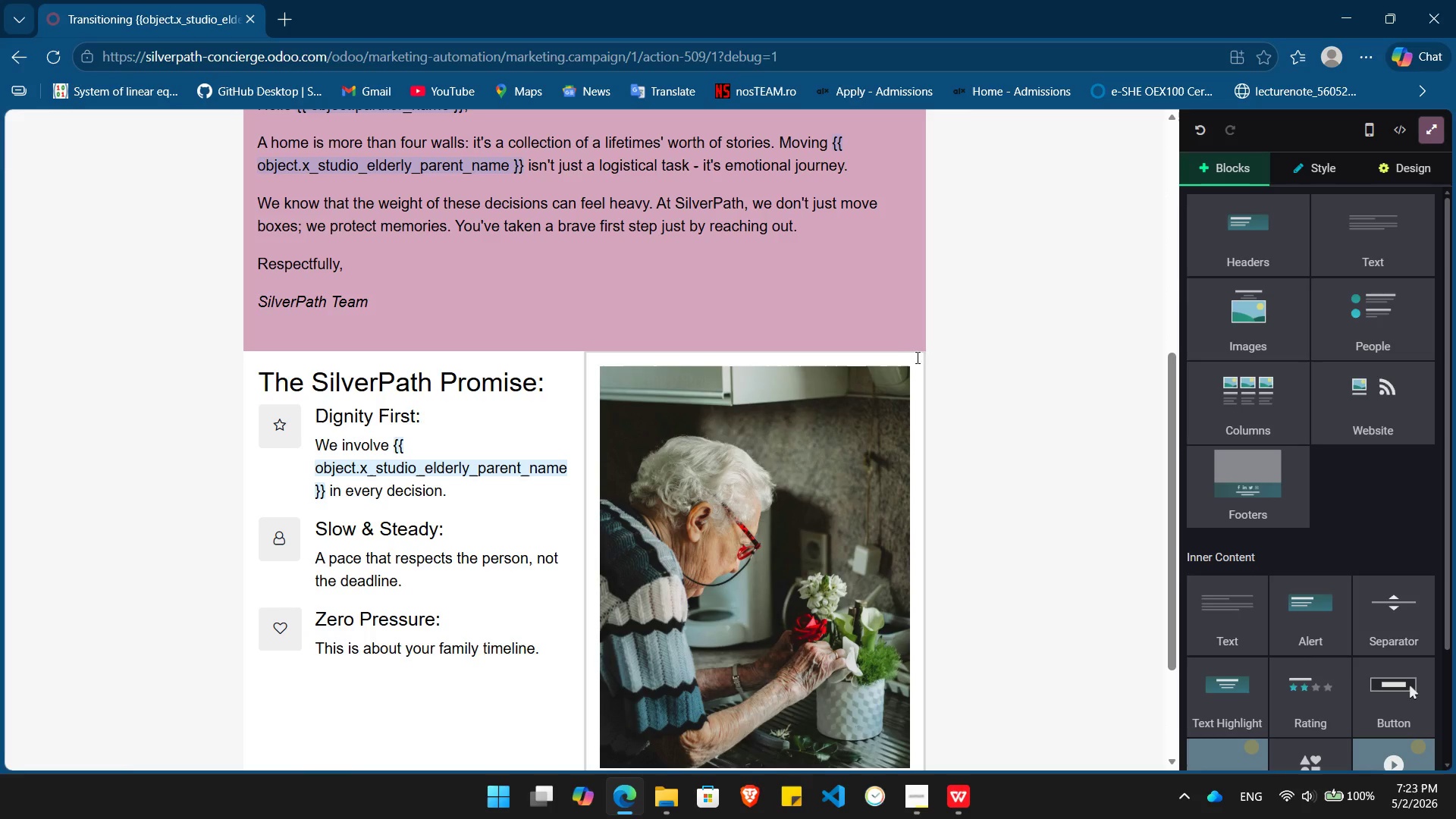 
scroll: coordinate [1053, 410], scroll_direction: down, amount: 3.0
 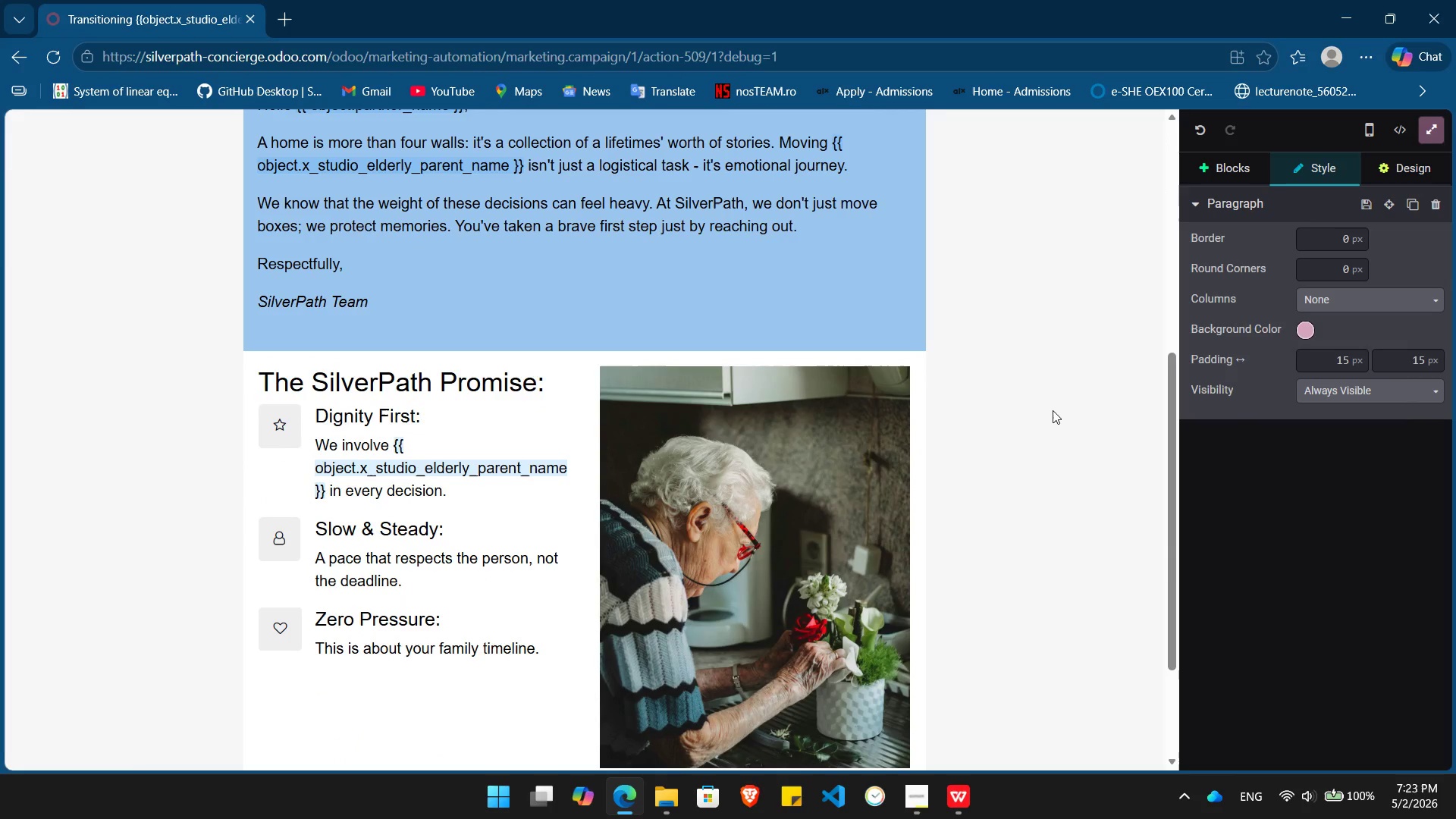 
left_click([913, 358])
 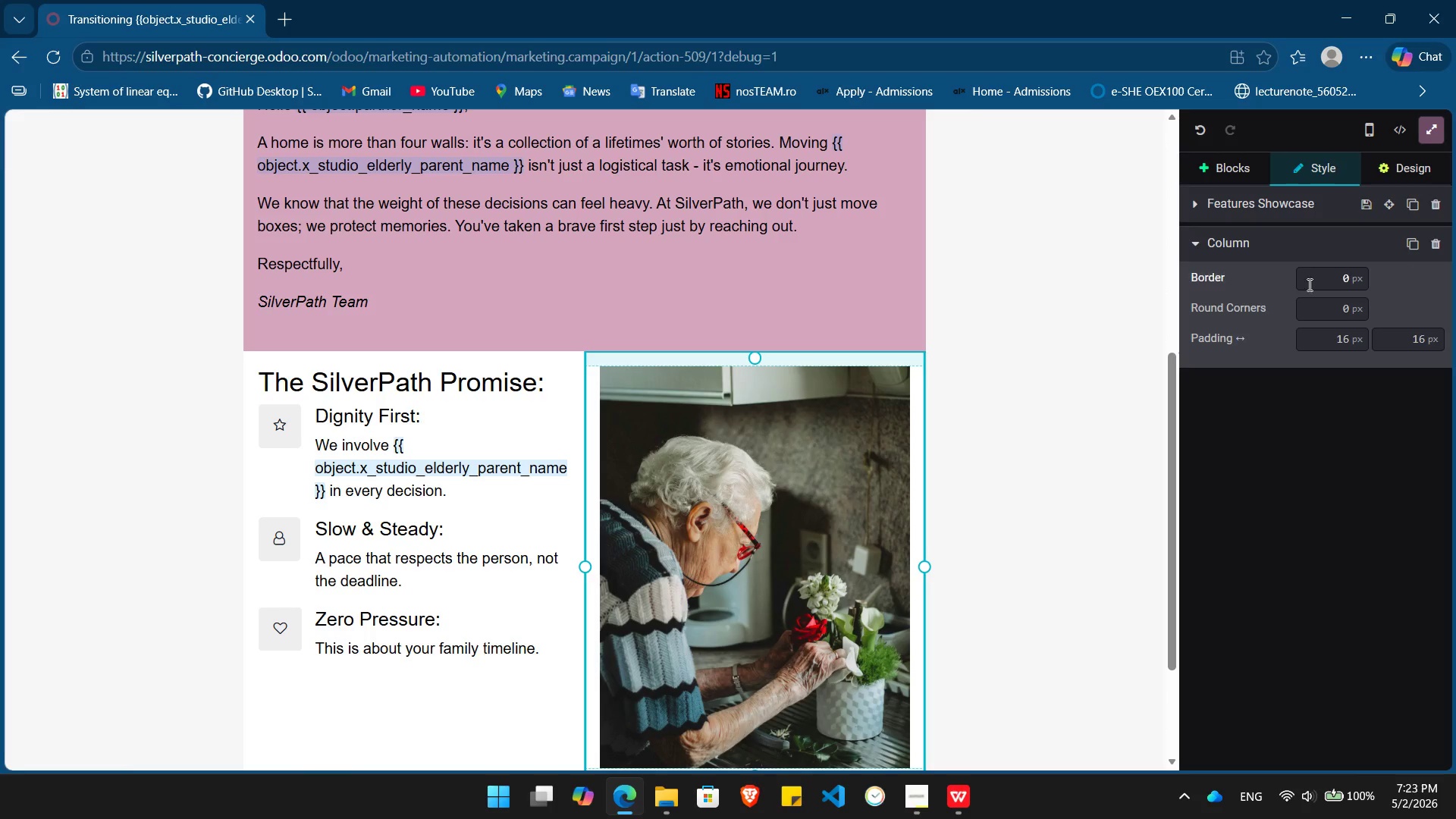 
left_click([1272, 197])
 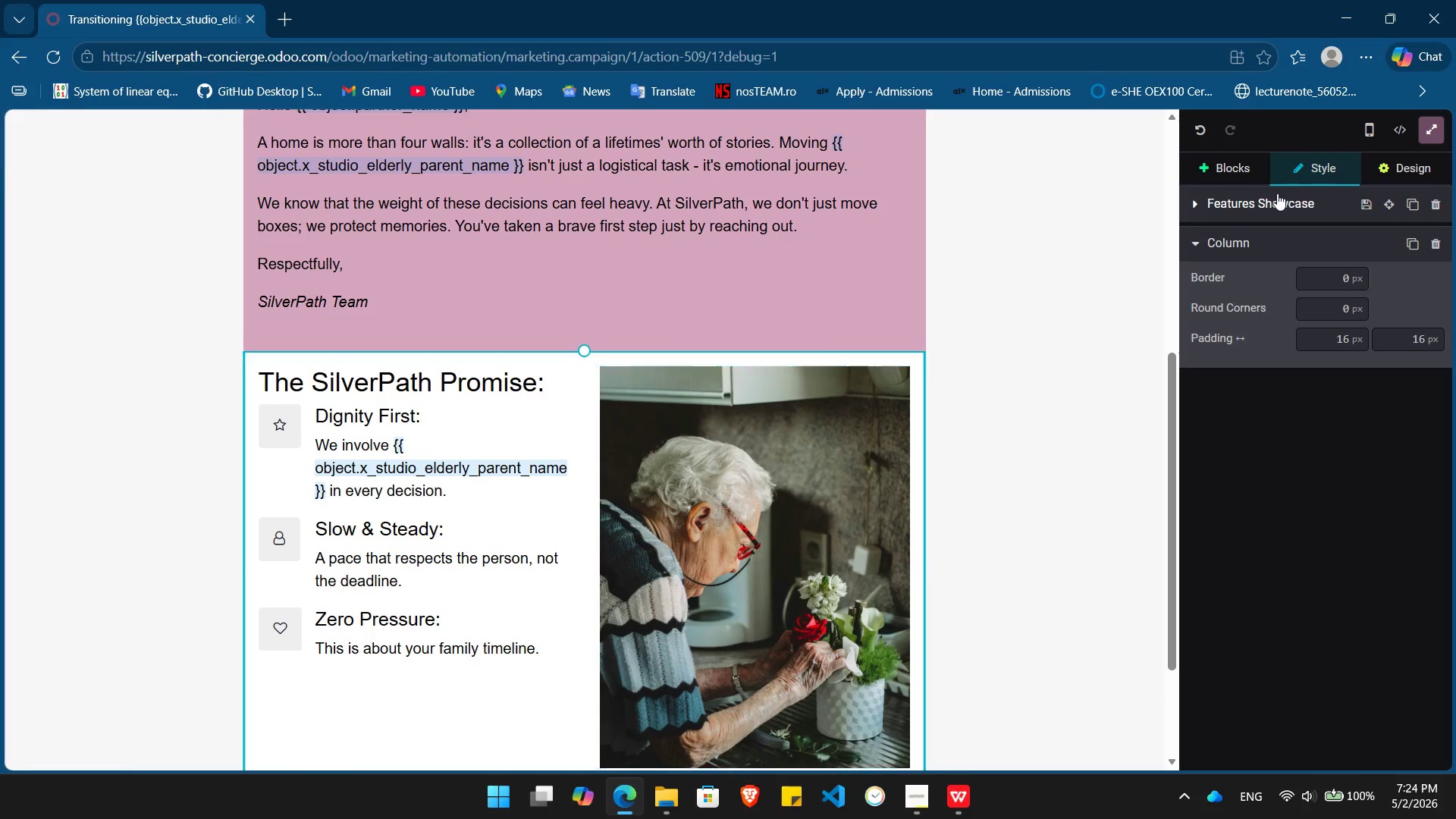 
left_click([1277, 195])
 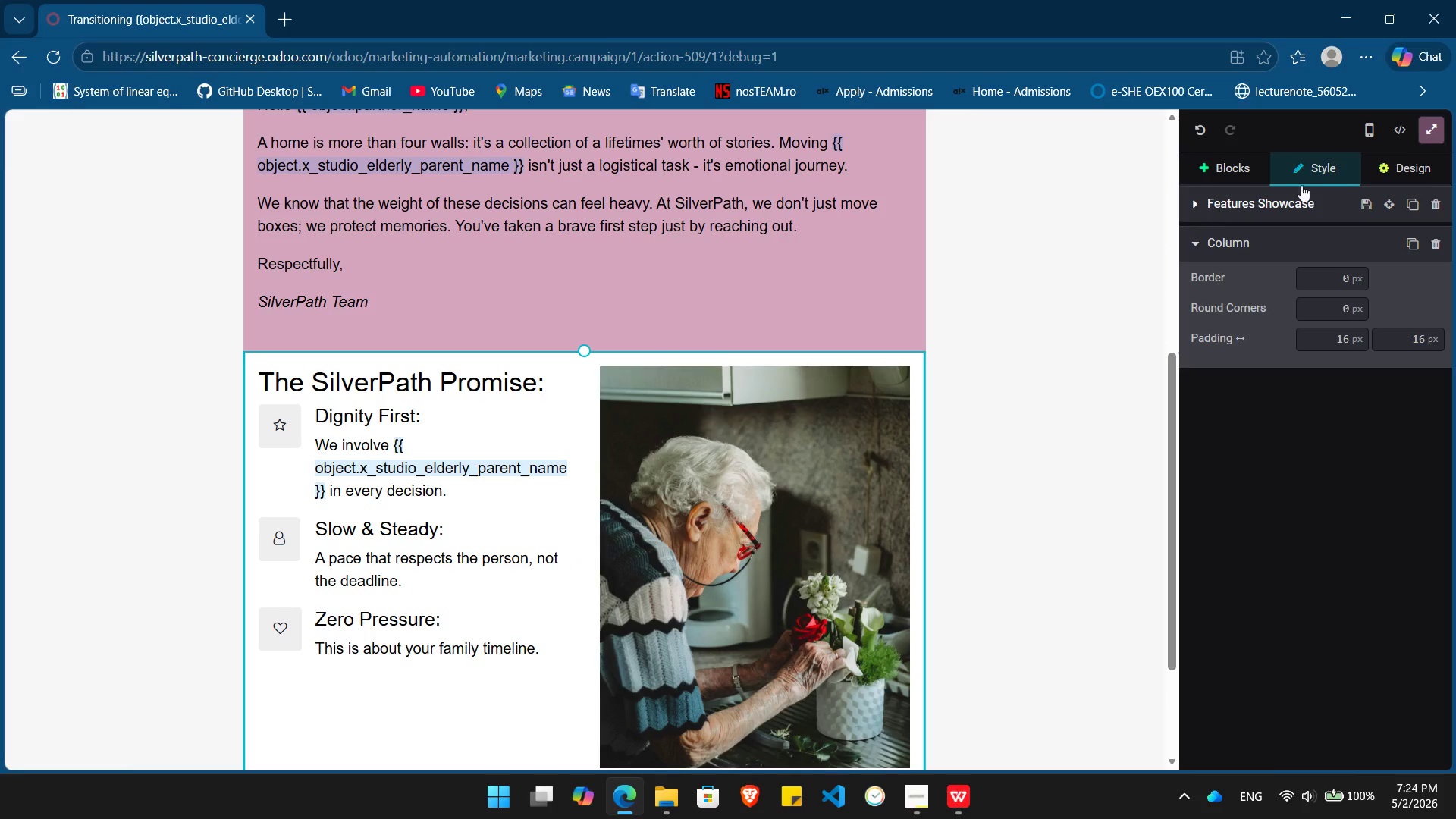 
left_click([1408, 167])
 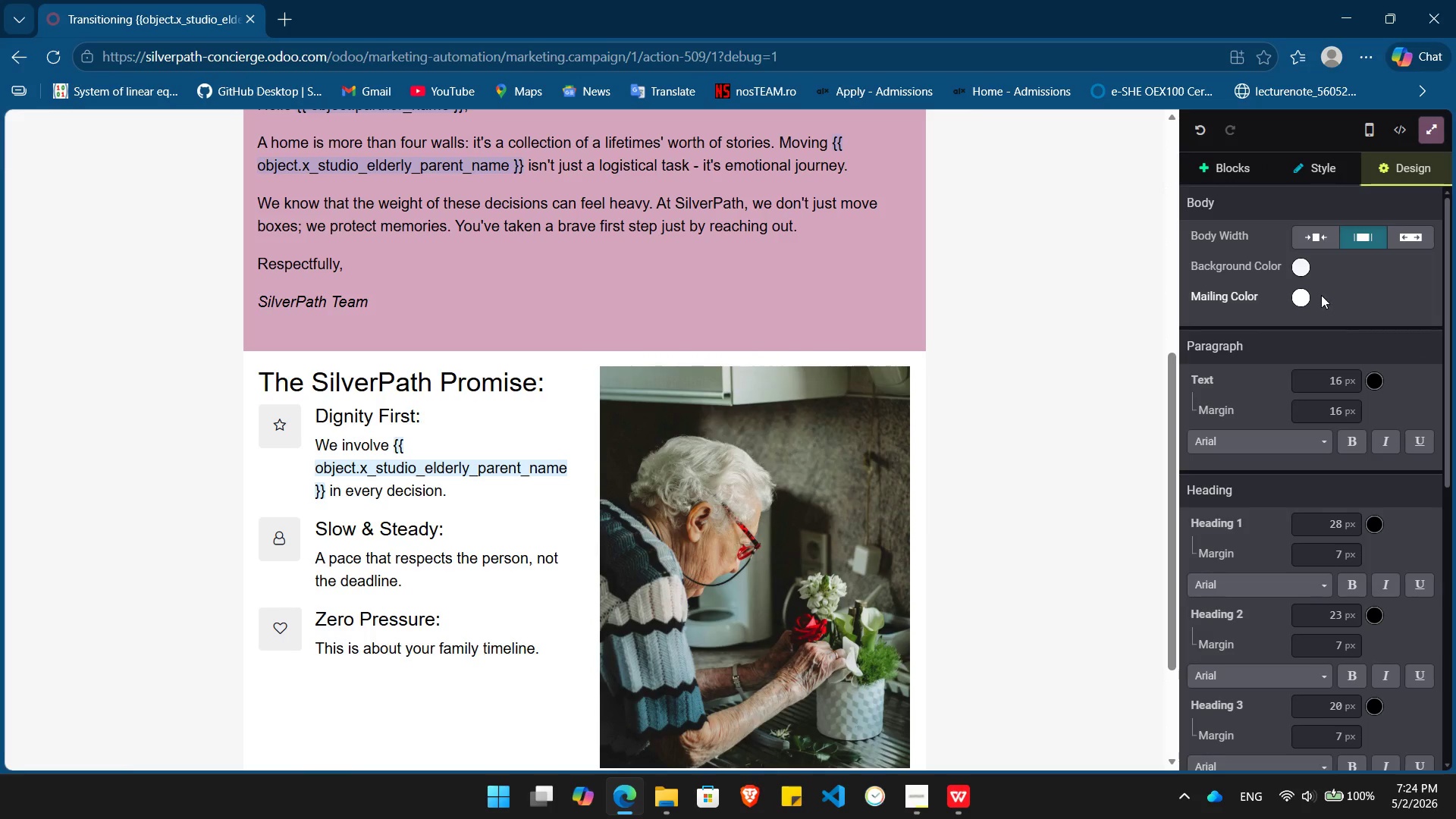 
left_click([1298, 298])
 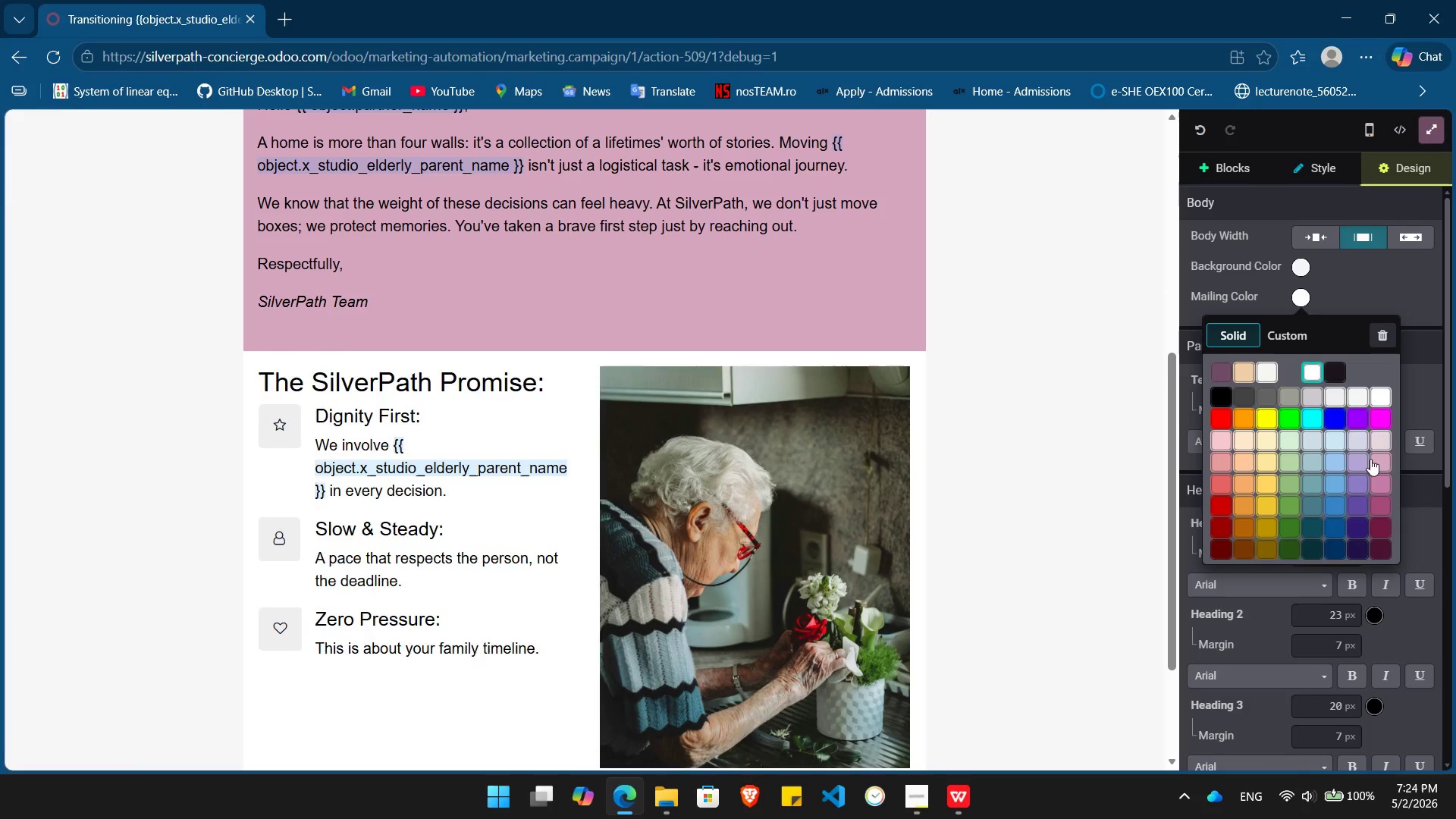 
left_click([1385, 465])
 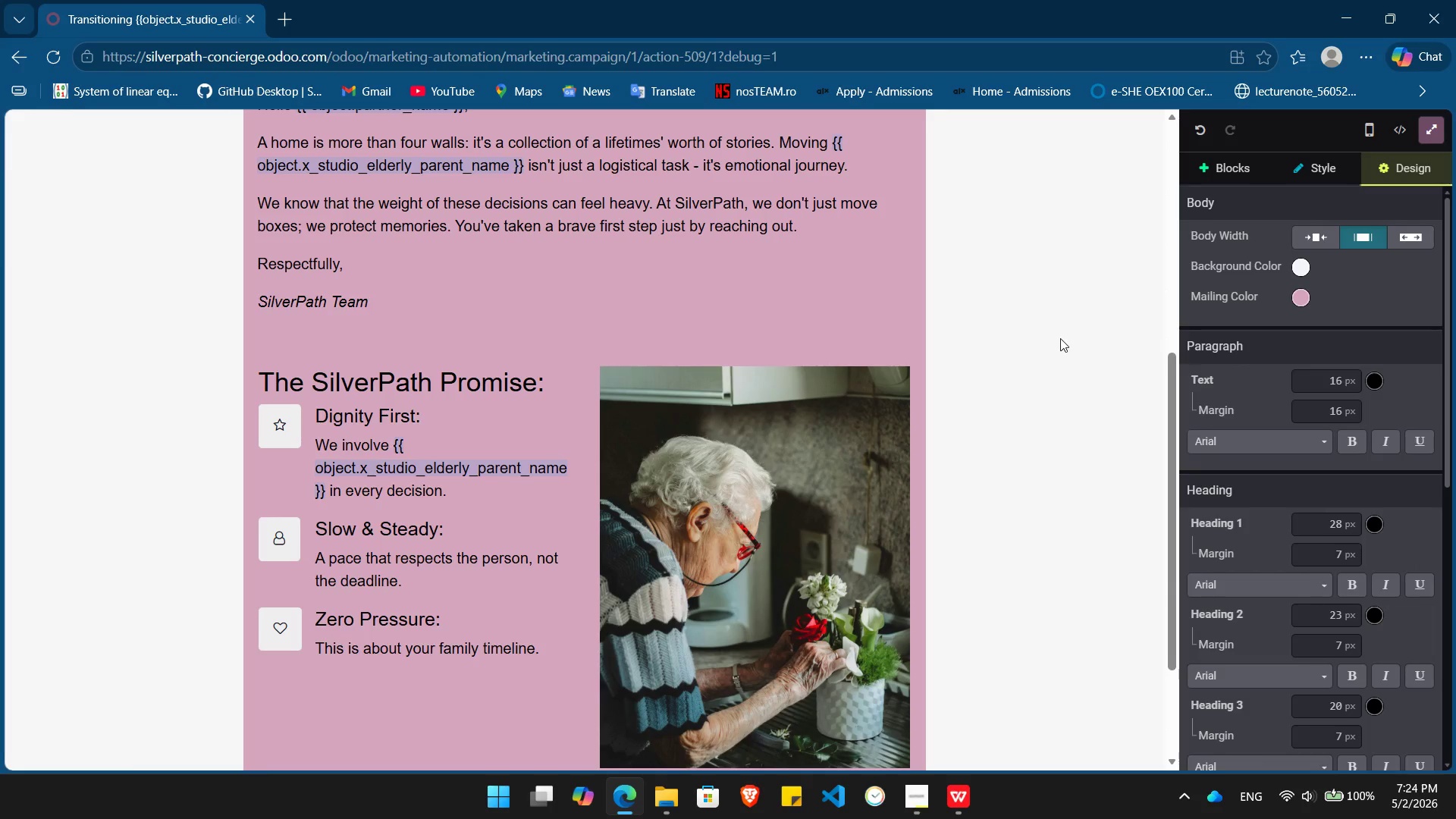 
left_click([1060, 338])
 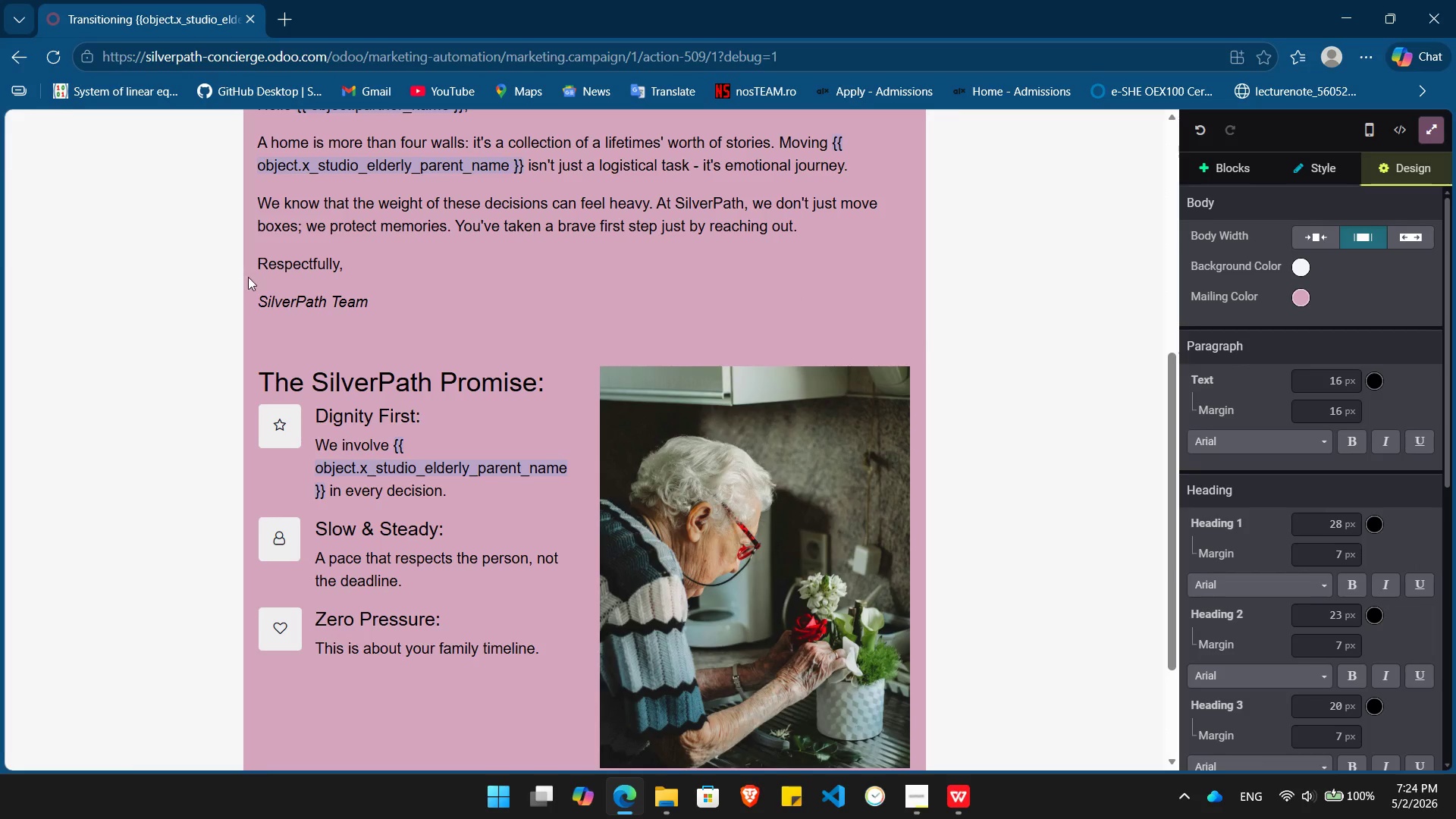 
left_click_drag(start_coordinate=[388, 305], to_coordinate=[240, 266])
 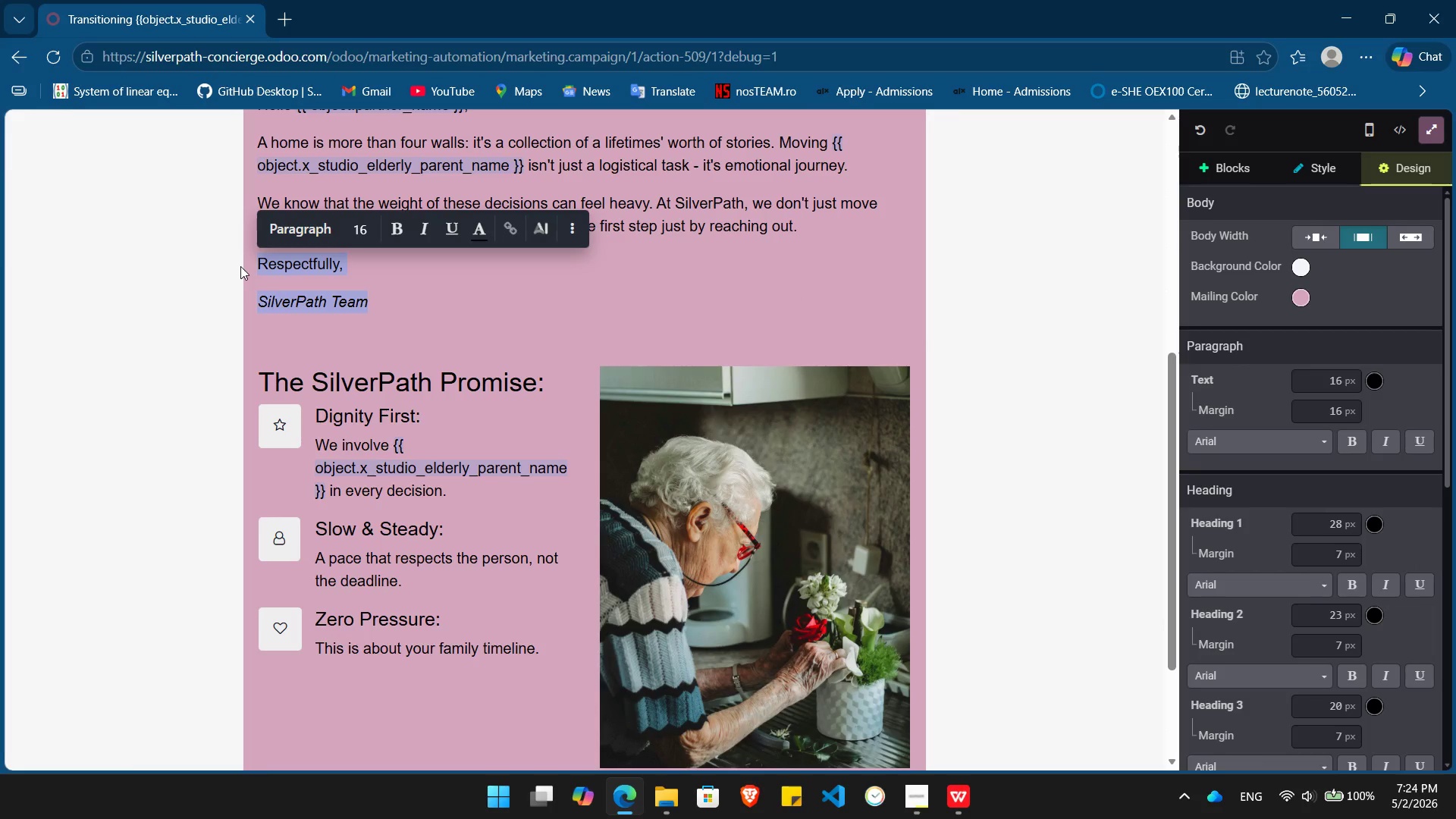 
key(Control+X)
 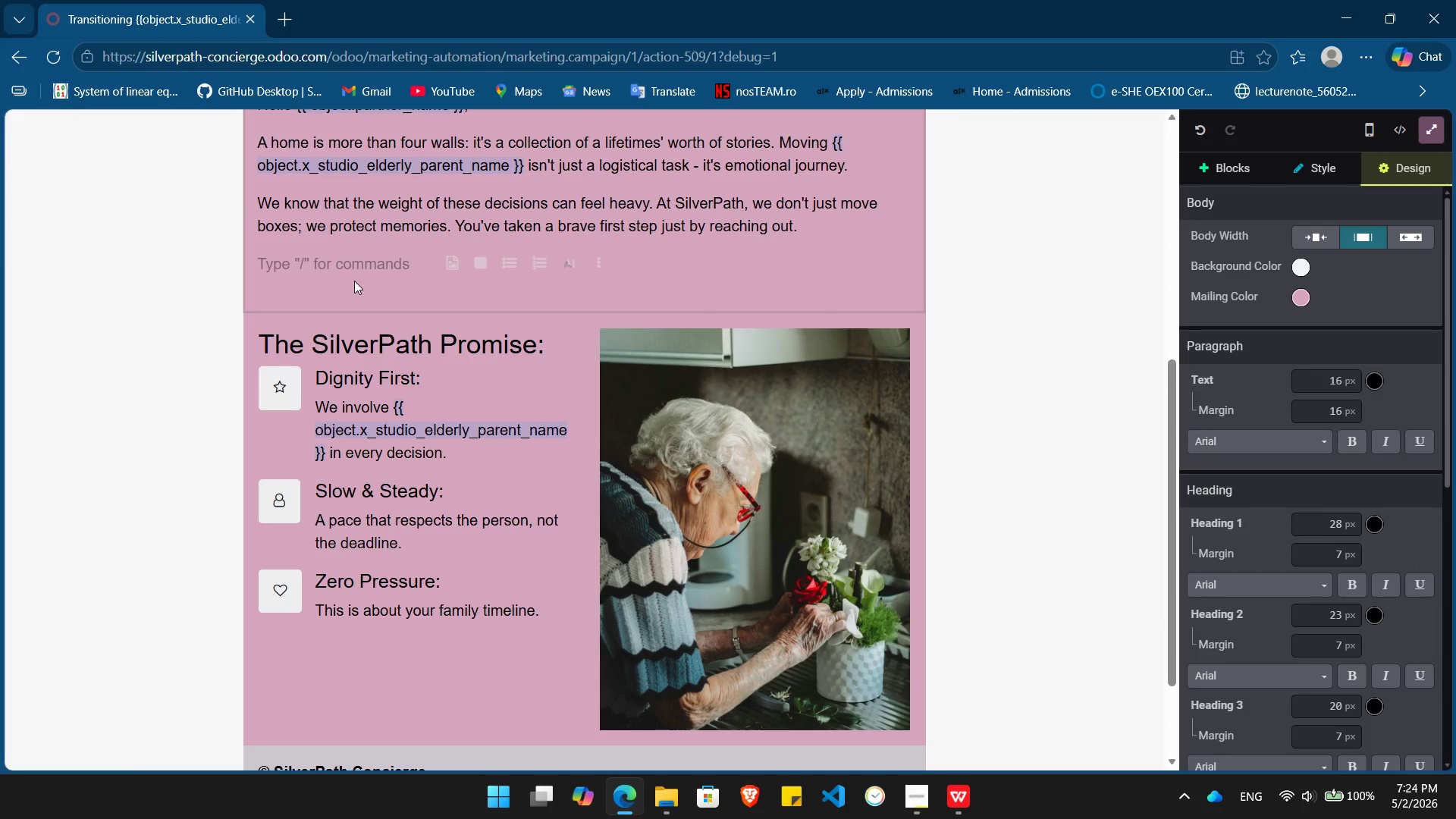 
key(Backspace)
 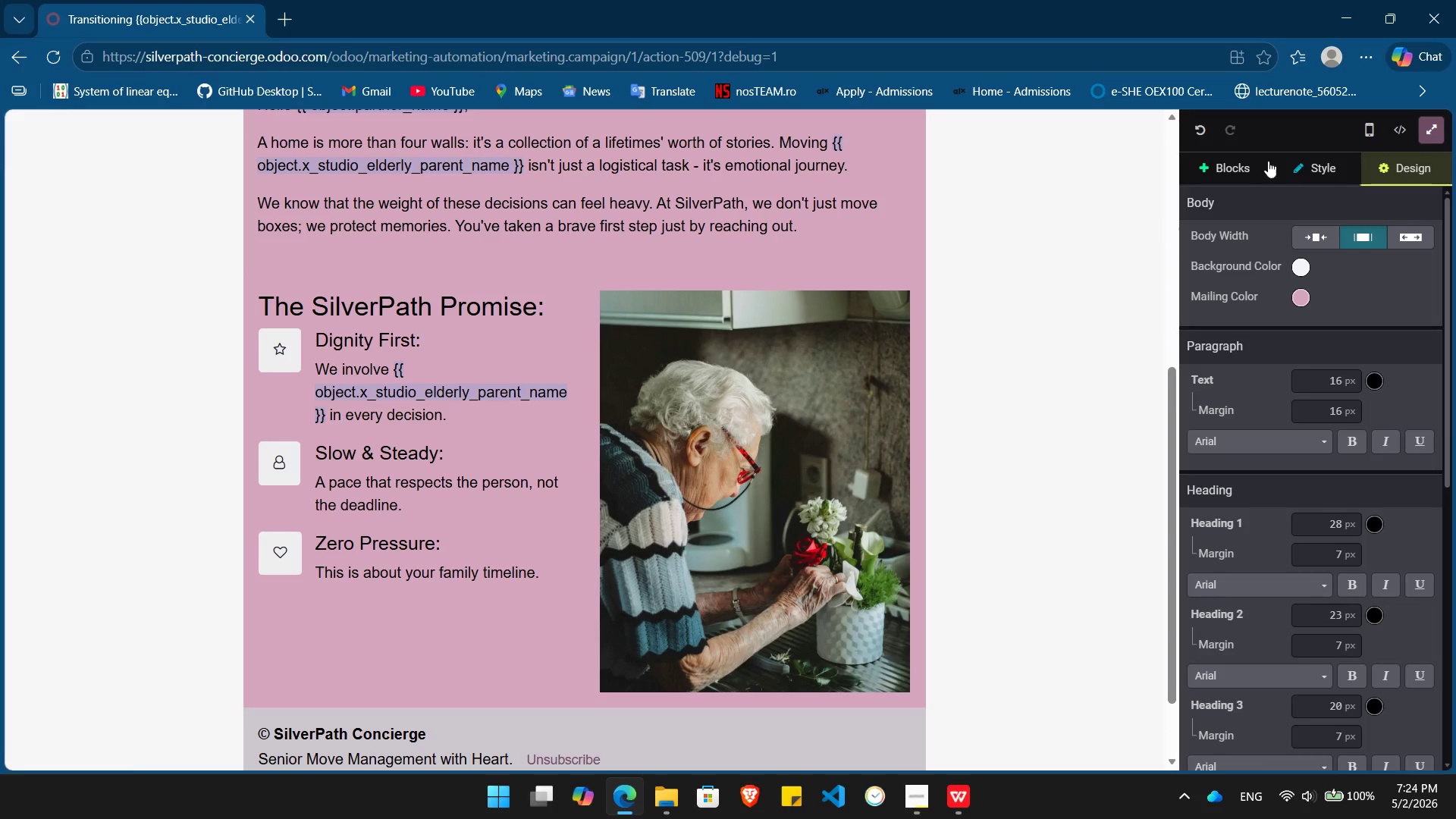 
left_click([1231, 164])
 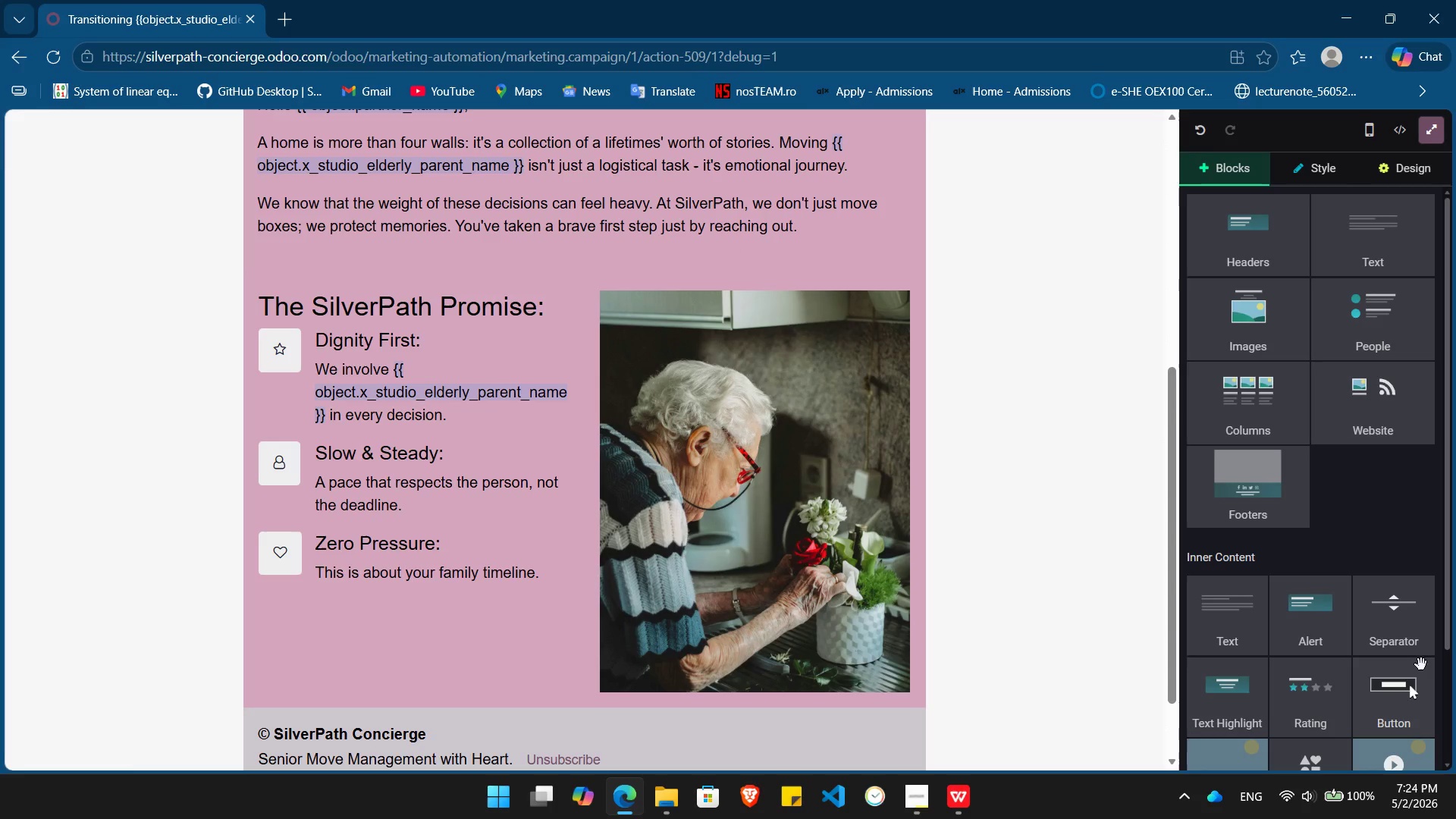 
left_click_drag(start_coordinate=[1396, 631], to_coordinate=[475, 259])
 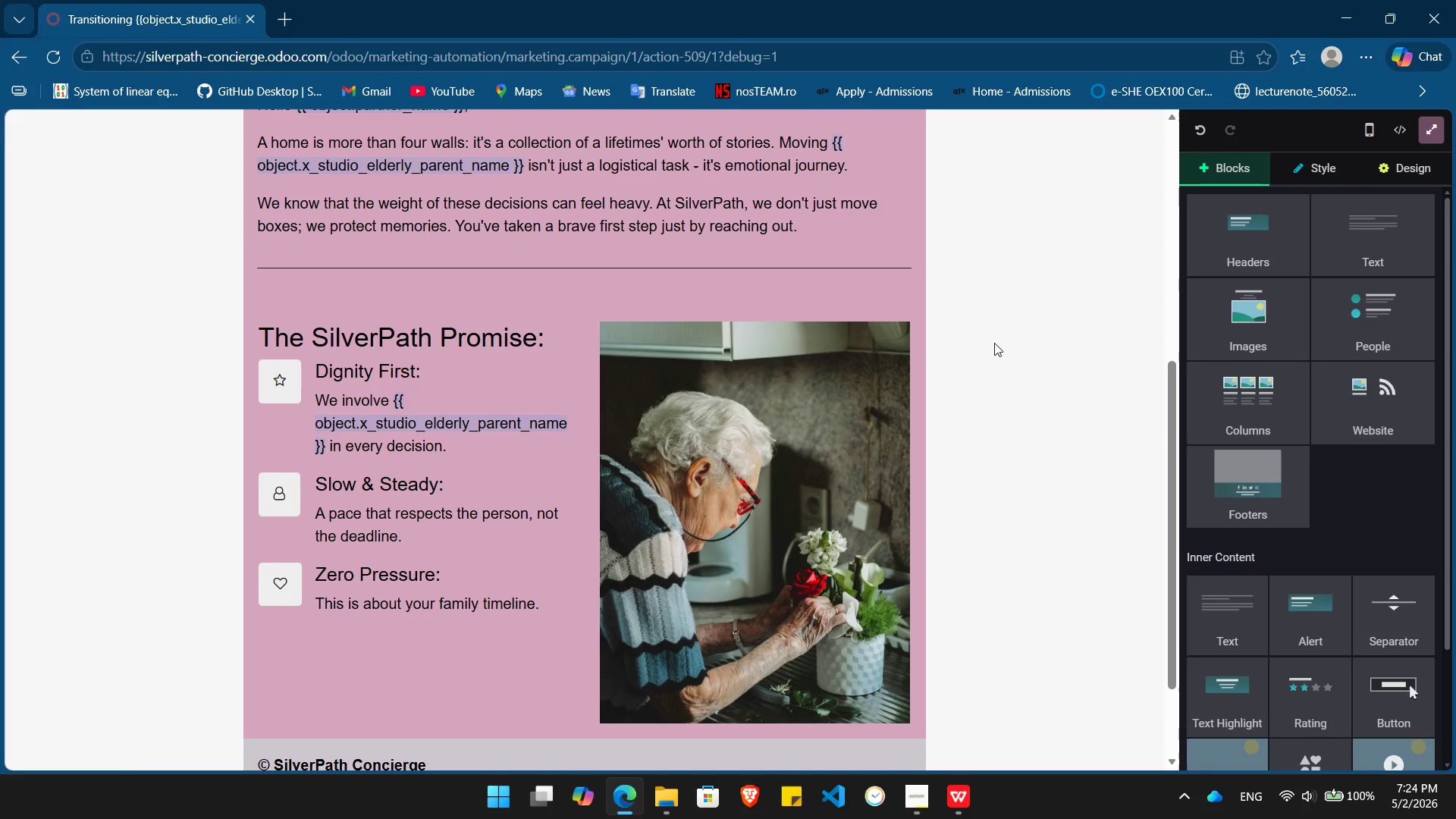 
scroll: coordinate [994, 343], scroll_direction: down, amount: 4.0
 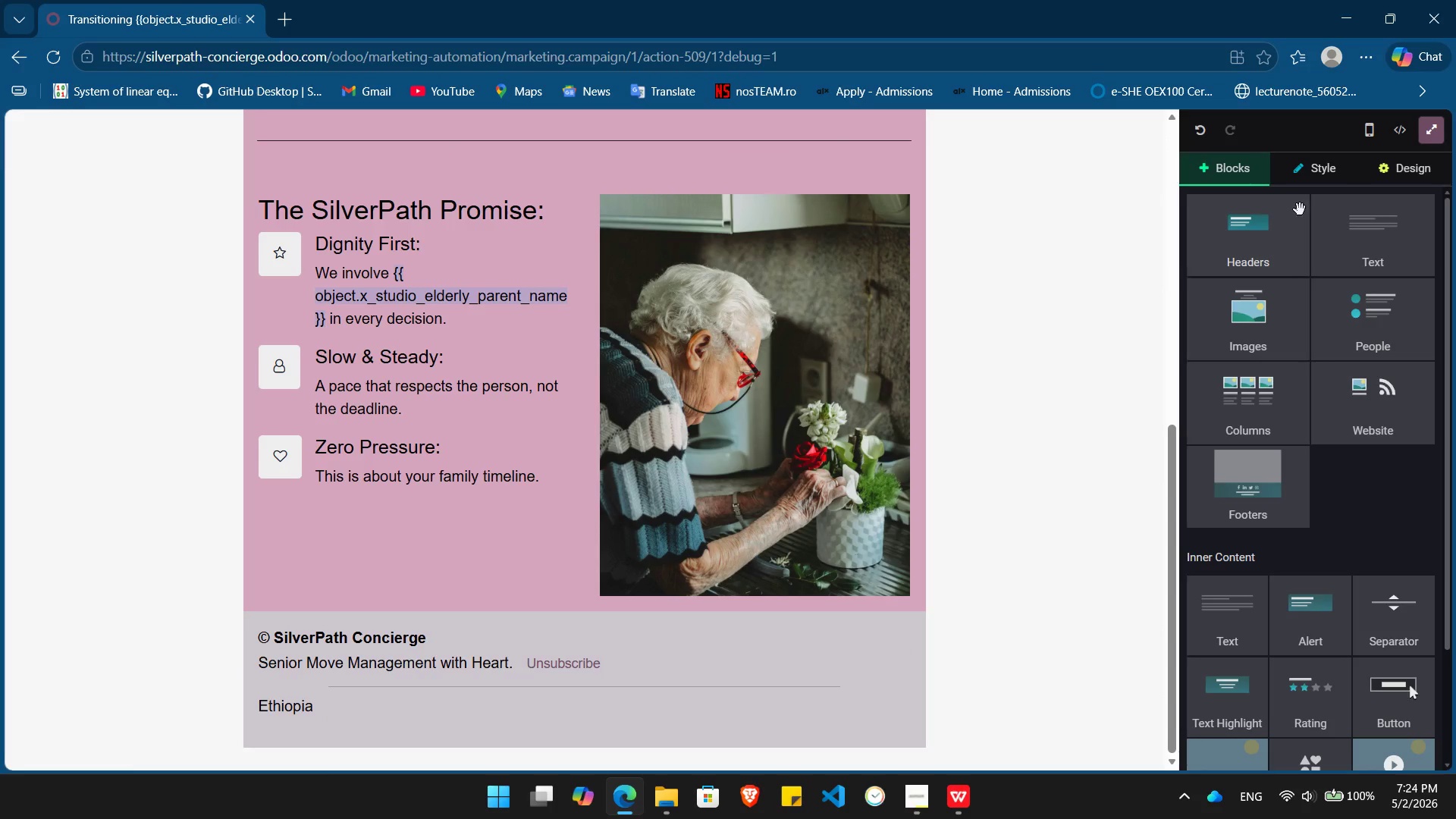 
left_click_drag(start_coordinate=[1371, 234], to_coordinate=[593, 629])
 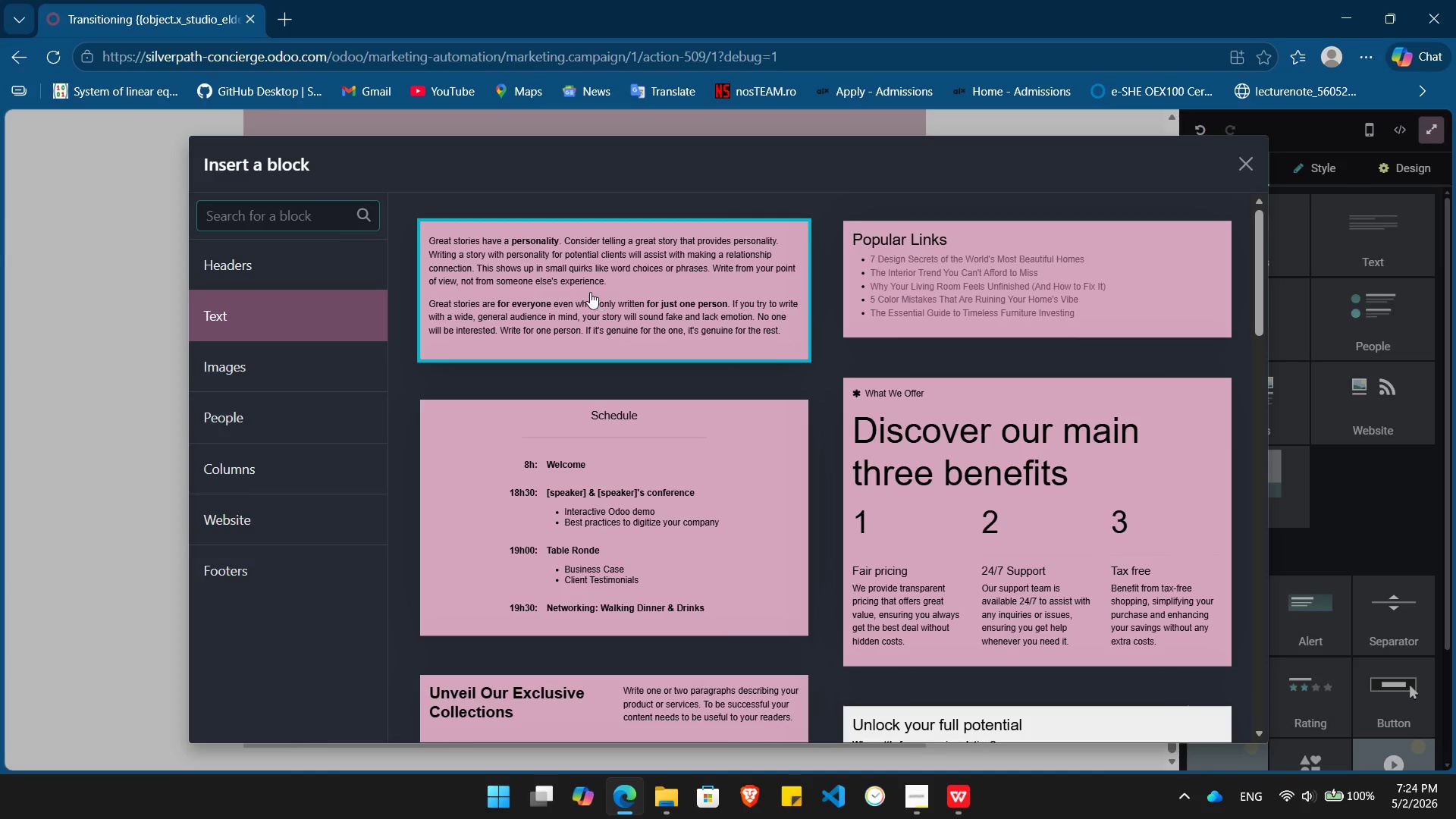 
left_click([620, 295])
 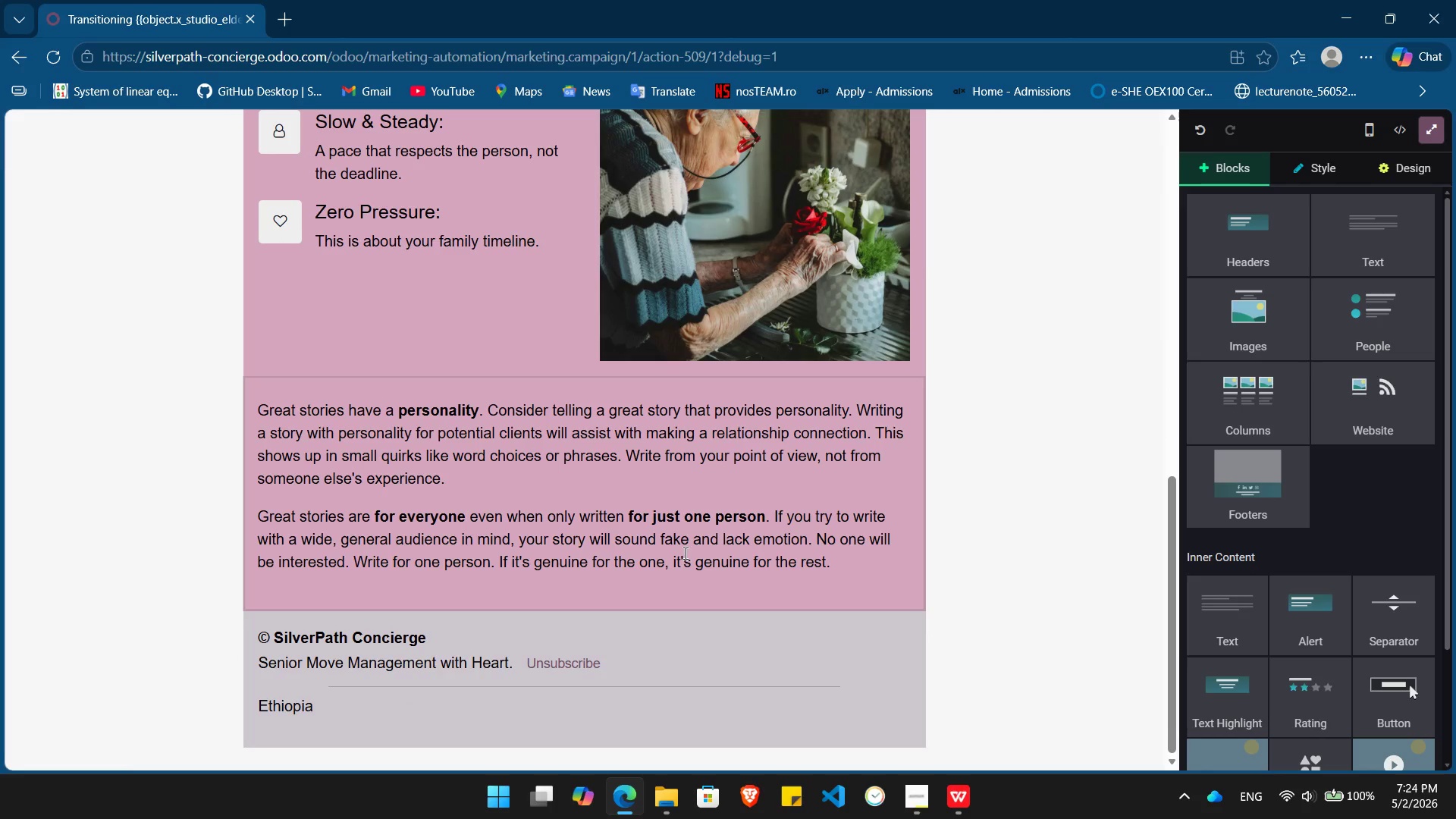 
left_click([684, 509])
 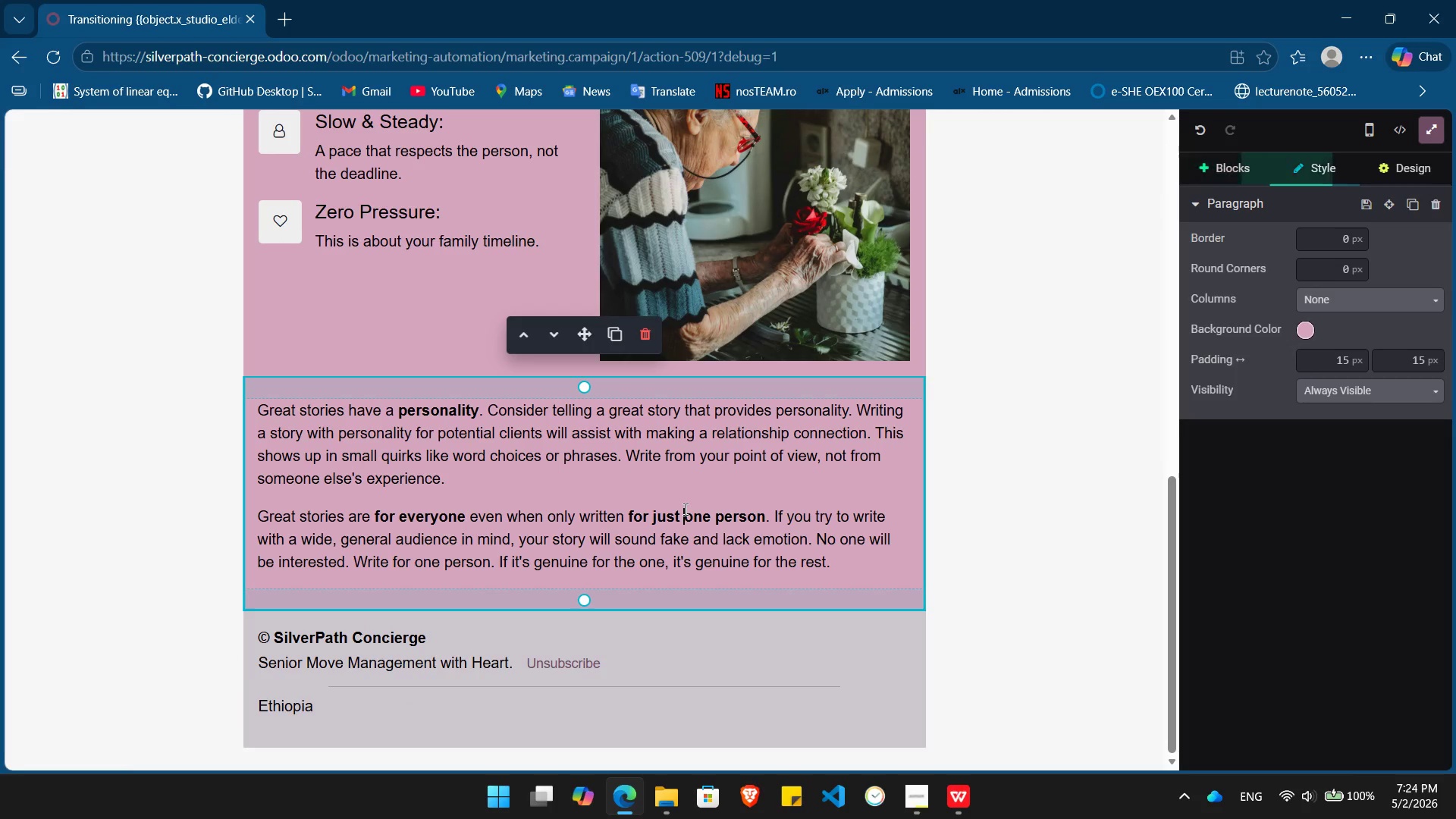 
key(Control+ControlLeft)
 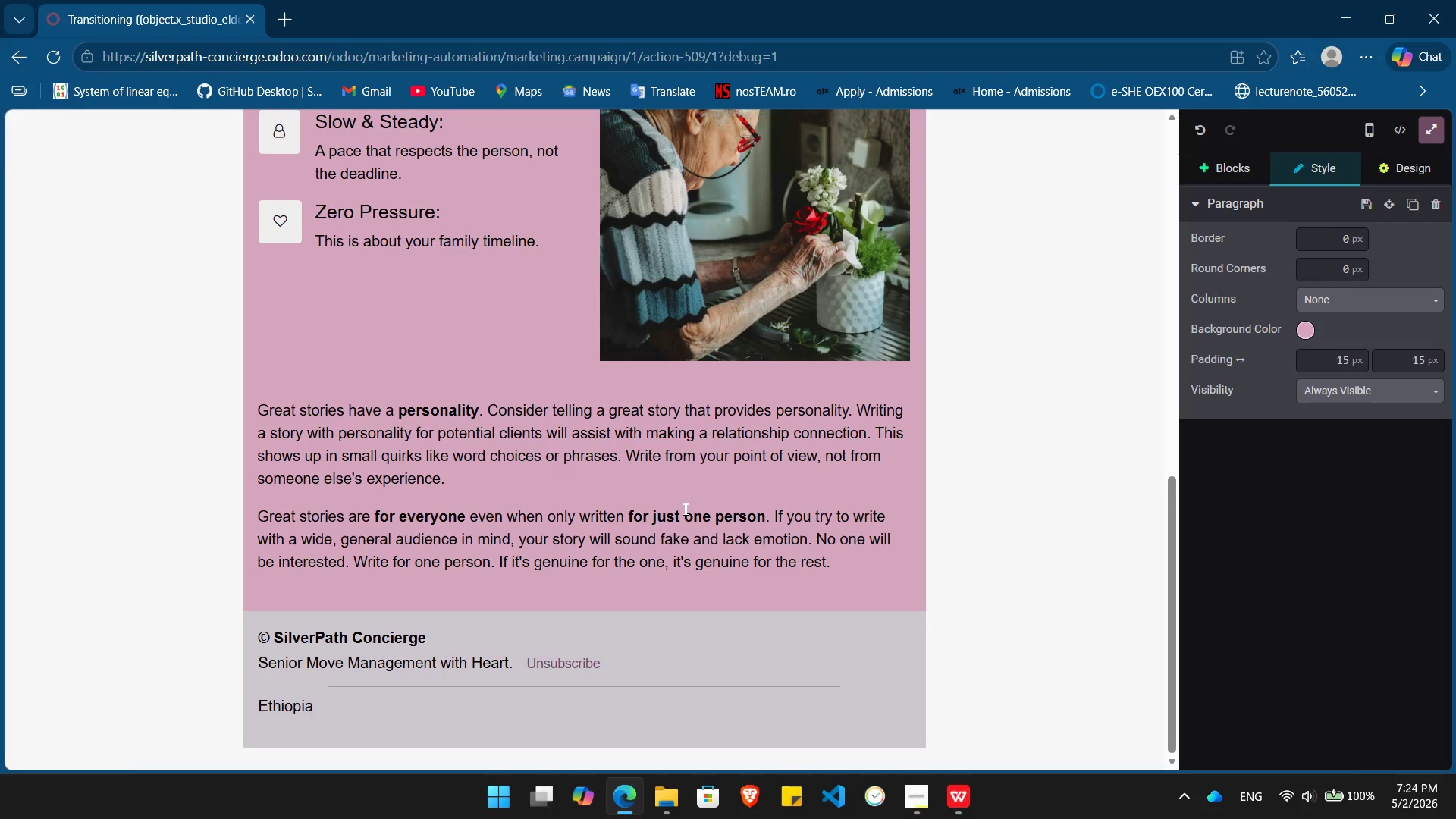 
key(Control+A)
 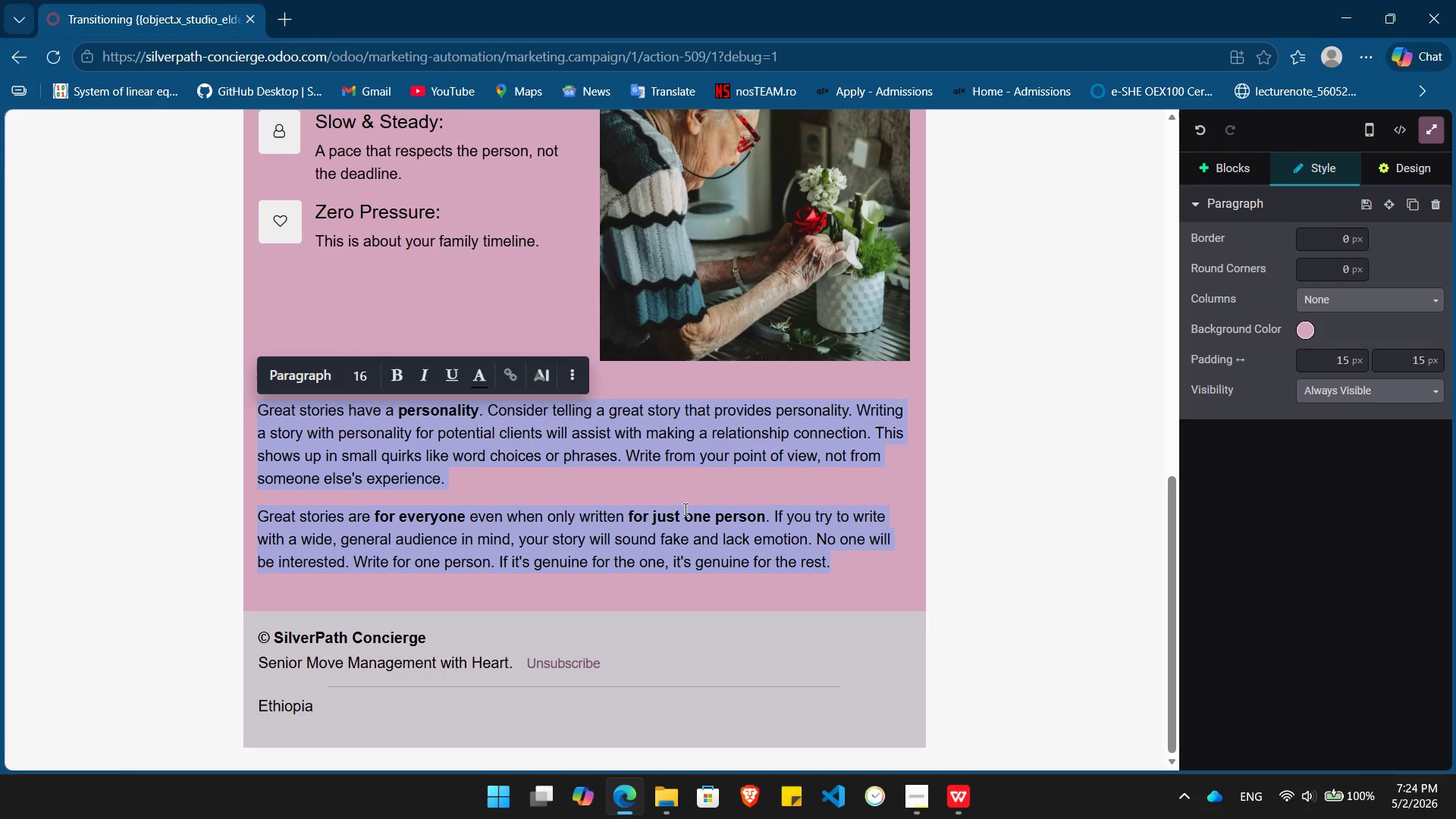 
key(Backspace)
 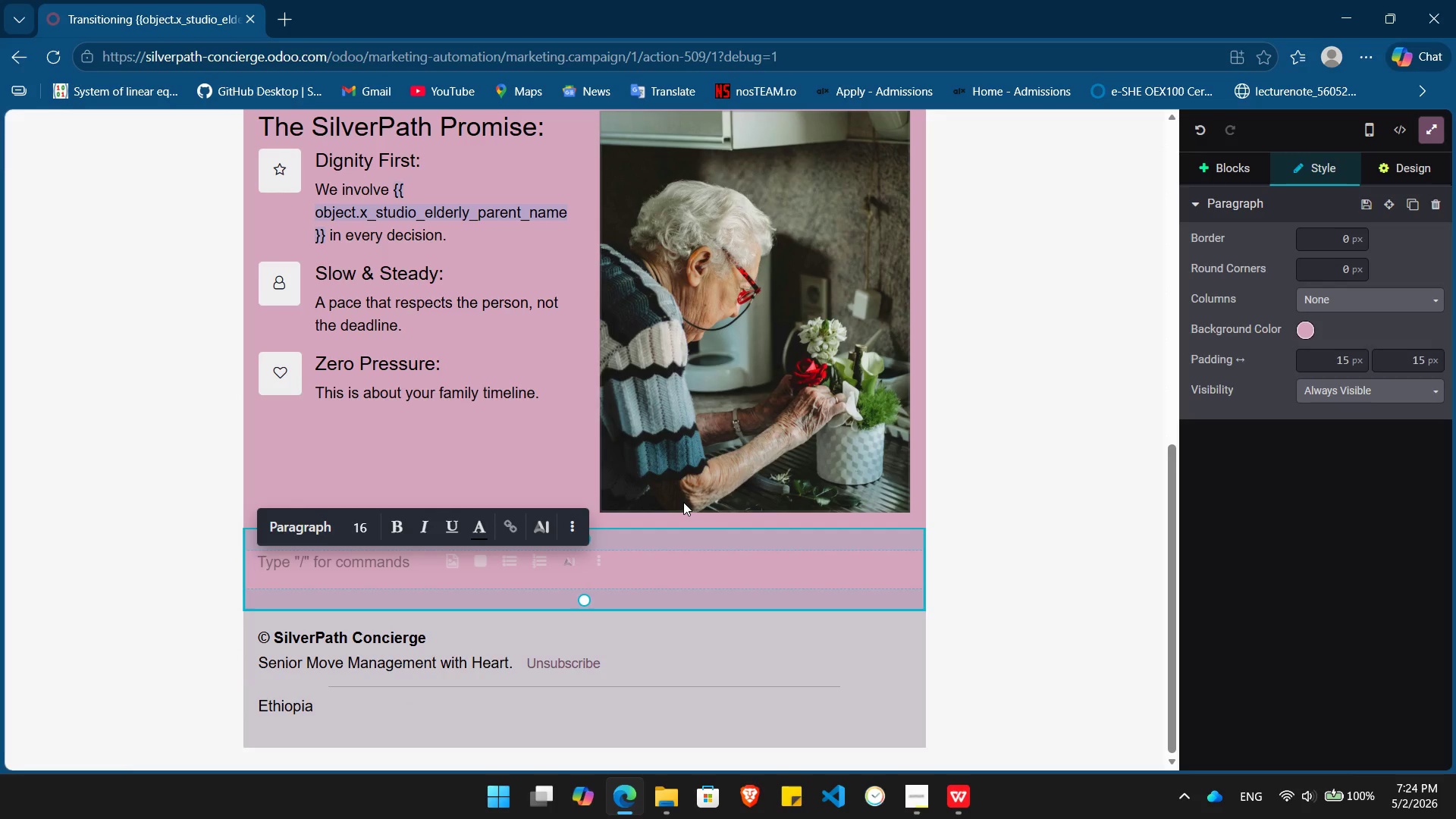 
key(Control+V)
 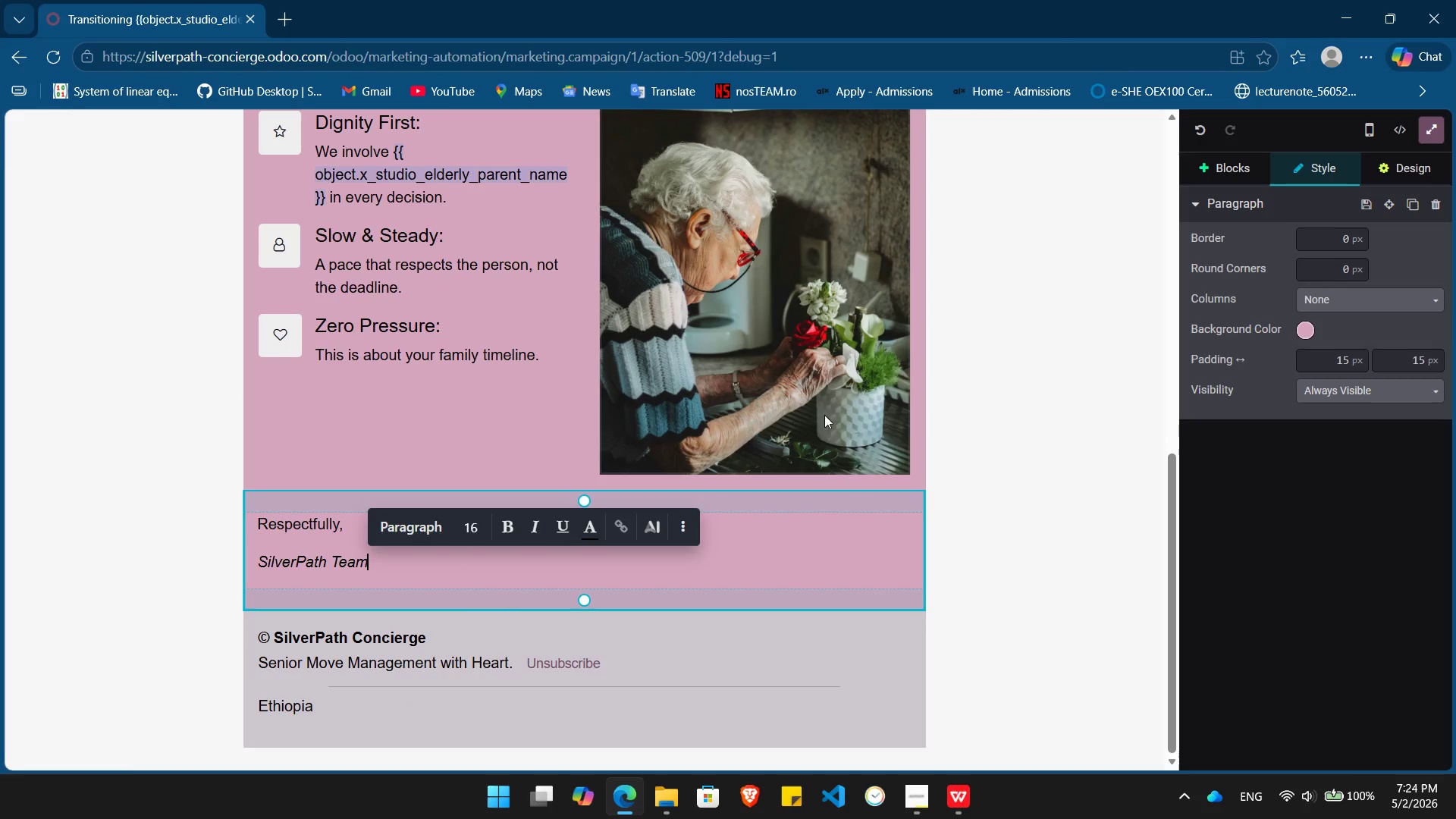 
scroll: coordinate [1026, 431], scroll_direction: up, amount: 3.0
 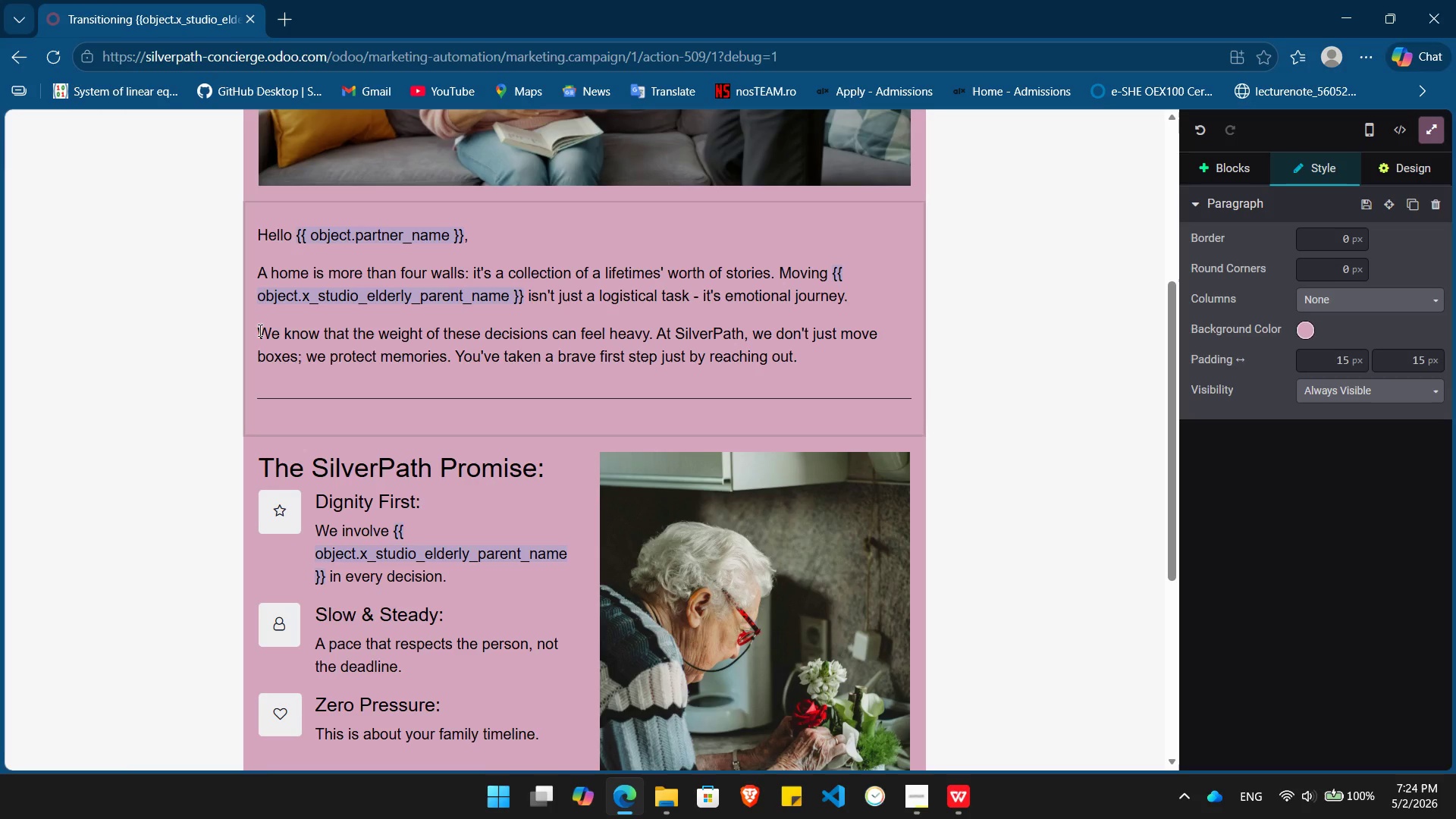 
left_click([259, 330])
 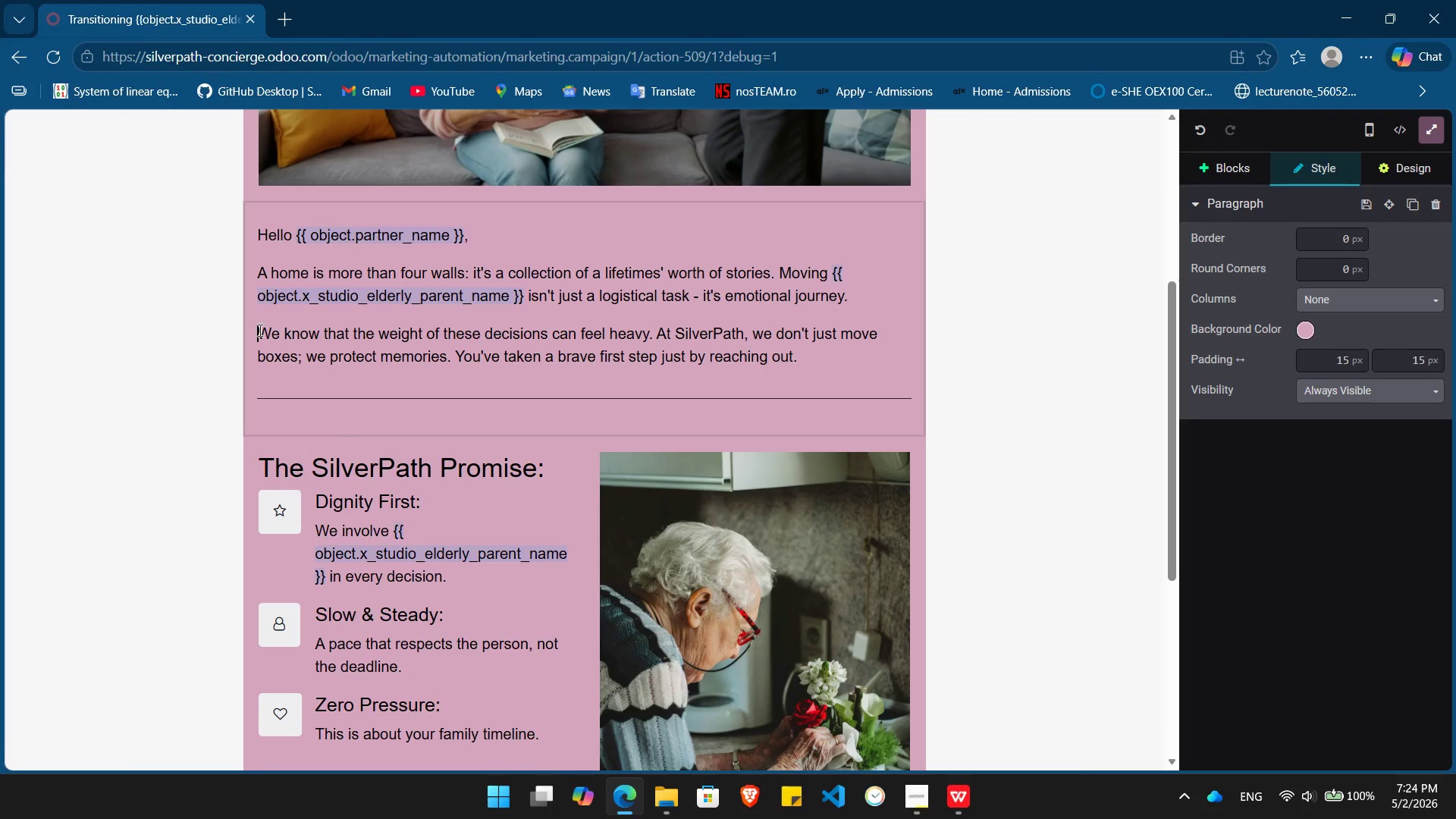 
left_click_drag(start_coordinate=[259, 330], to_coordinate=[814, 354])
 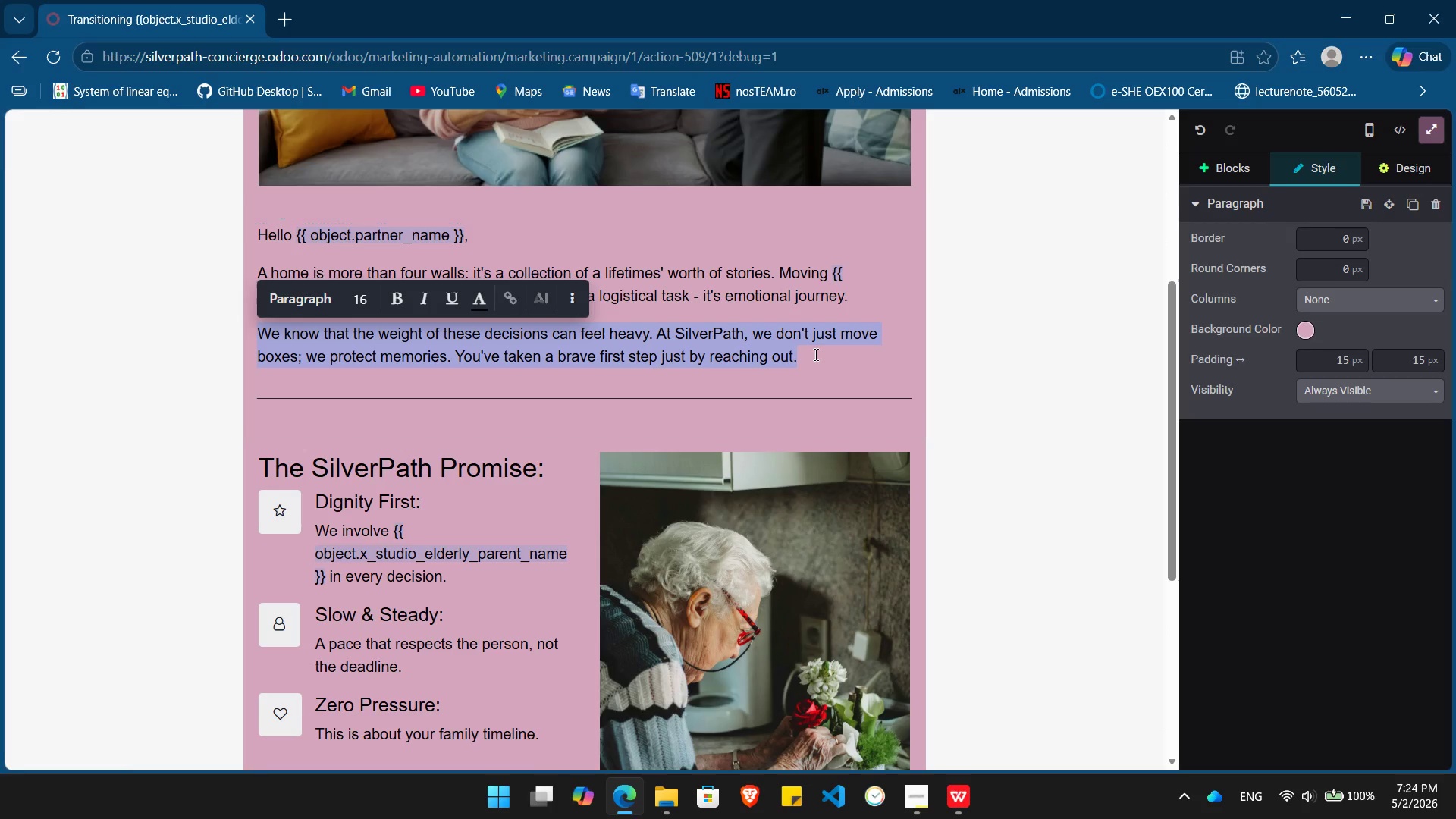 
key(Control+X)
 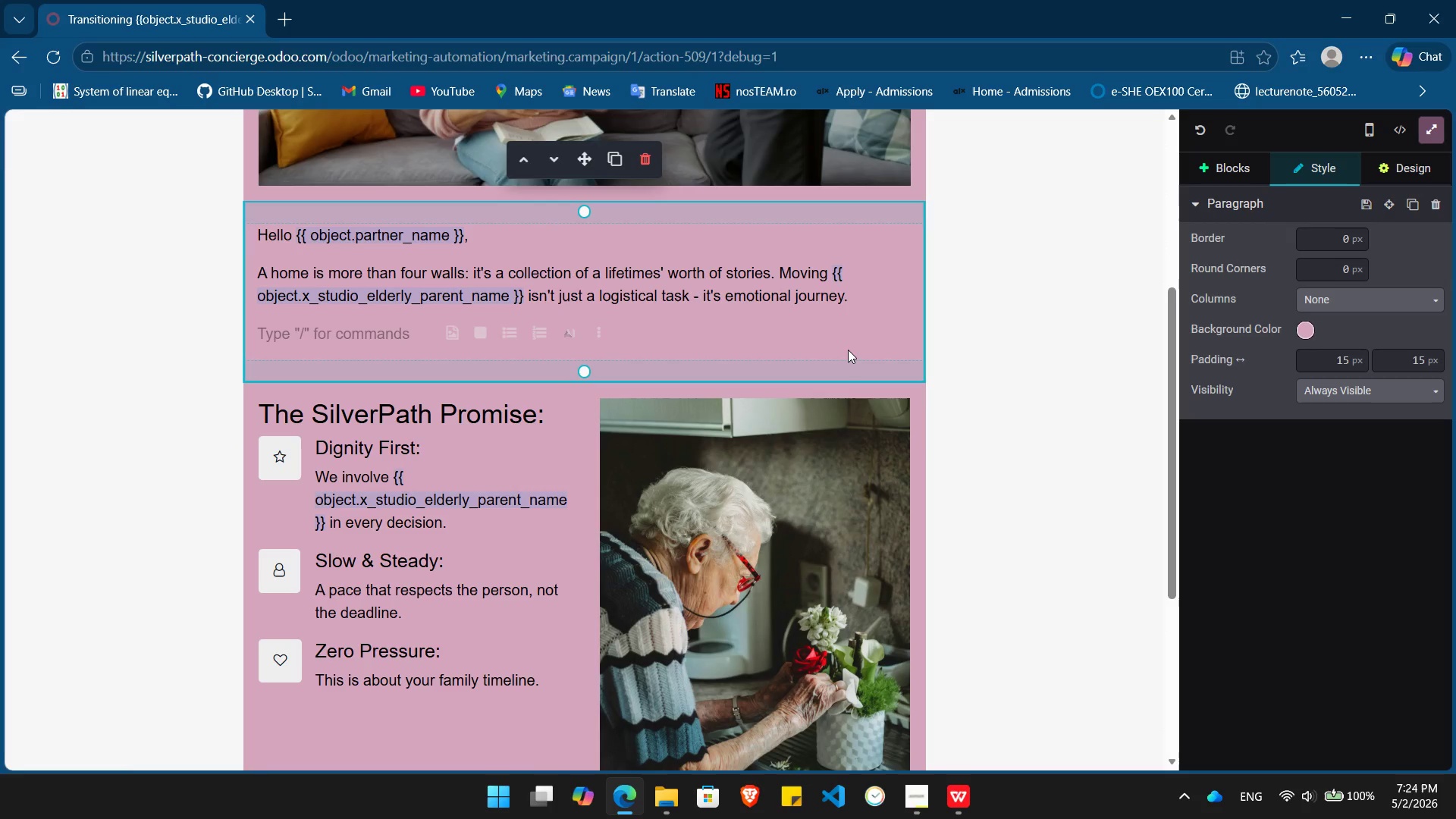 
key(Backspace)
 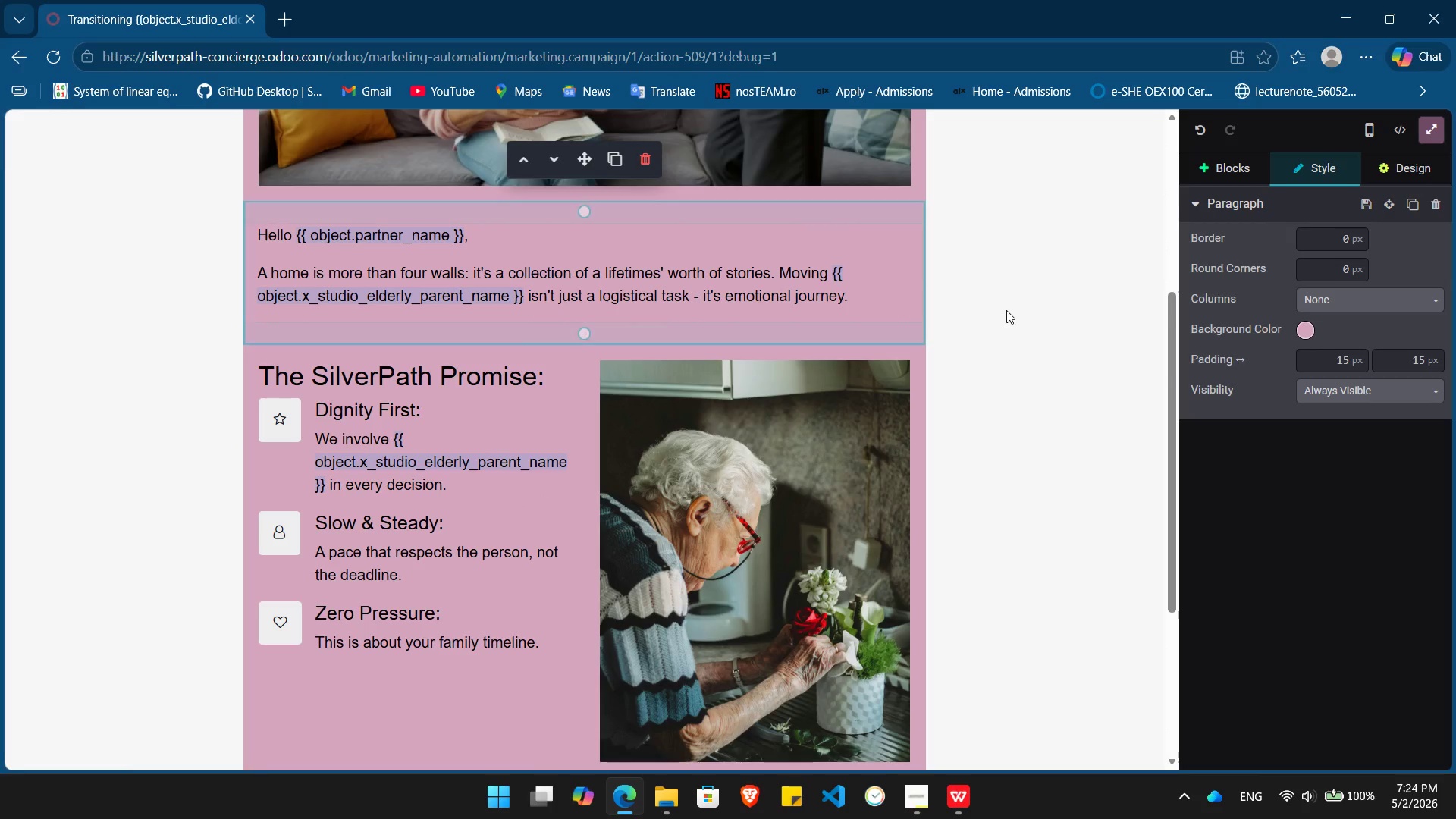 
scroll: coordinate [1006, 315], scroll_direction: down, amount: 5.0
 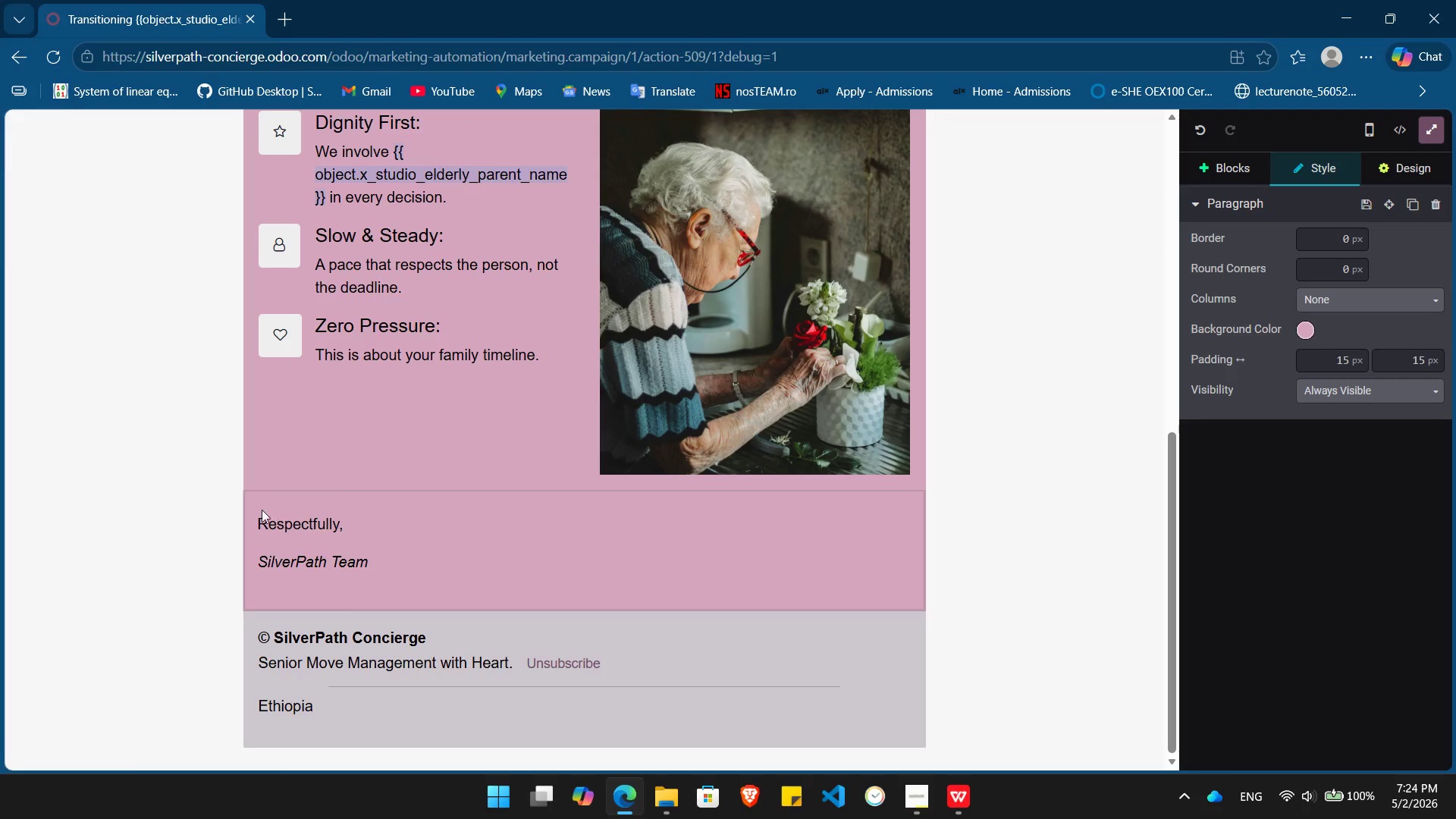 
left_click([259, 515])
 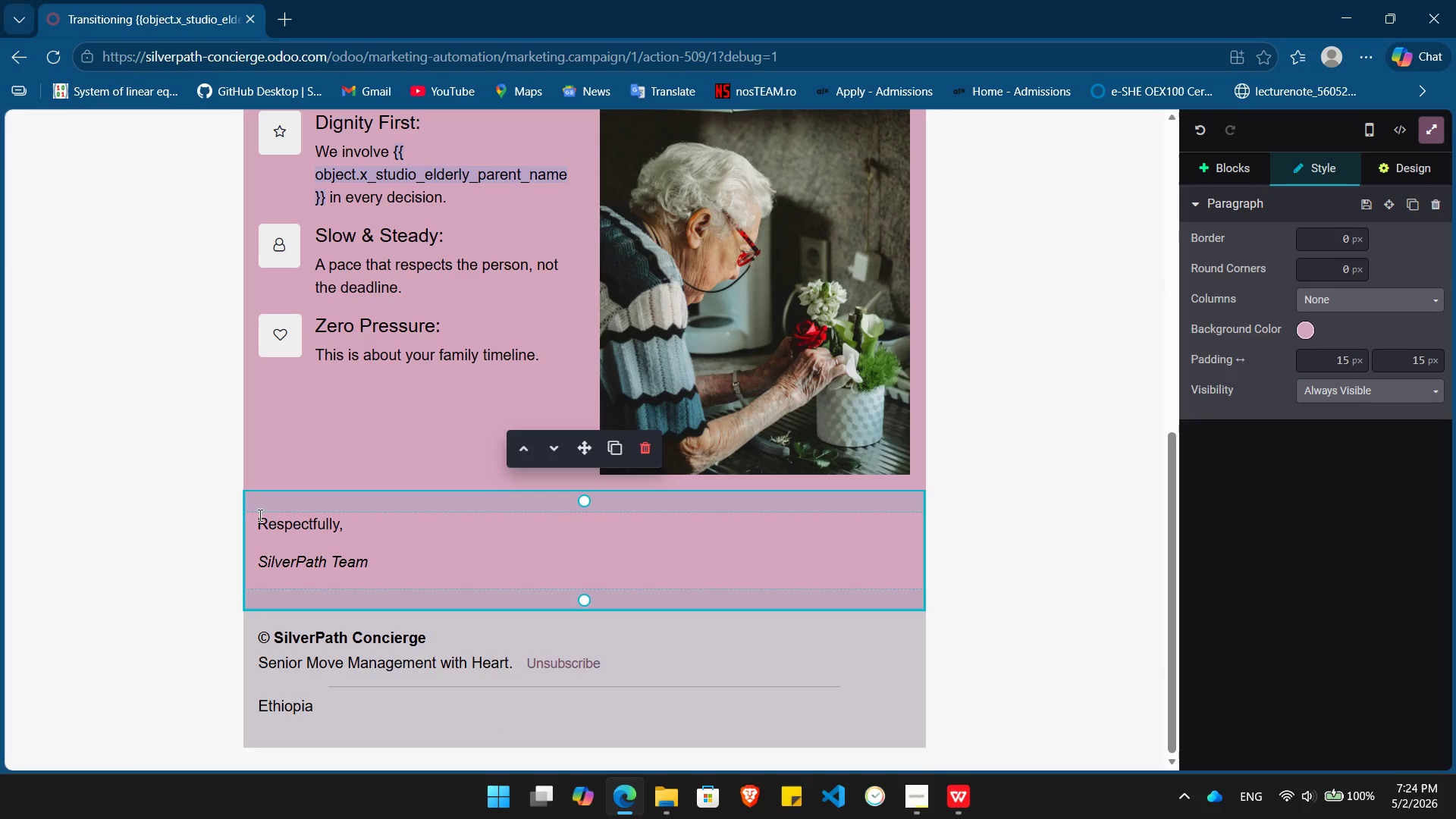 
key(Enter)
 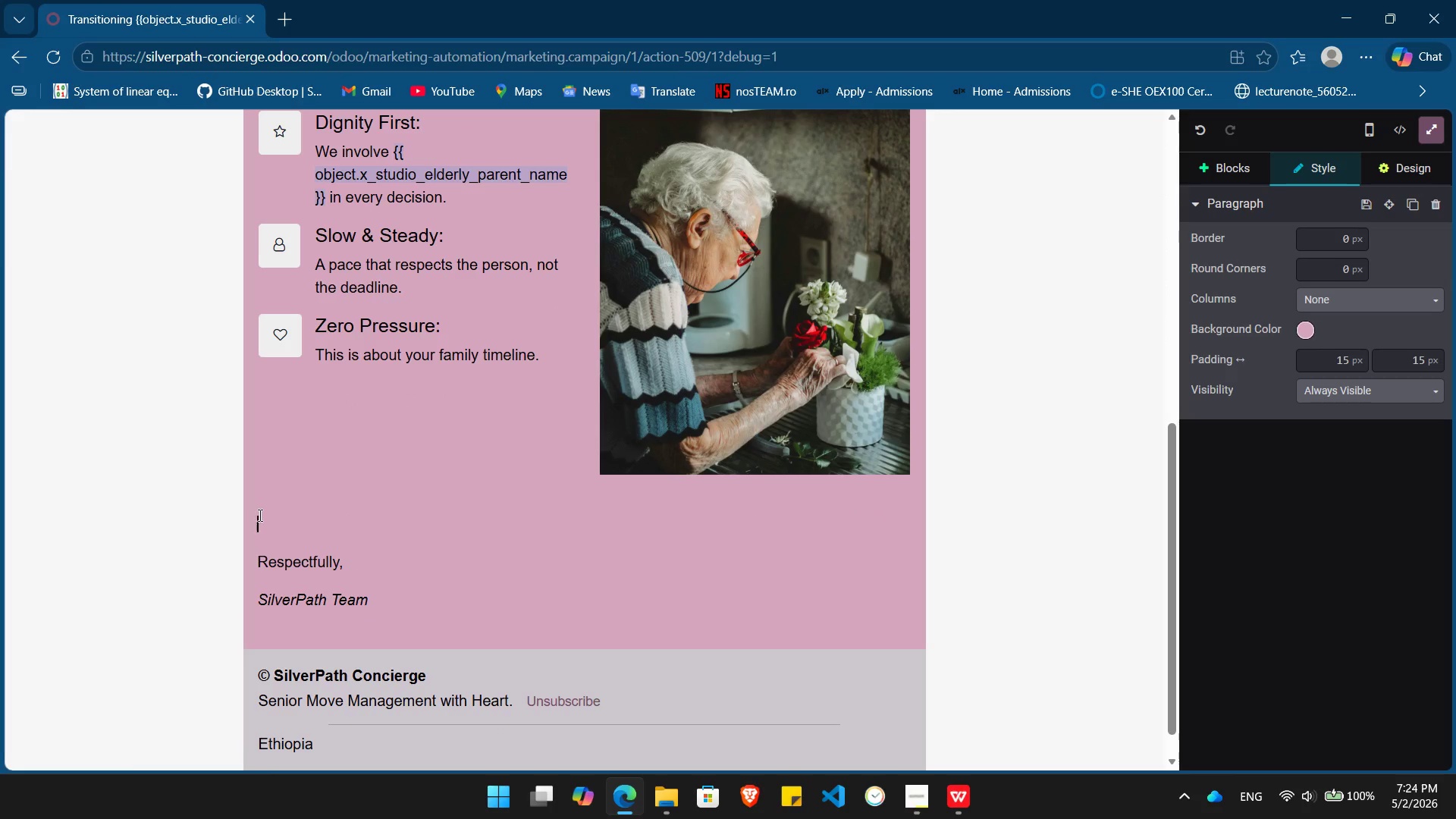 
key(ArrowUp)
 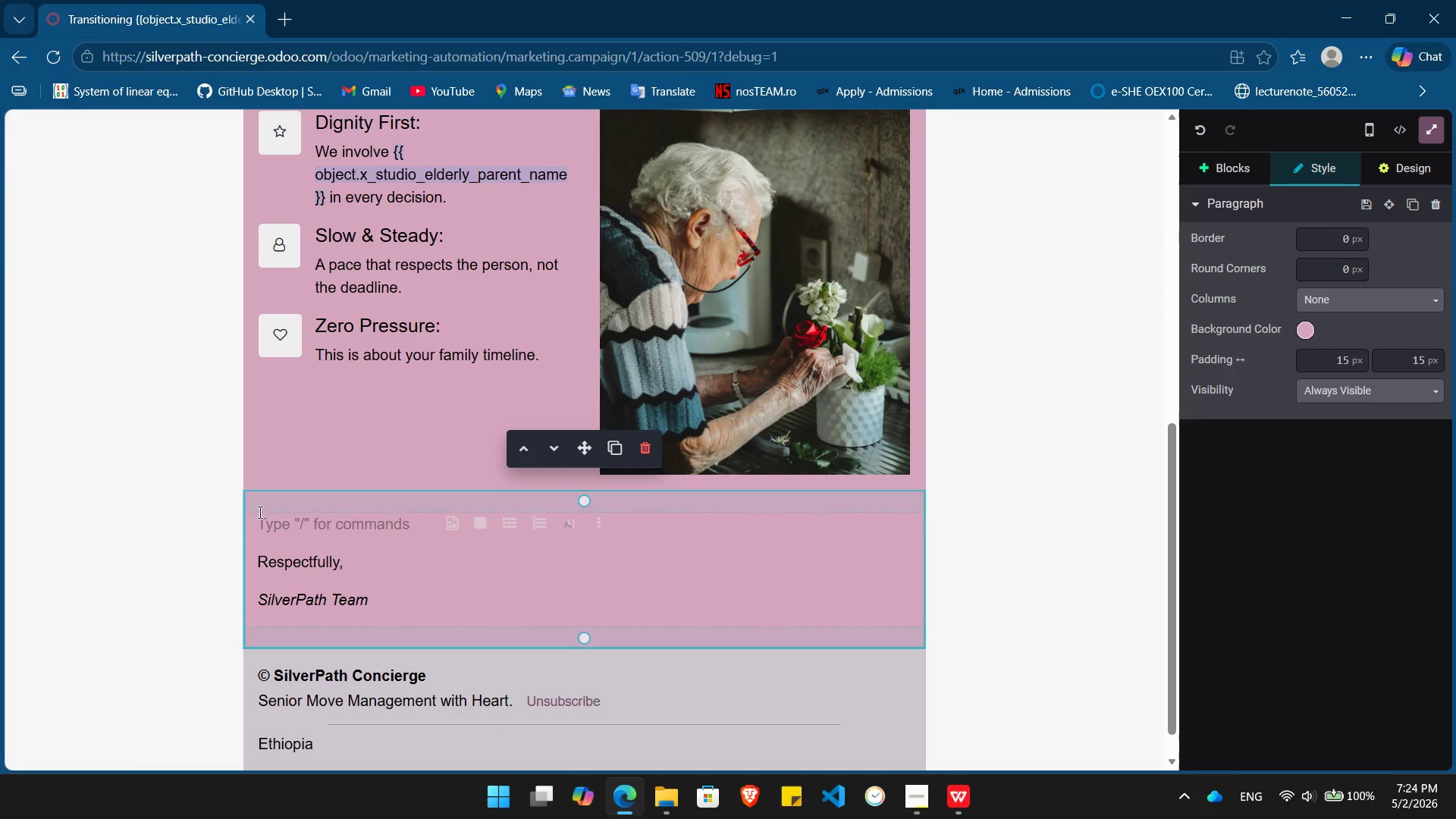 
key(Control+V)
 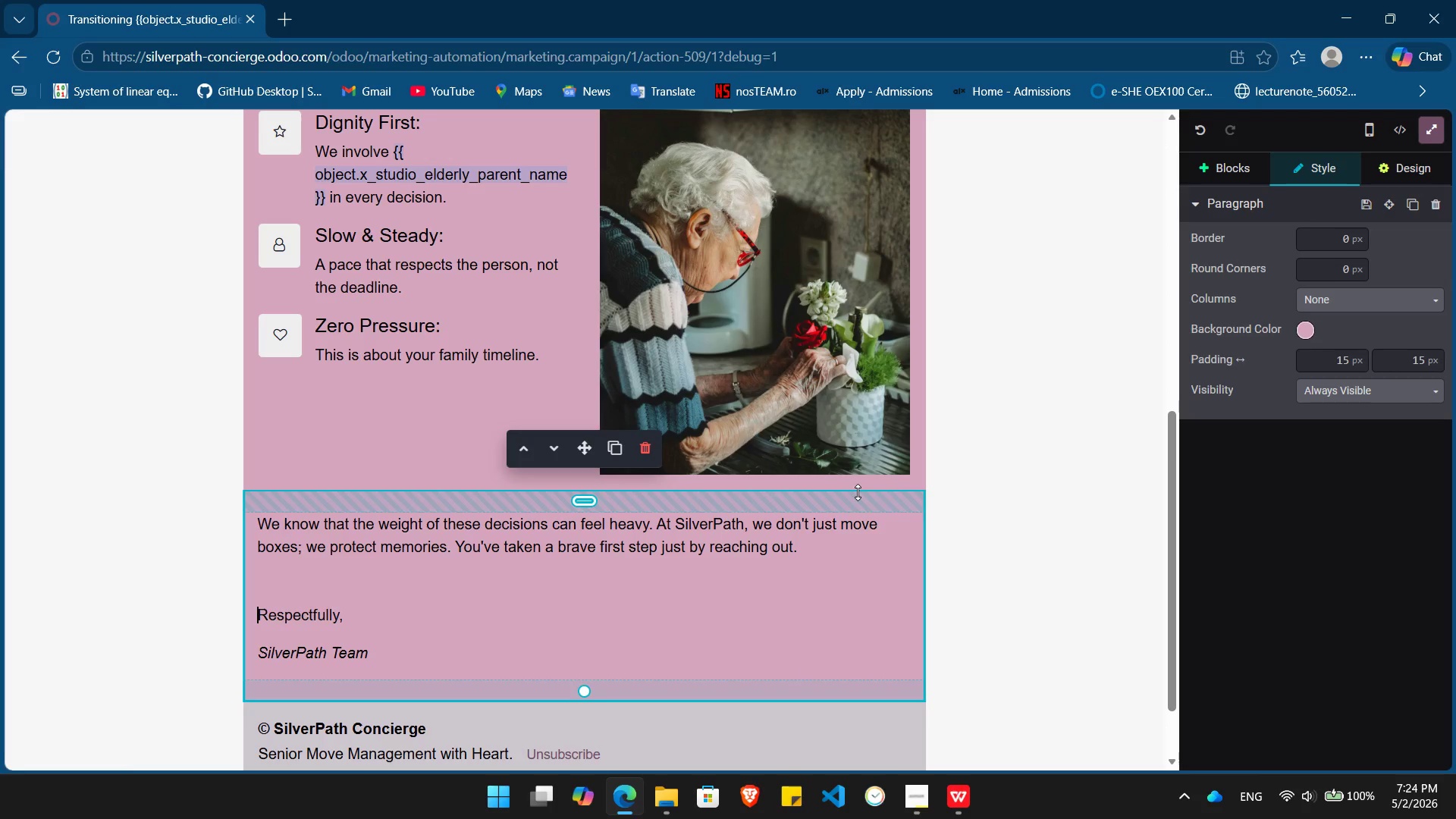 
key(Backspace)
 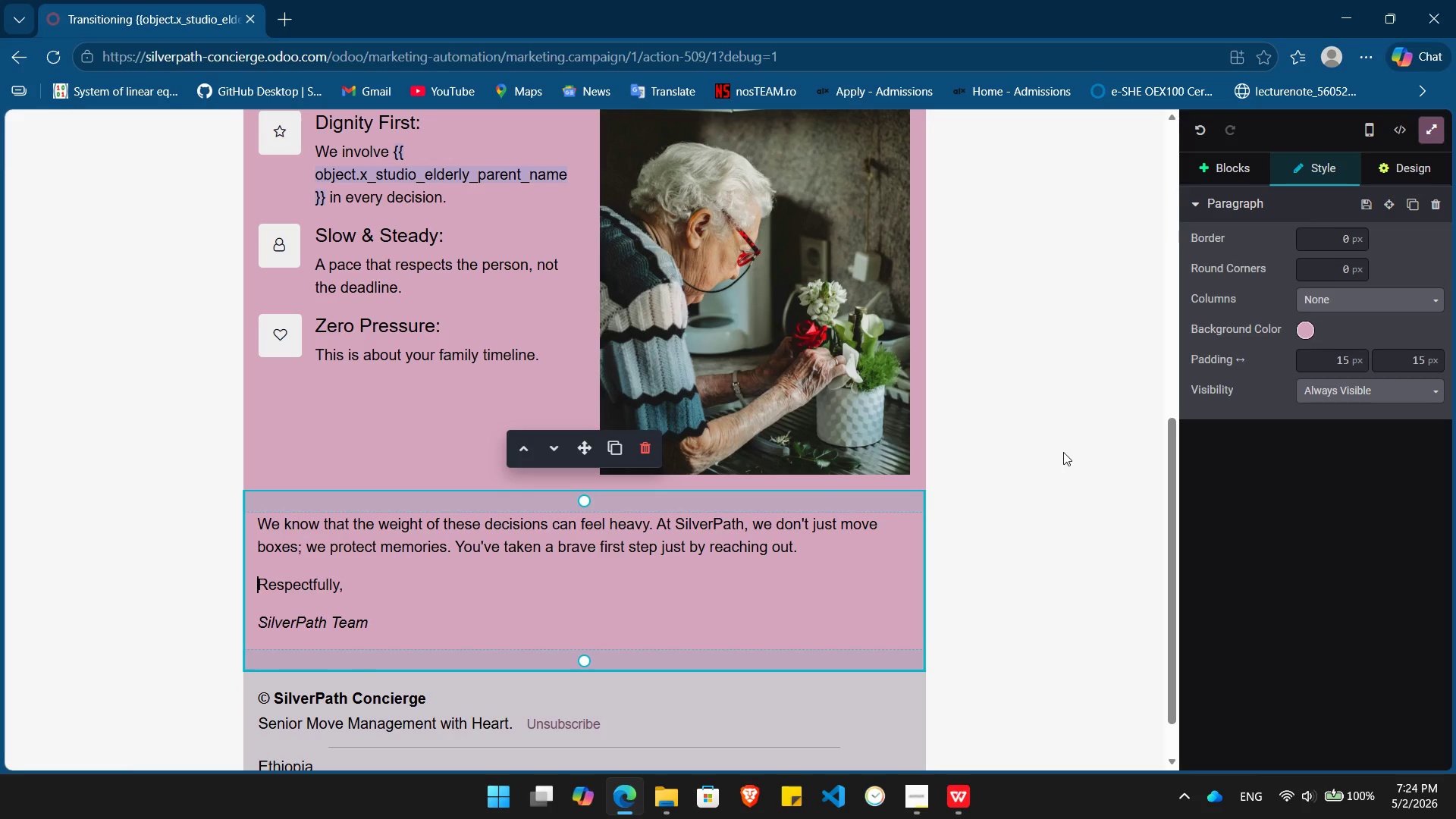 
scroll: coordinate [1063, 452], scroll_direction: down, amount: 3.0
 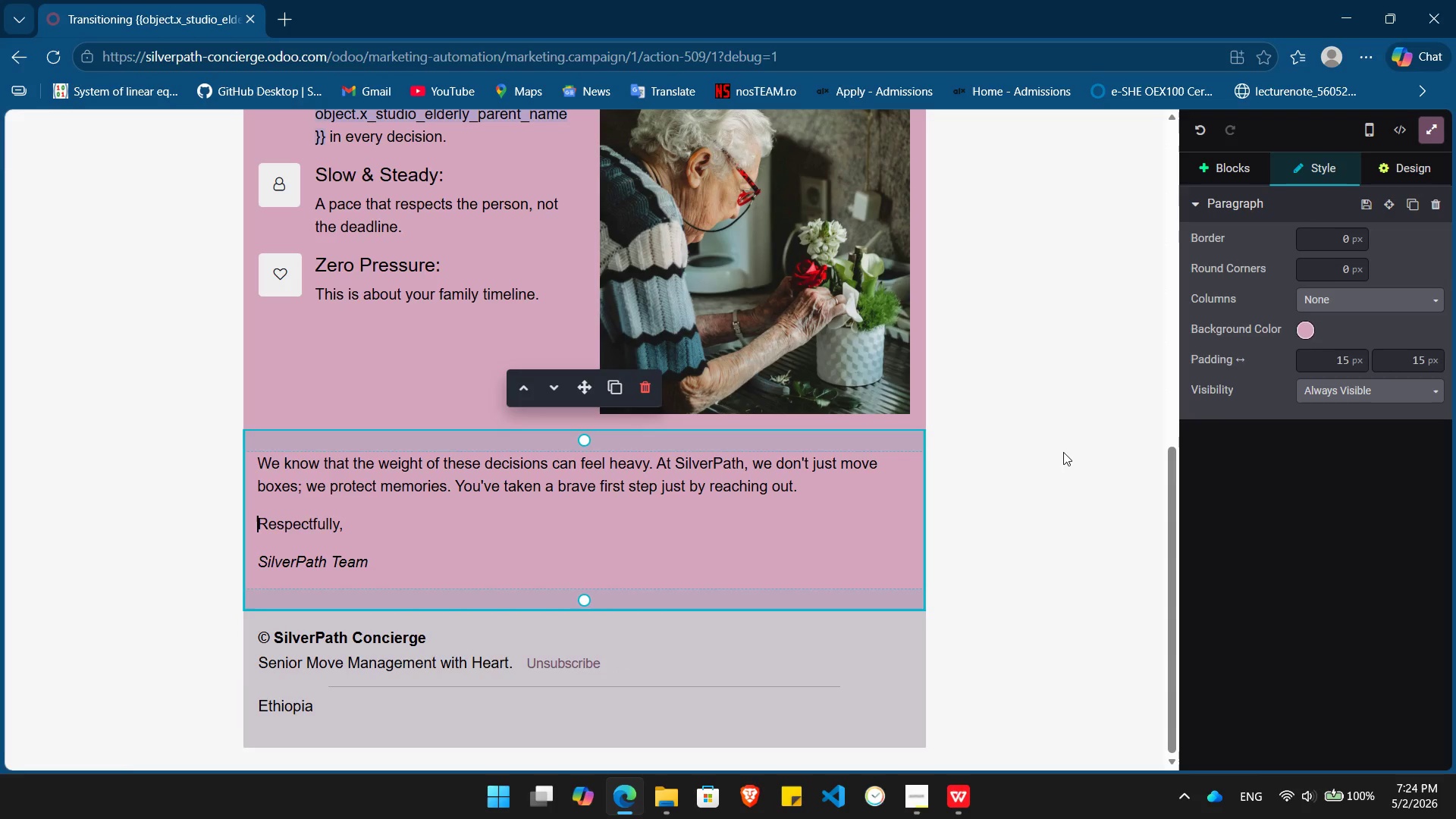 
left_click([1063, 452])
 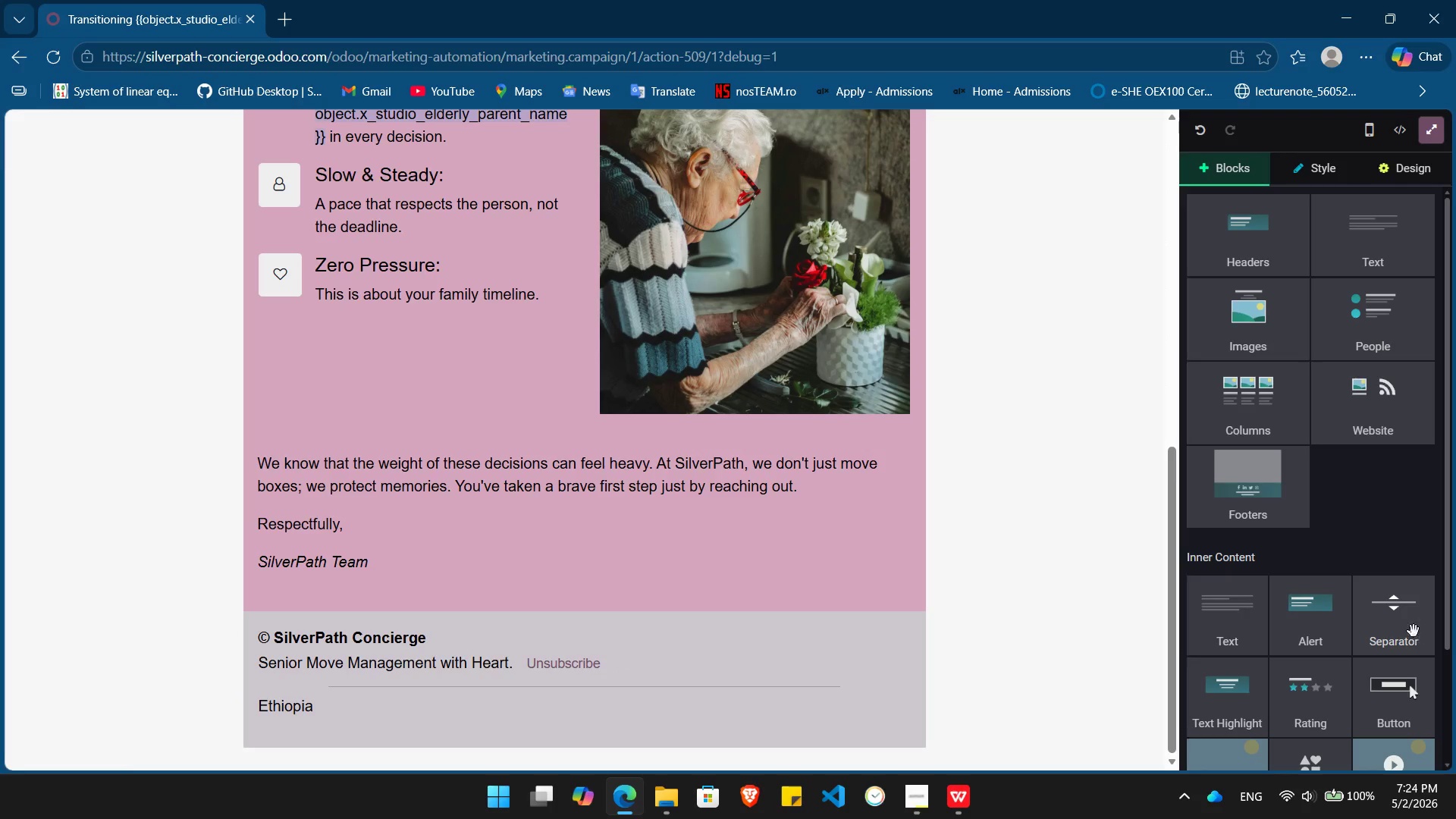 
left_click_drag(start_coordinate=[1409, 626], to_coordinate=[1432, 656])
 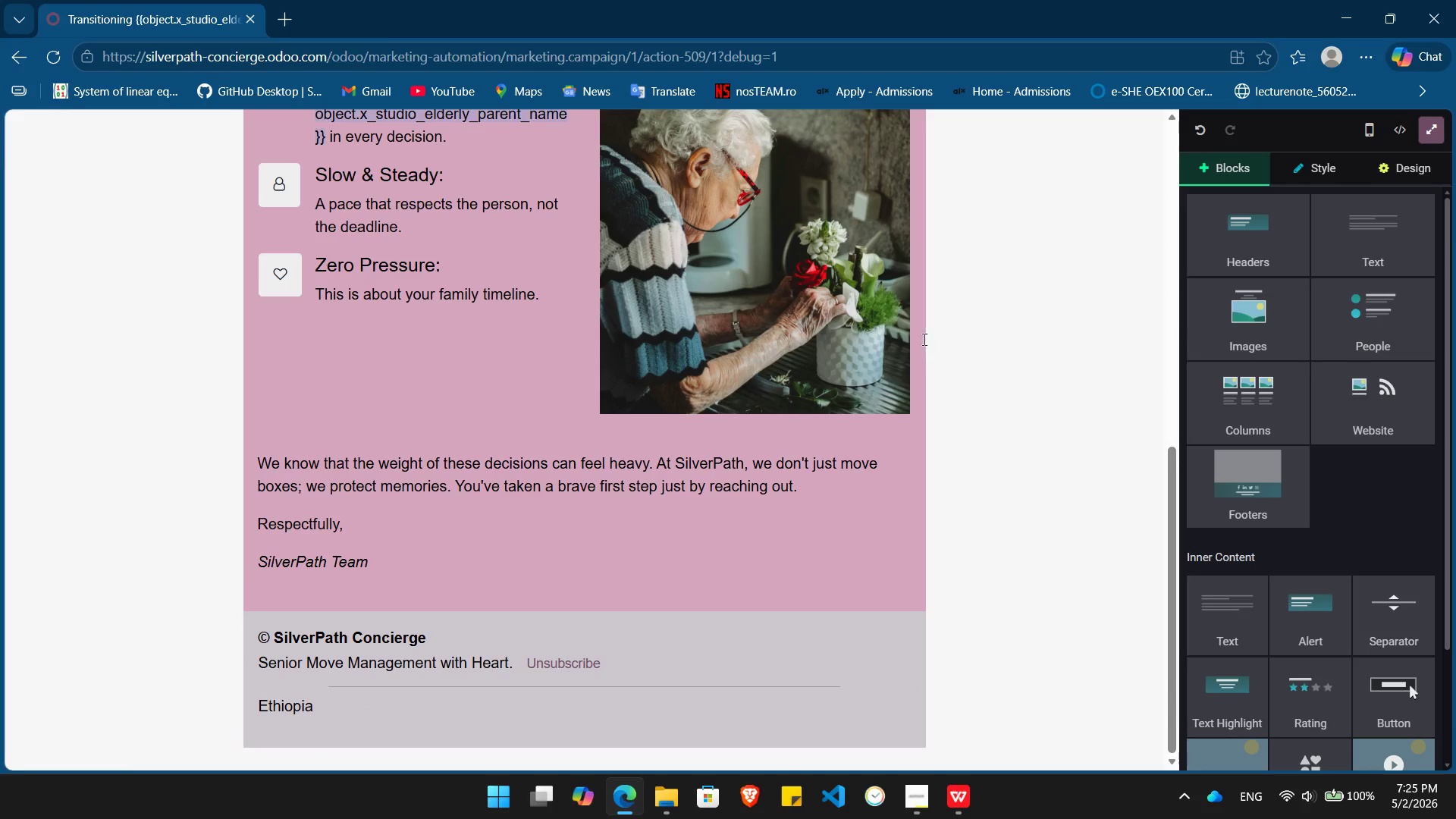 
left_click([910, 334])
 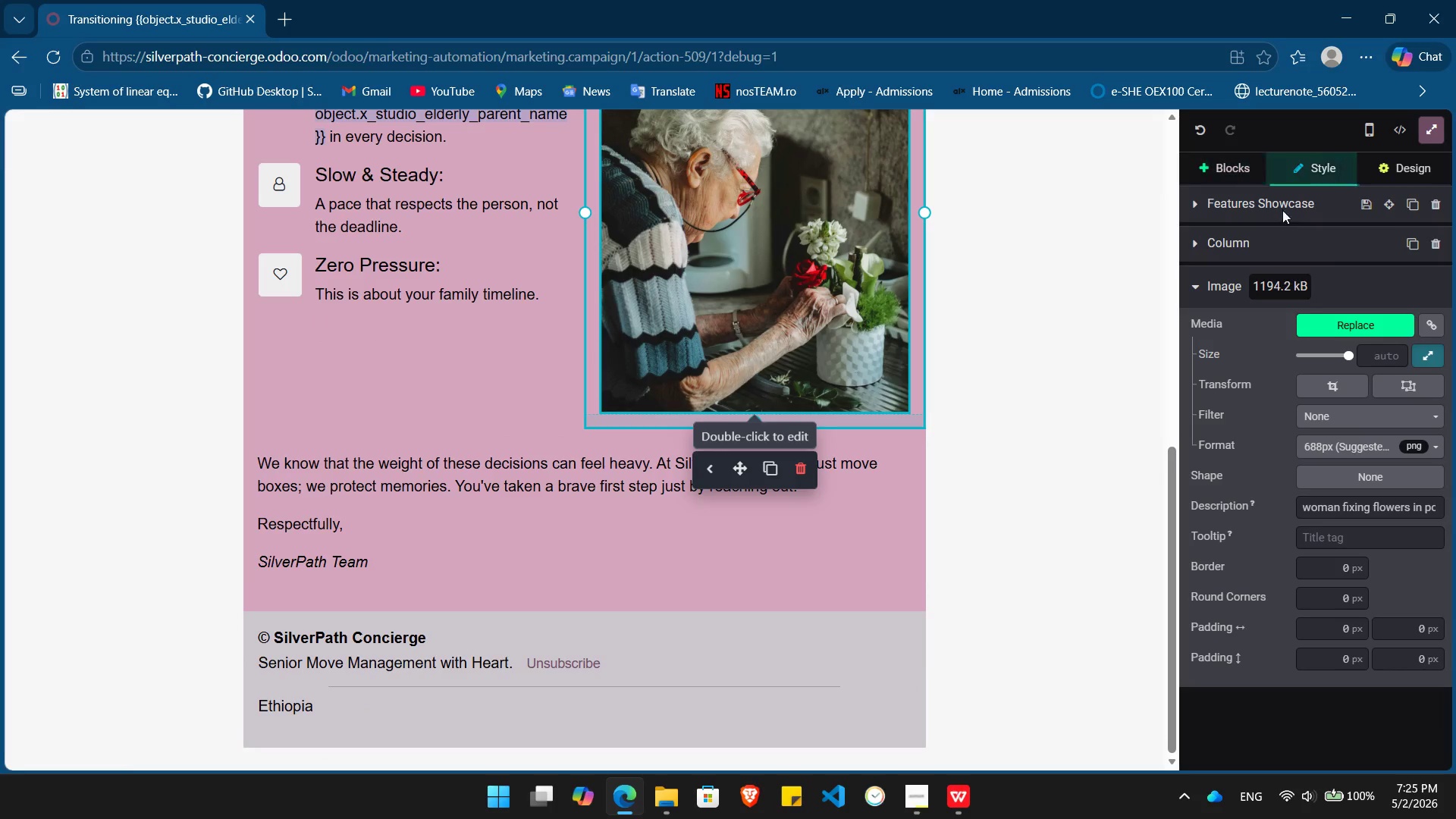 
left_click([1288, 206])
 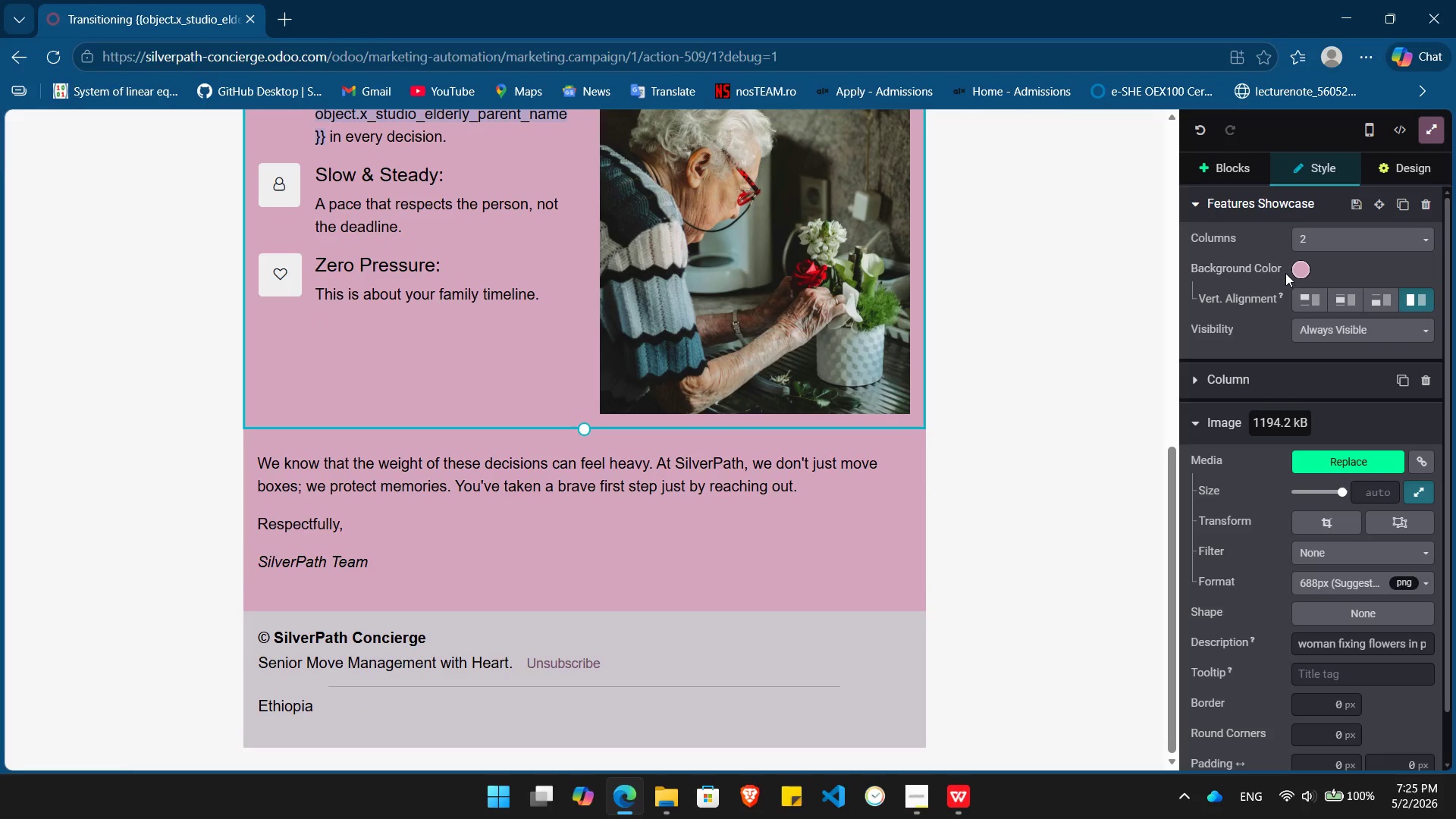 
left_click([1299, 268])
 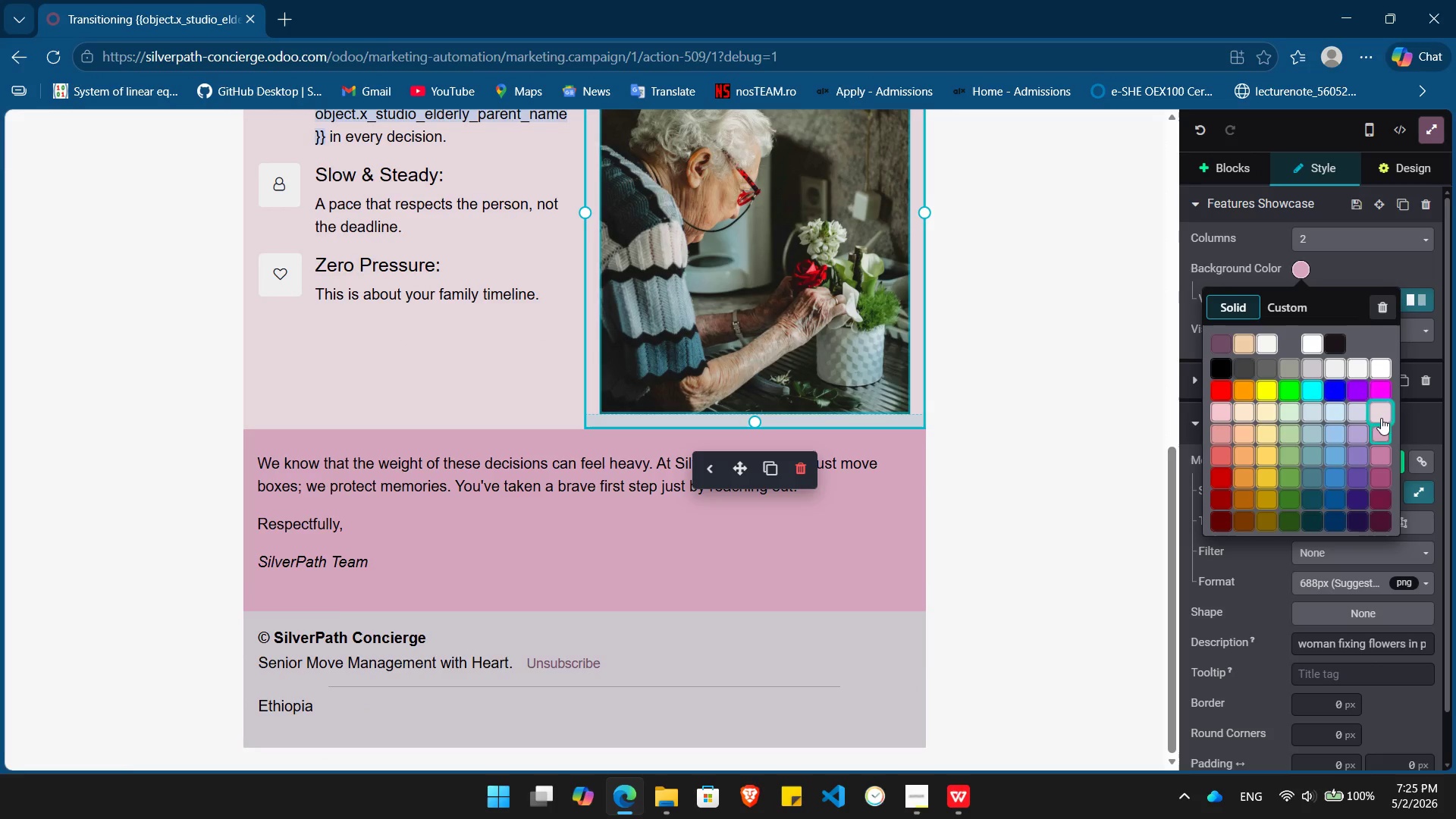 
left_click([1384, 410])
 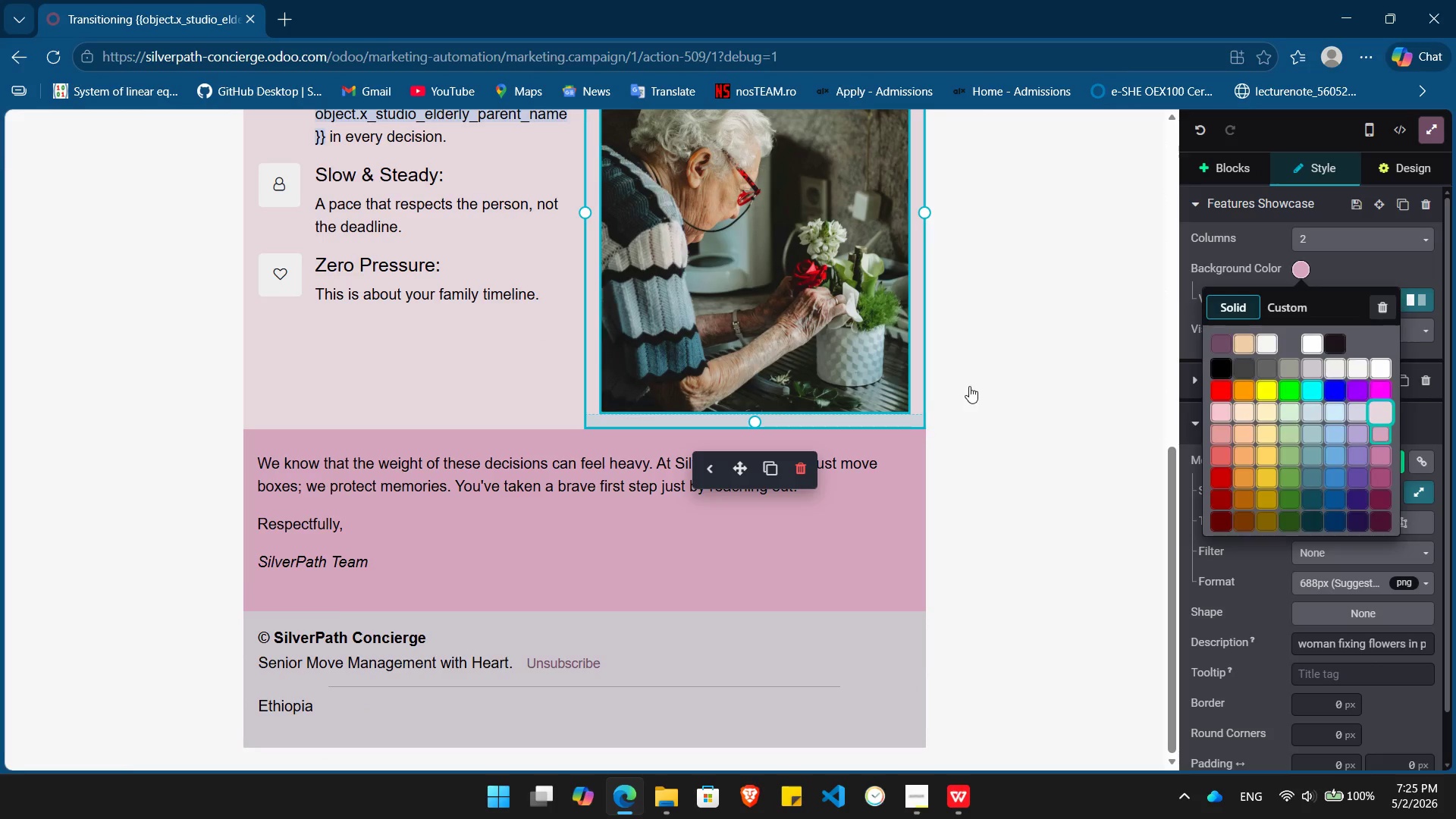 
left_click([969, 386])
 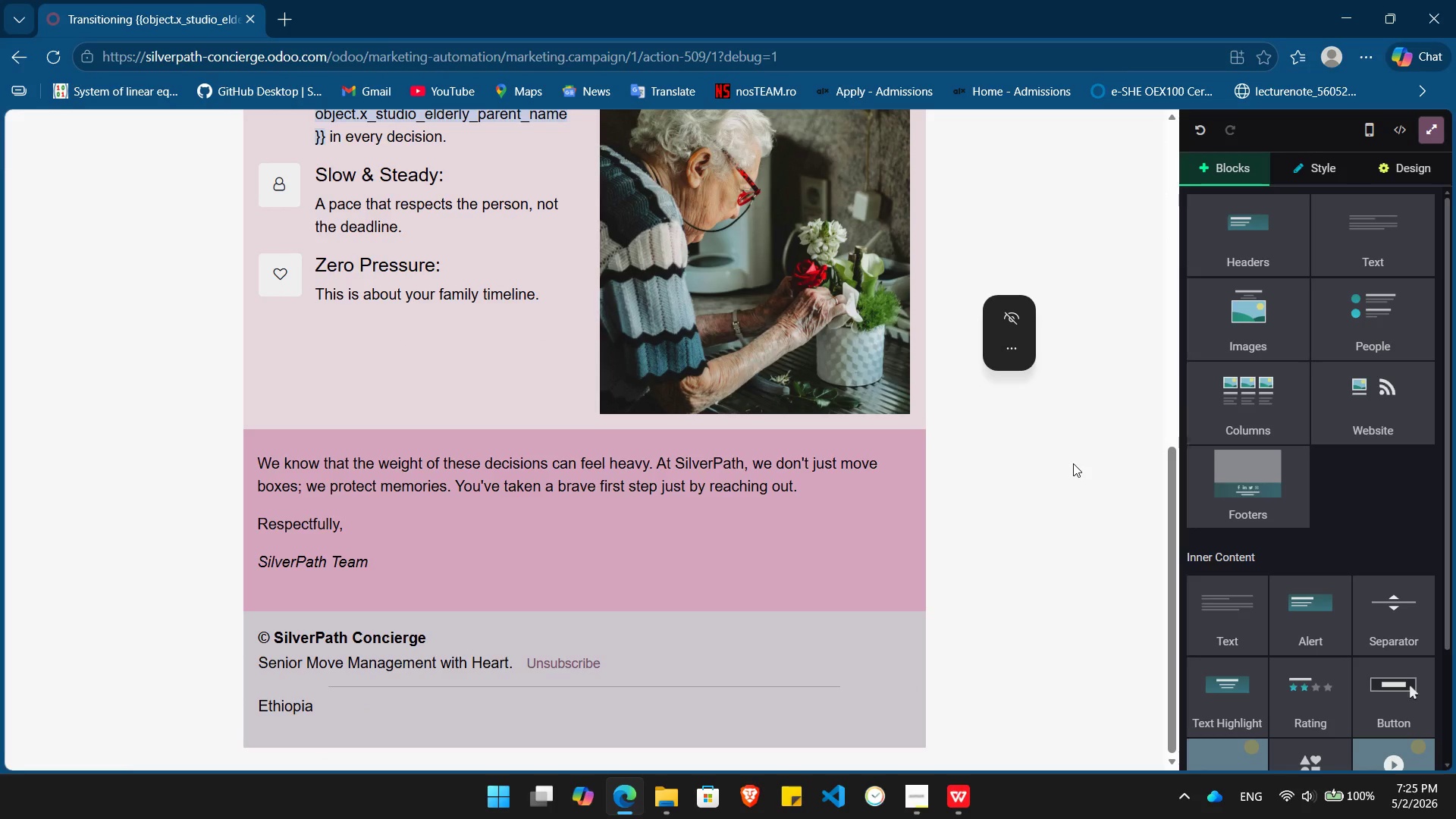 
scroll: coordinate [1073, 463], scroll_direction: up, amount: 8.0
 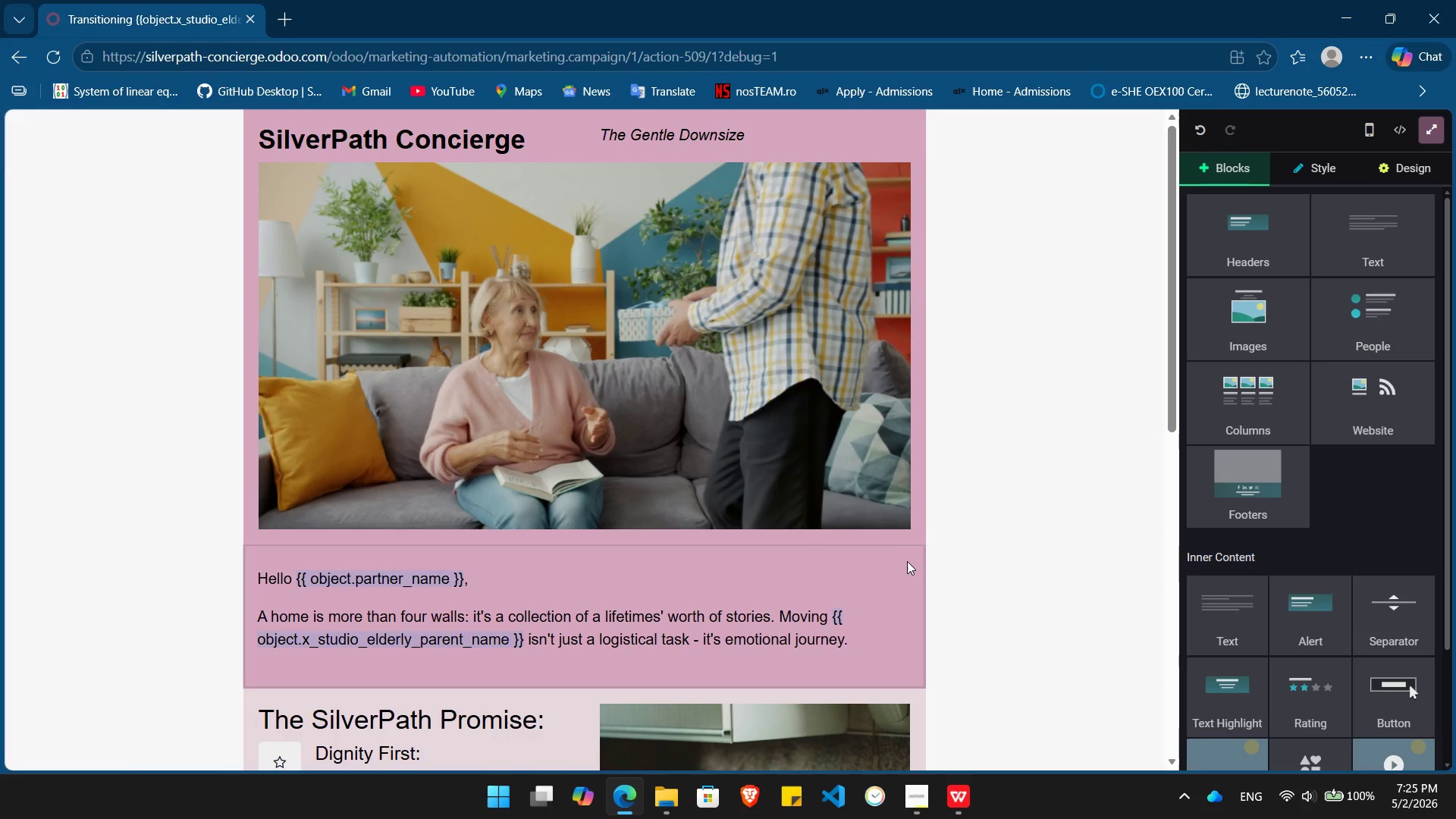 
left_click([917, 530])
 